 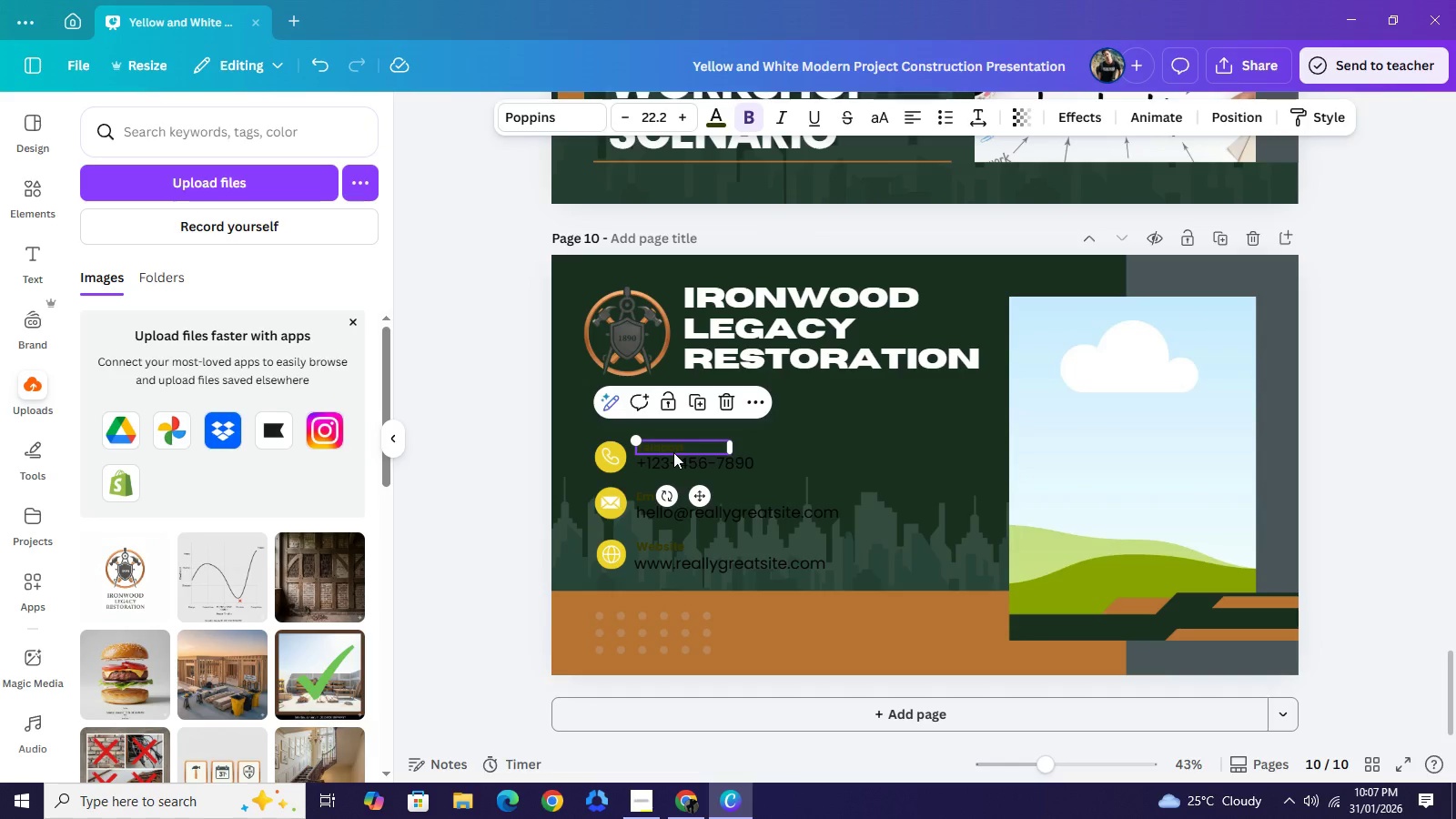 
key(Backspace)
 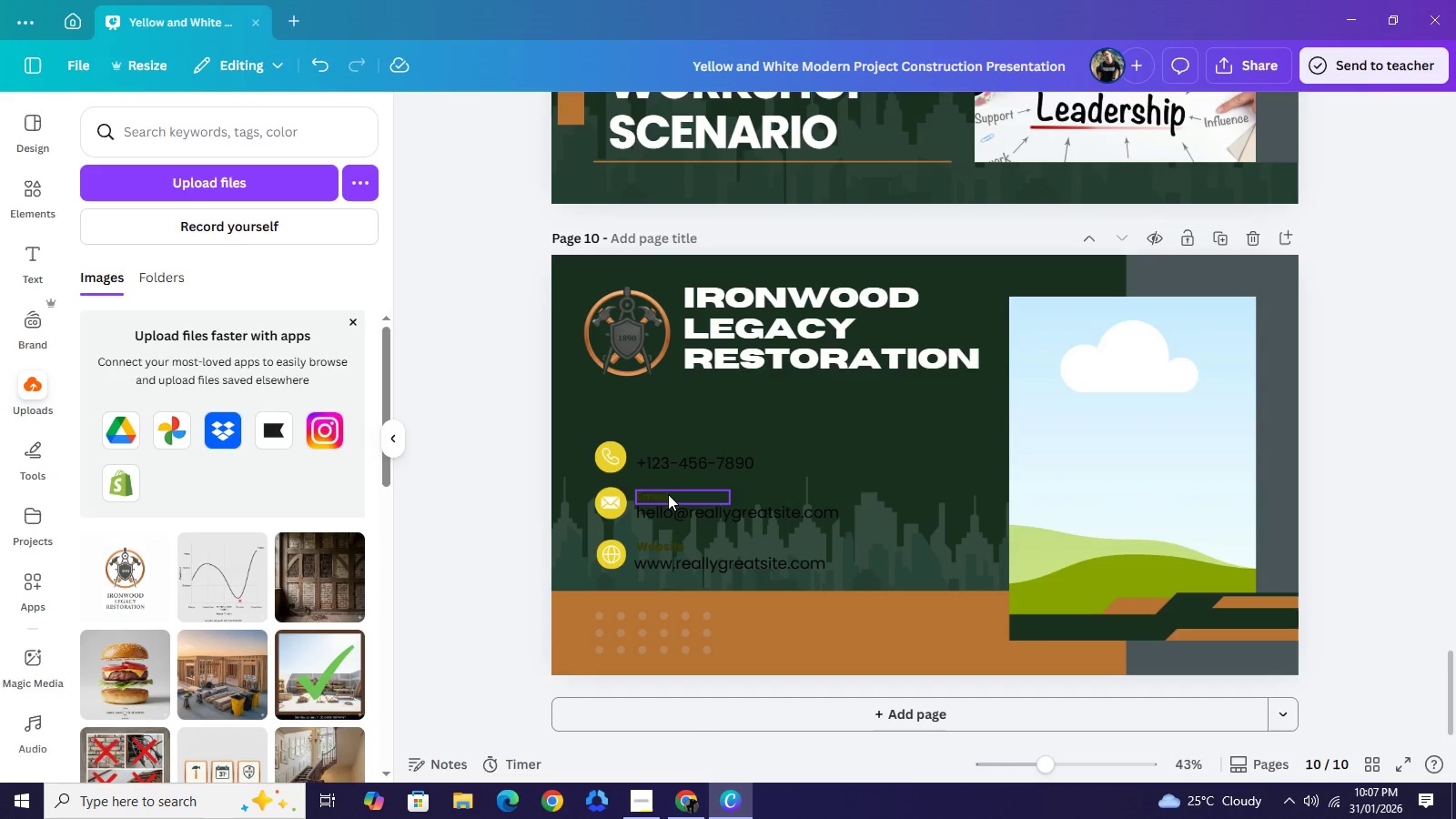 
left_click([668, 494])
 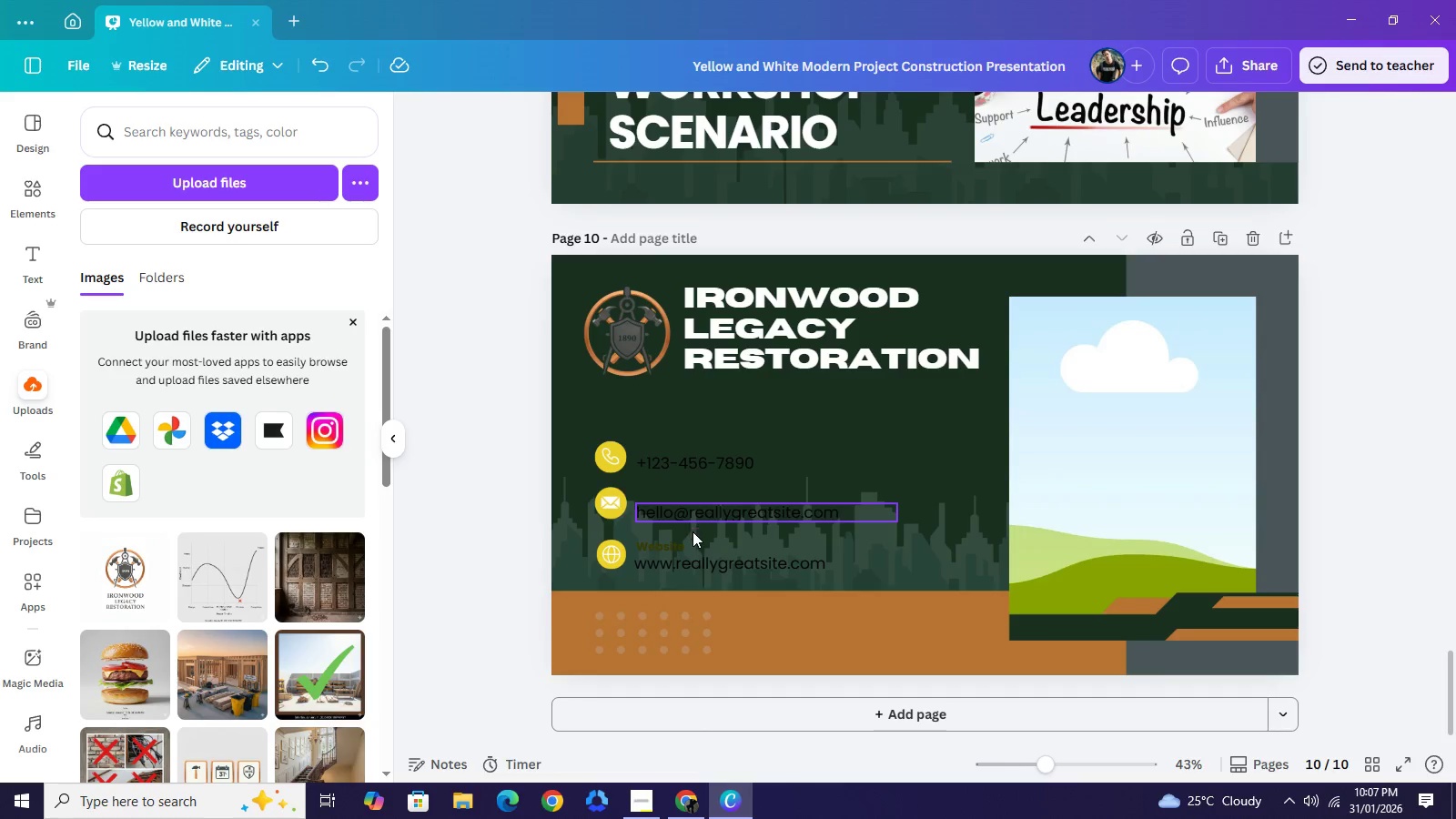 
key(Backspace)
 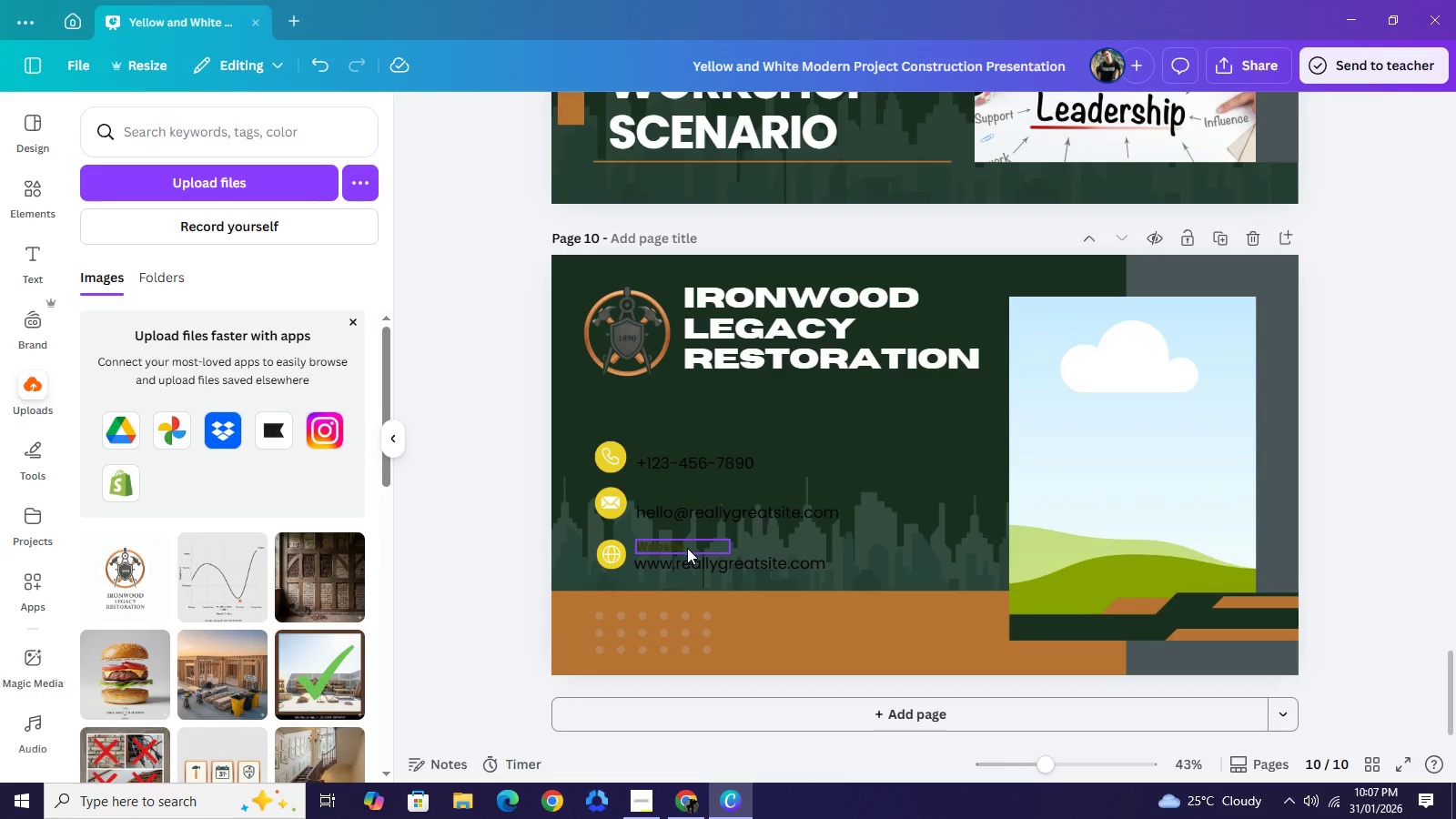 
left_click([687, 548])
 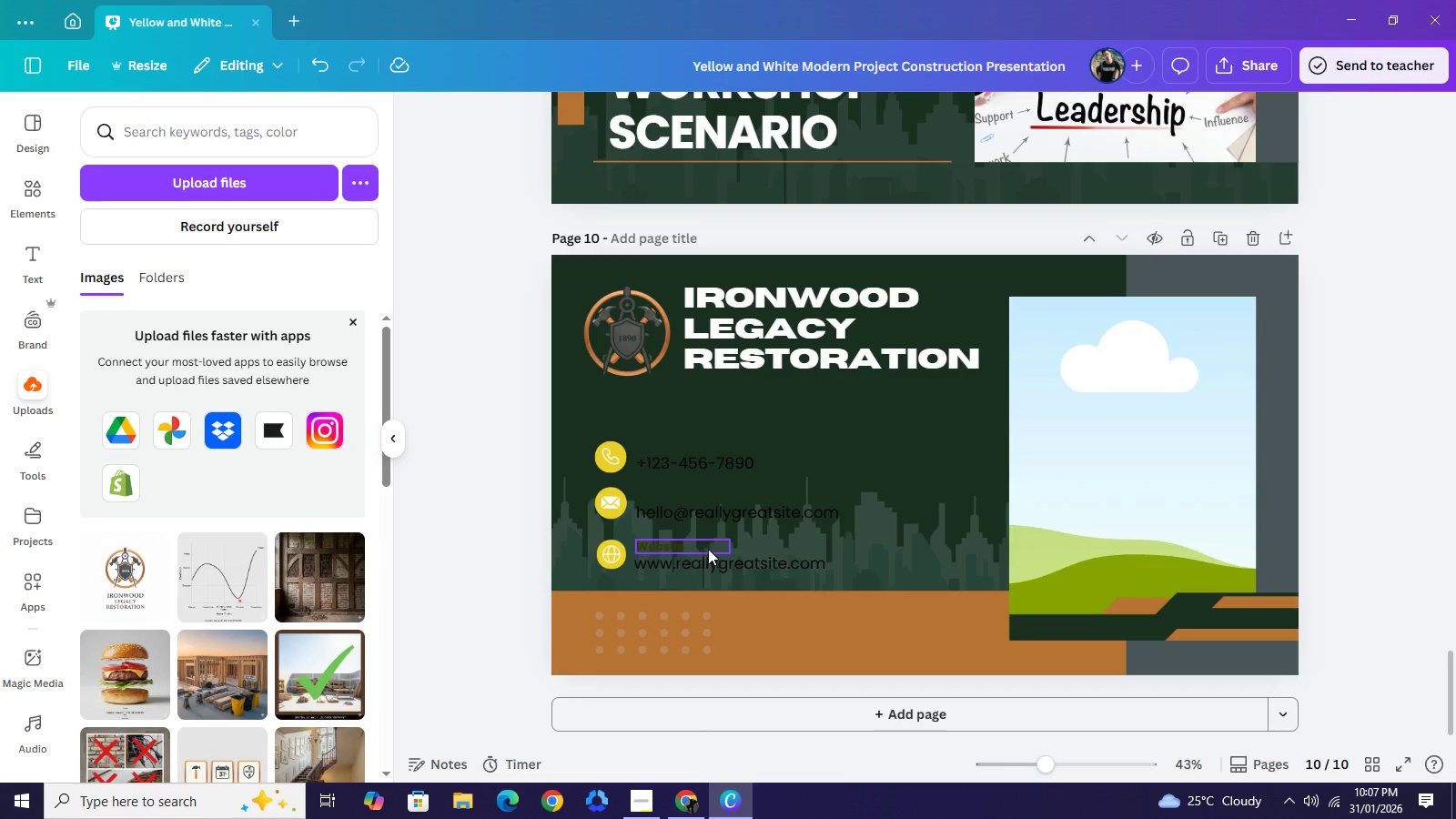 
key(Backspace)
 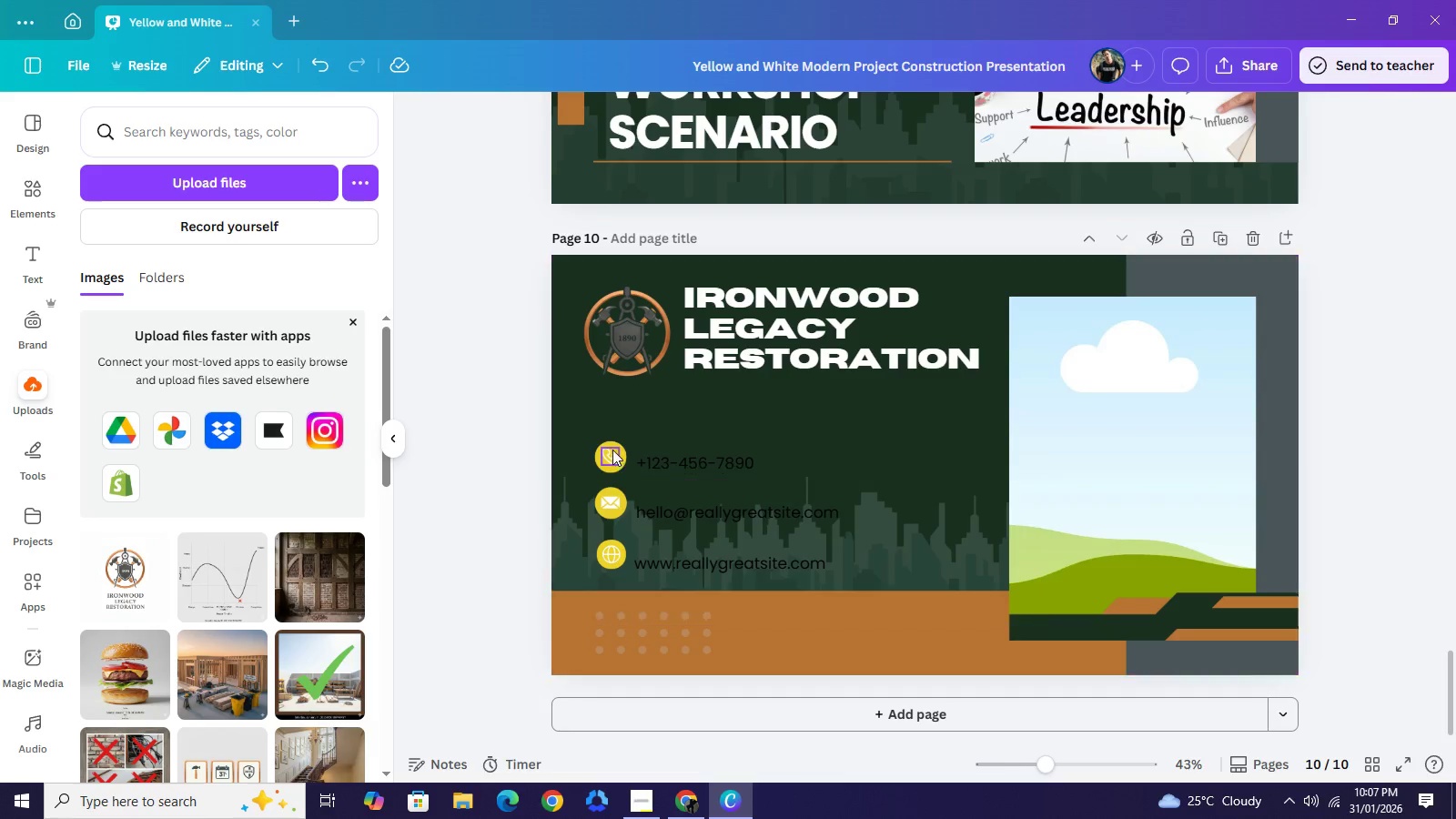 
left_click([612, 449])
 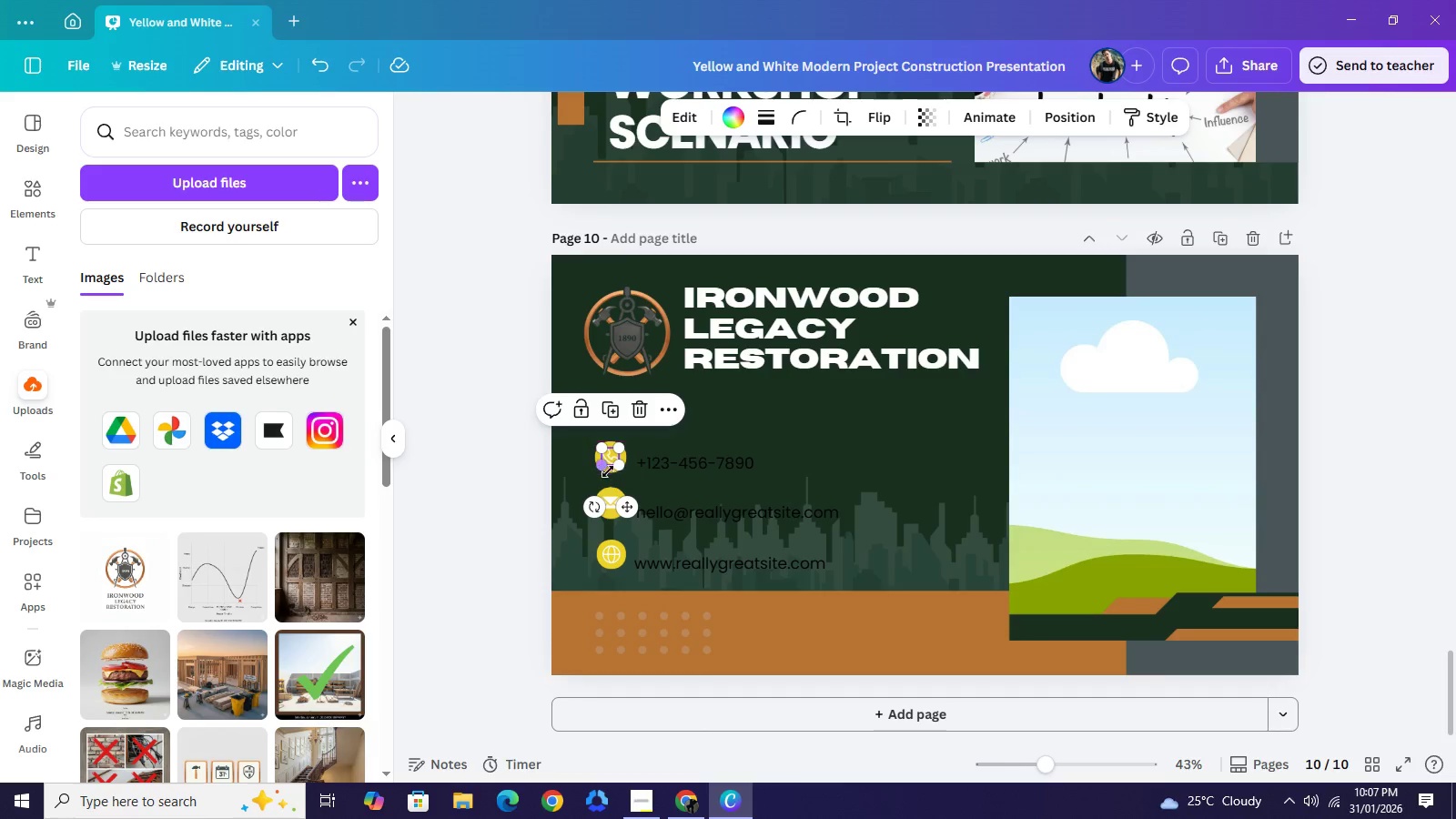 
left_click([608, 471])
 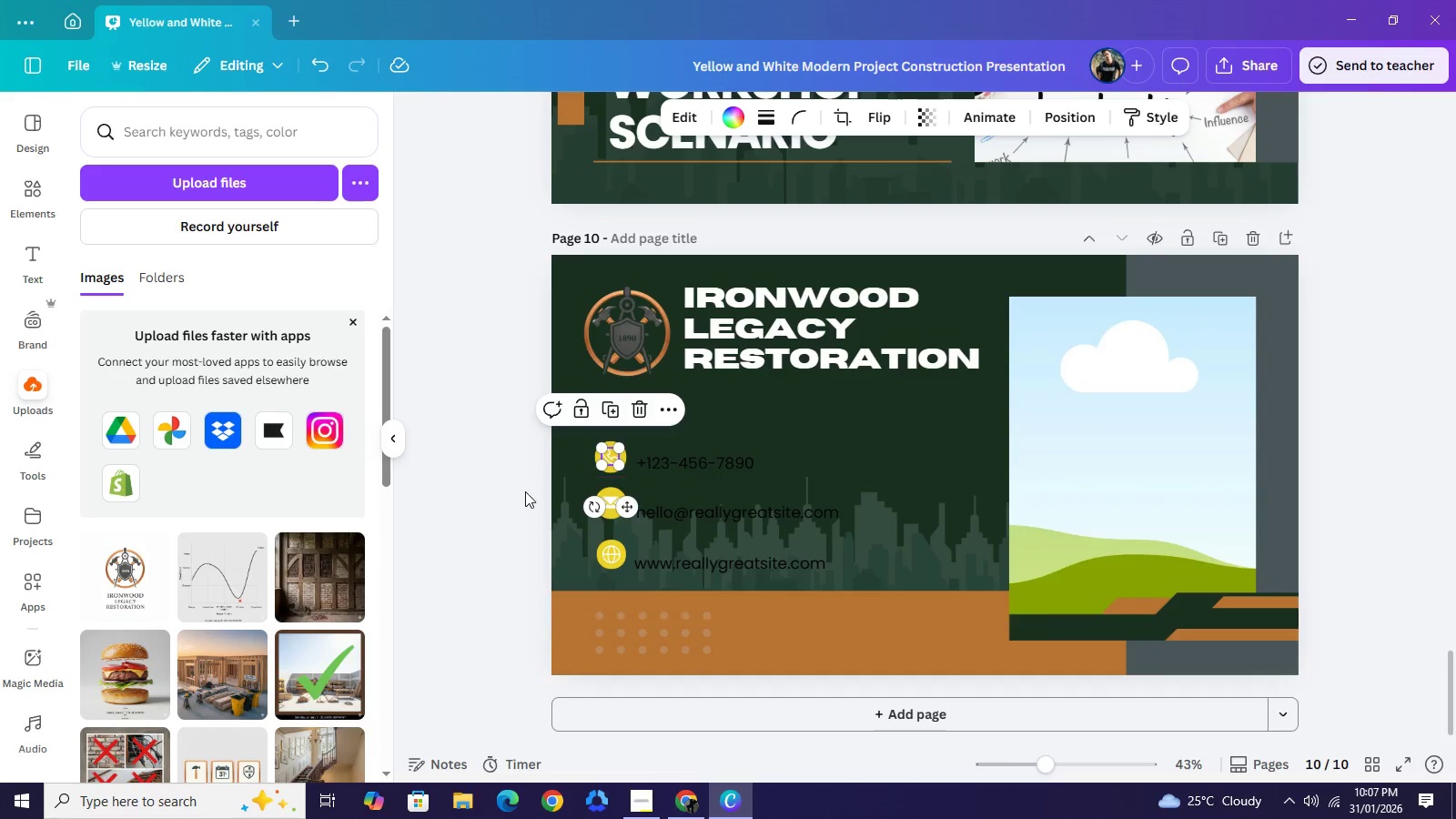 
left_click([525, 491])
 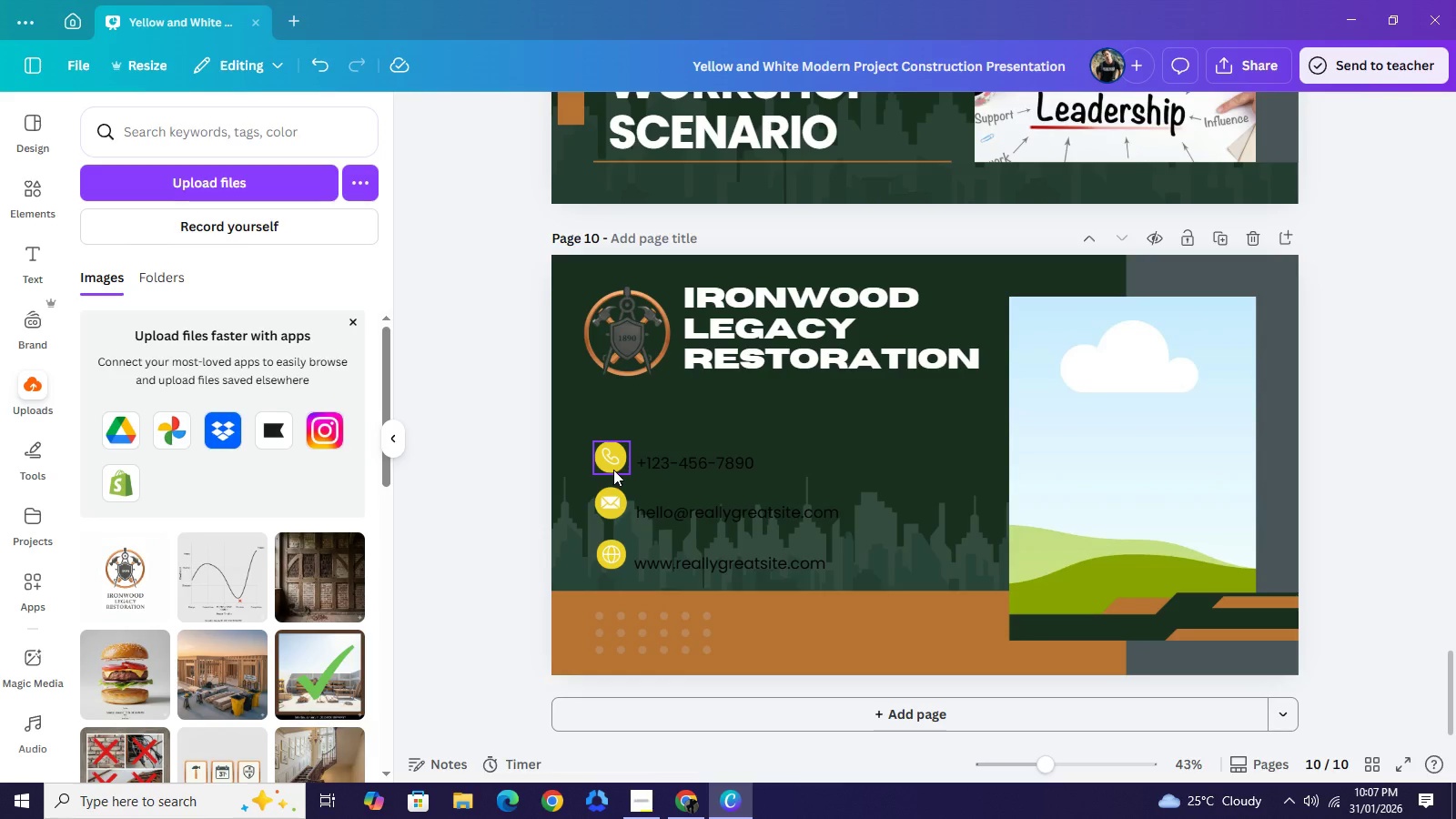 
left_click([613, 470])
 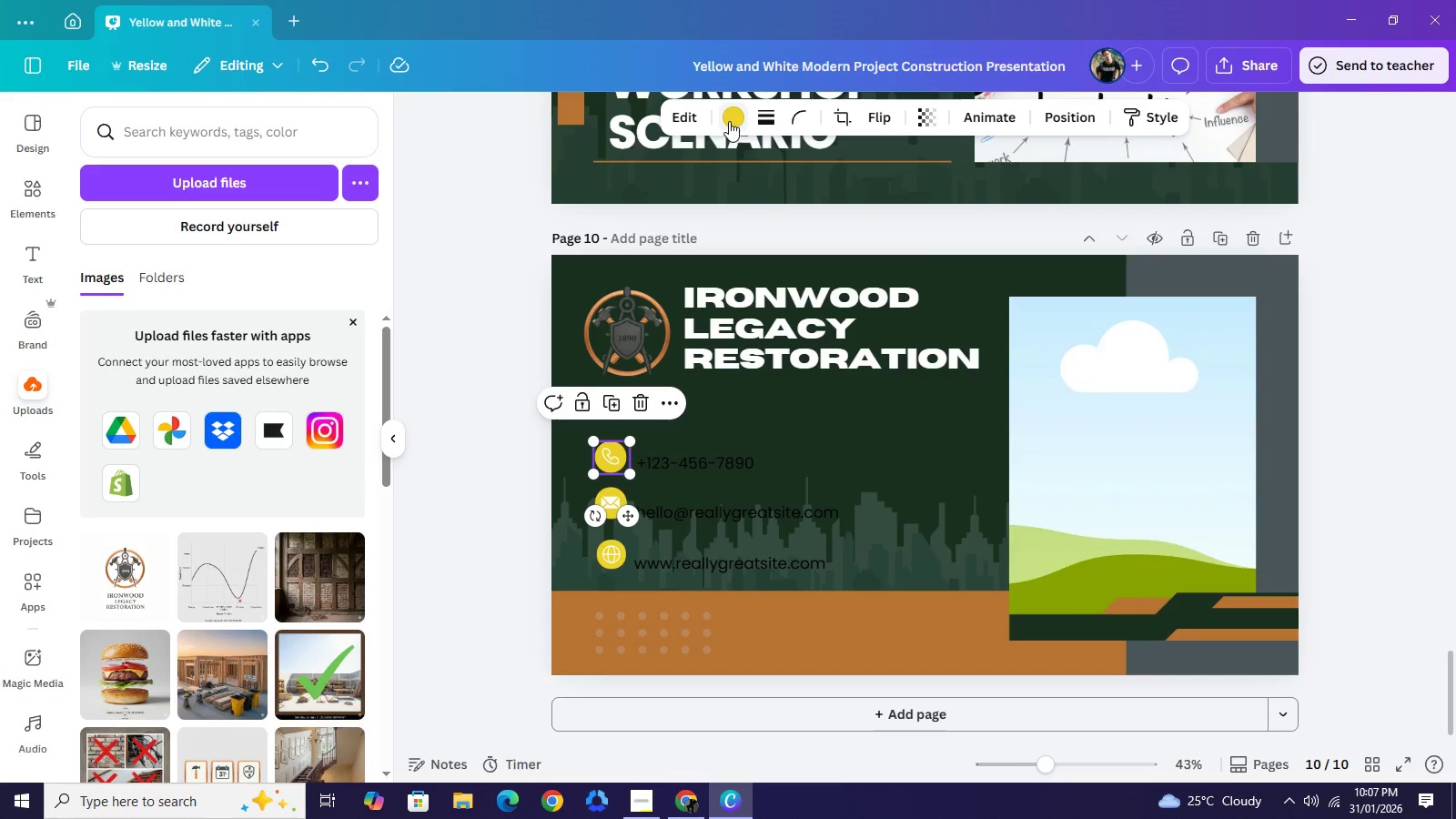 
left_click([729, 121])
 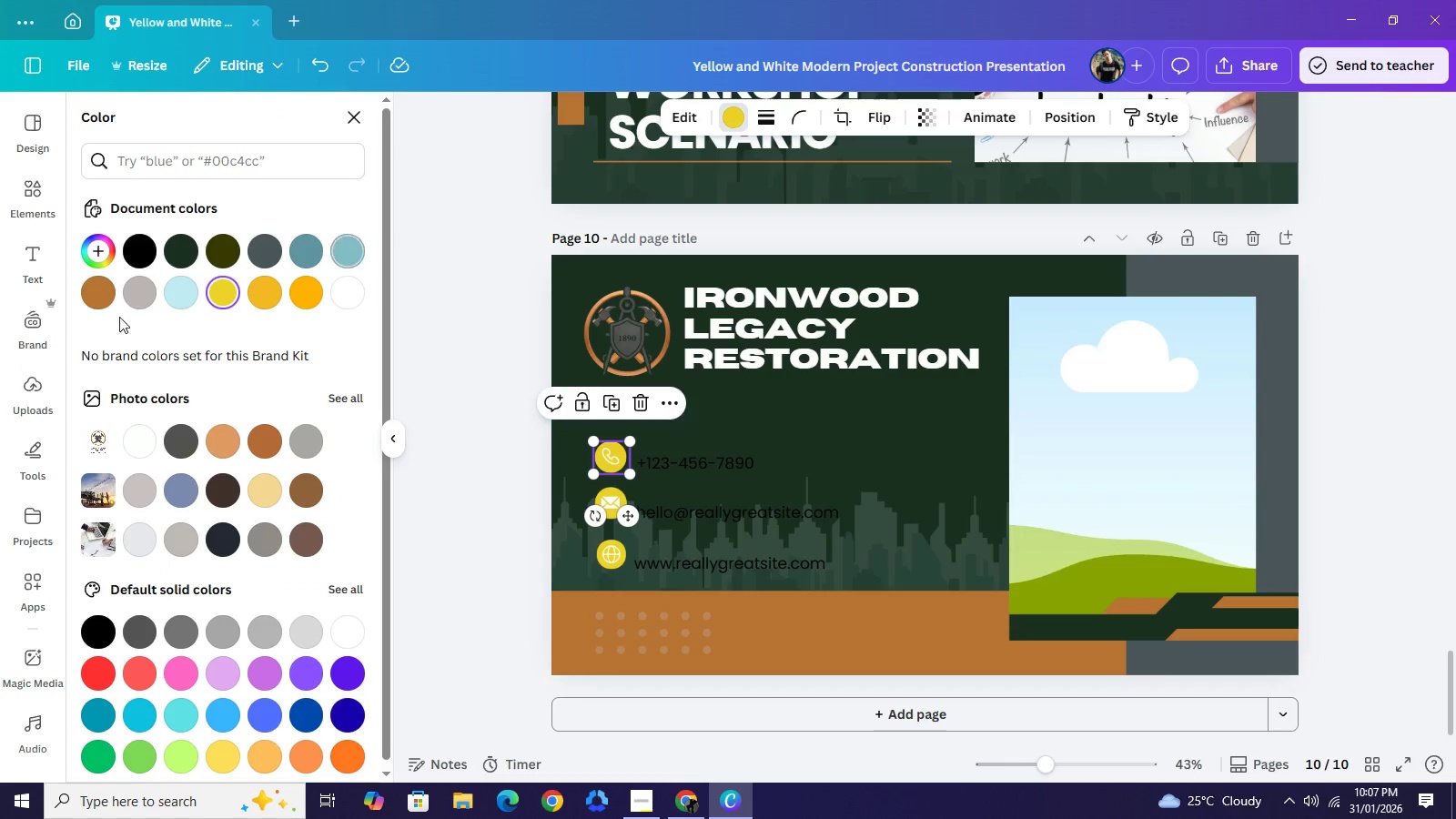 
left_click([103, 293])
 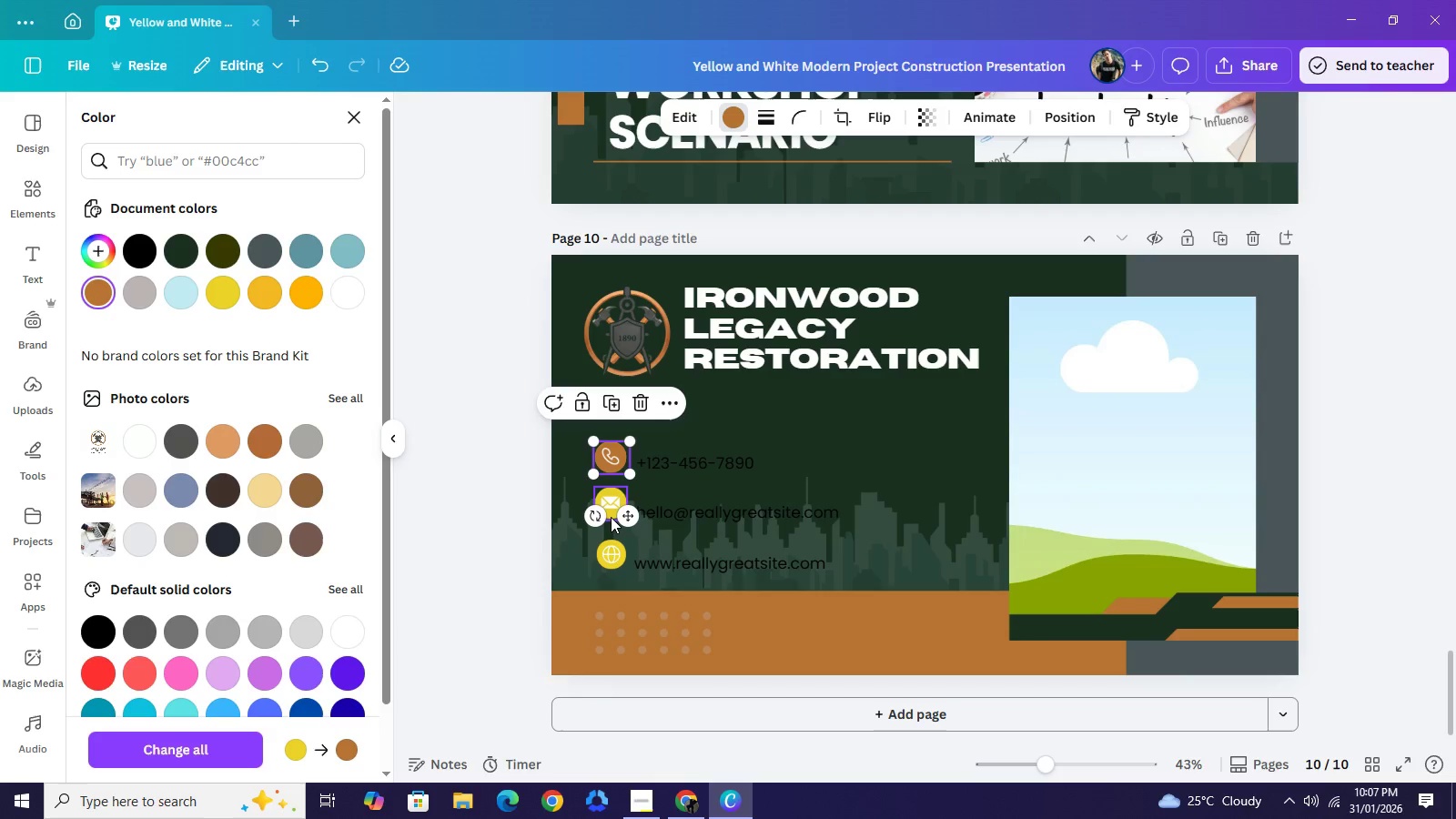 
left_click([611, 517])
 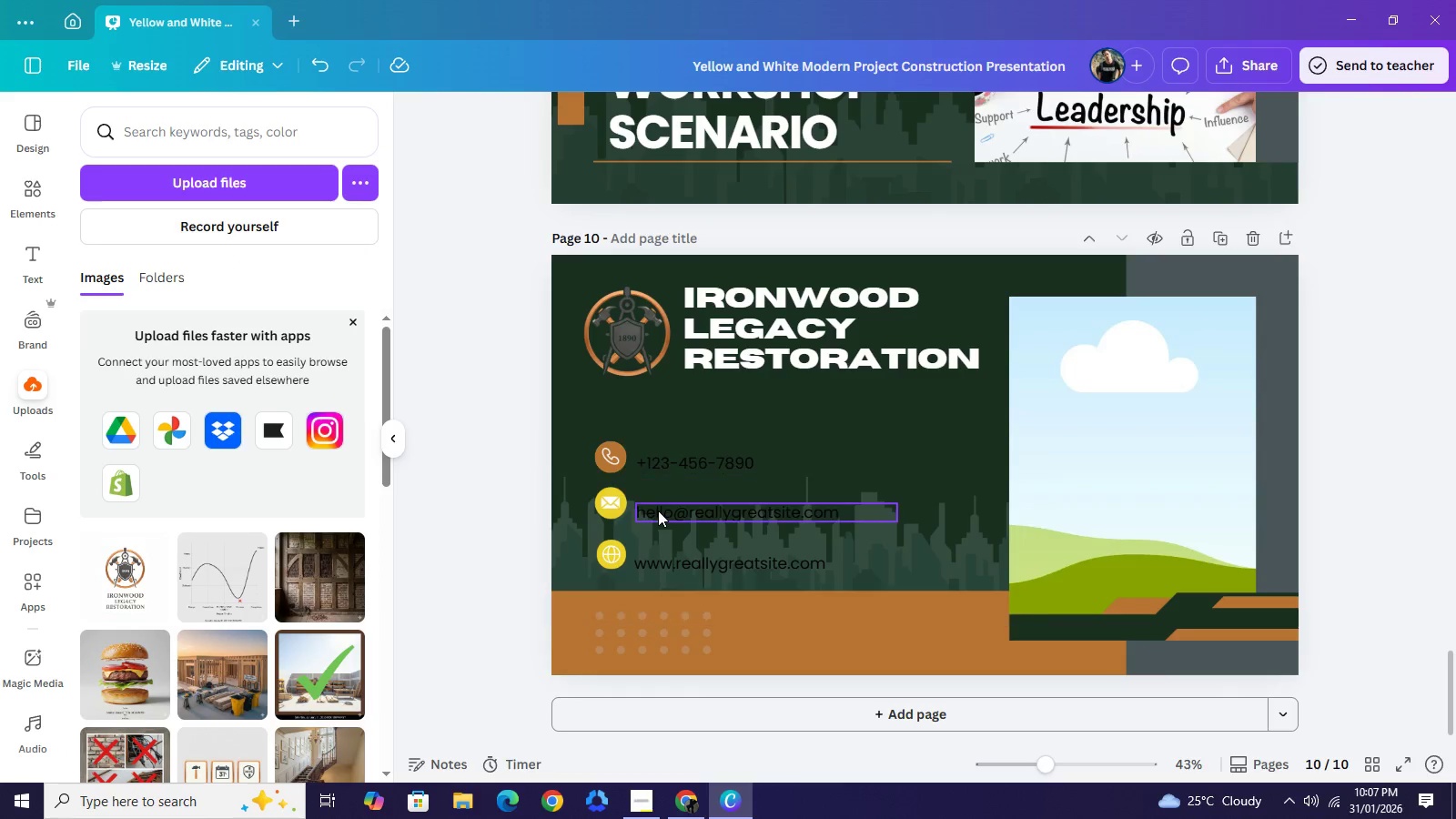 
left_click([614, 502])
 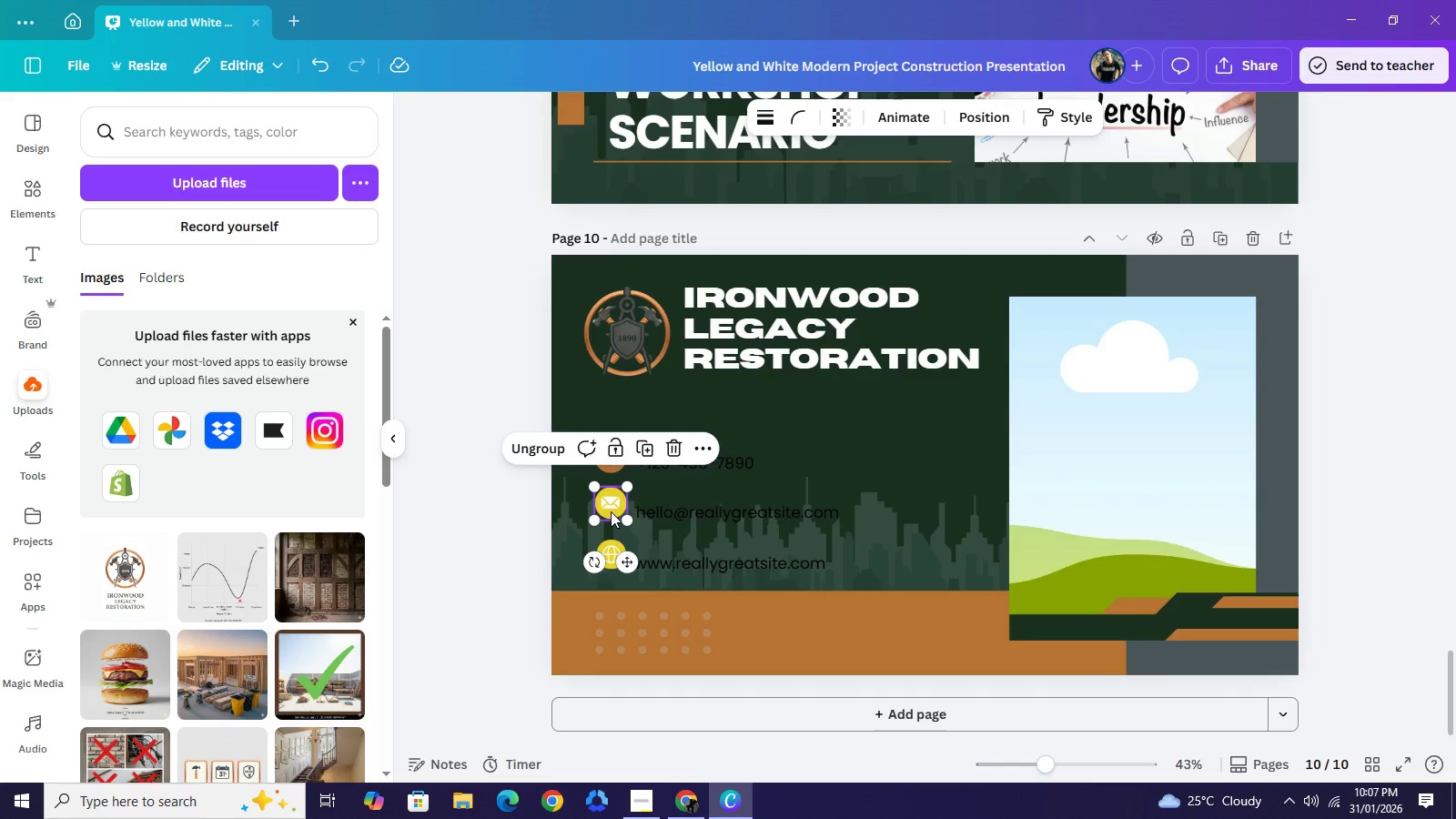 
left_click_drag(start_coordinate=[616, 505], to_coordinate=[632, 504])
 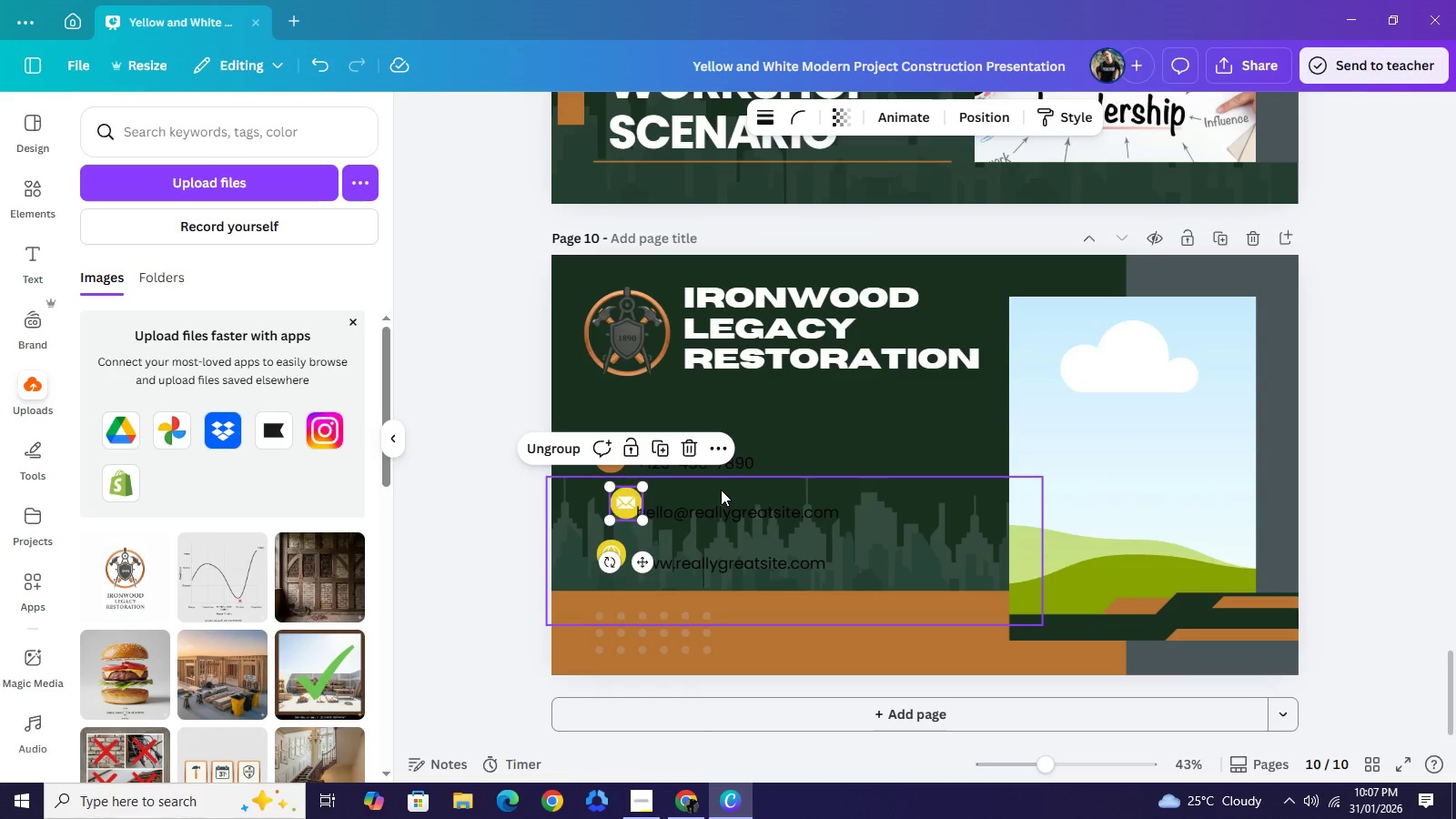 
key(Control+Z)
 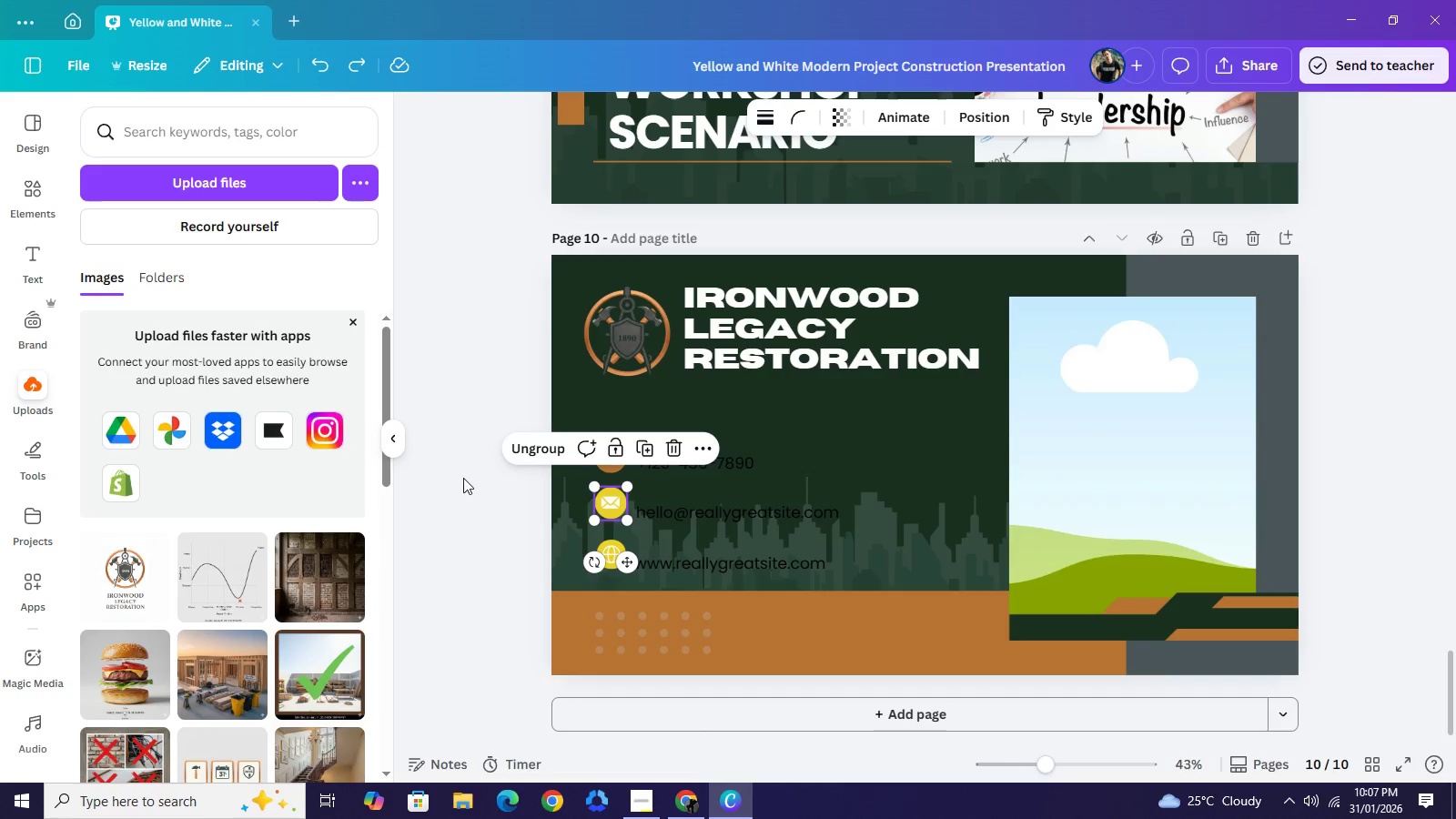 
left_click([463, 478])
 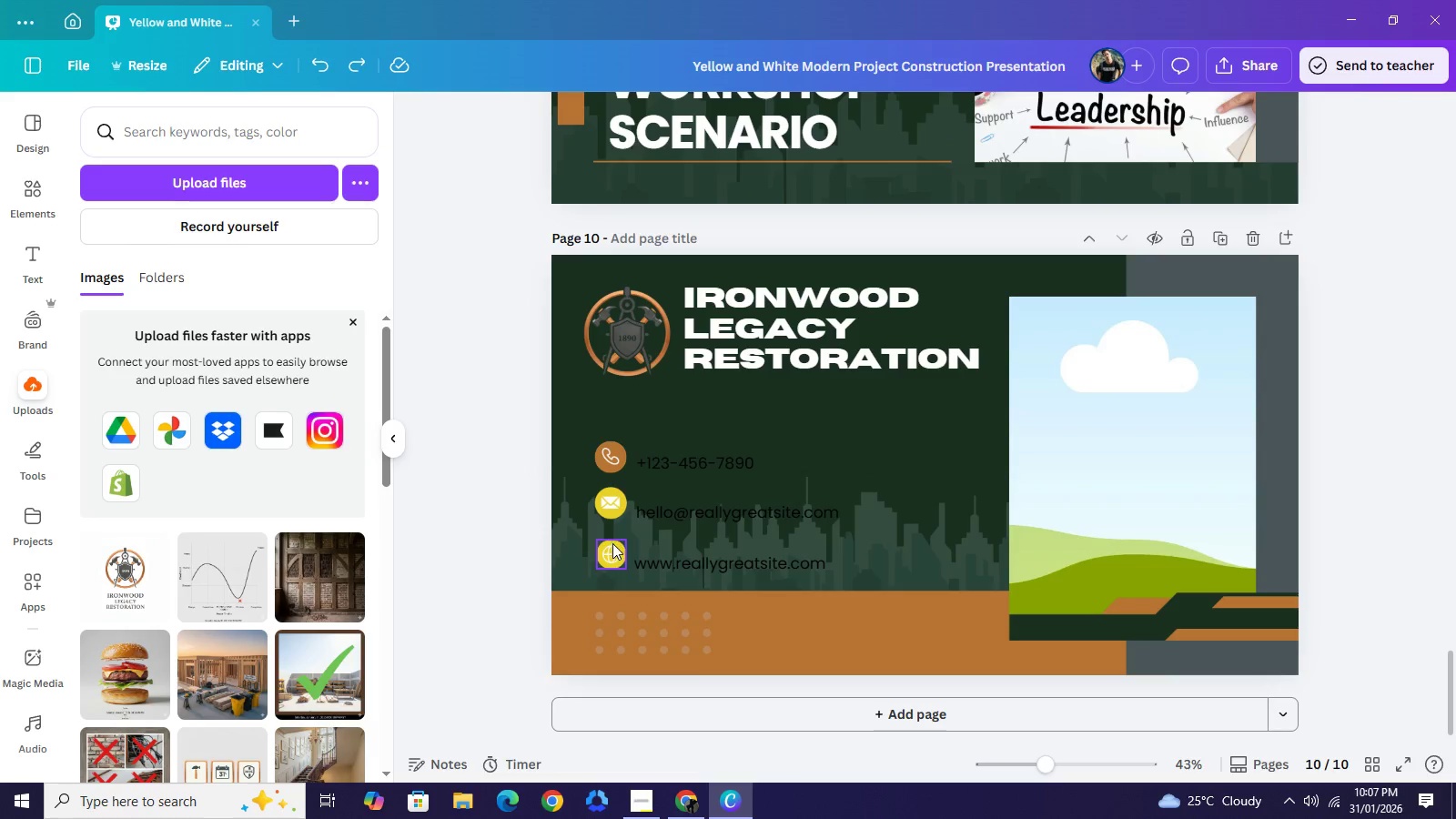 
mouse_move([617, 520])
 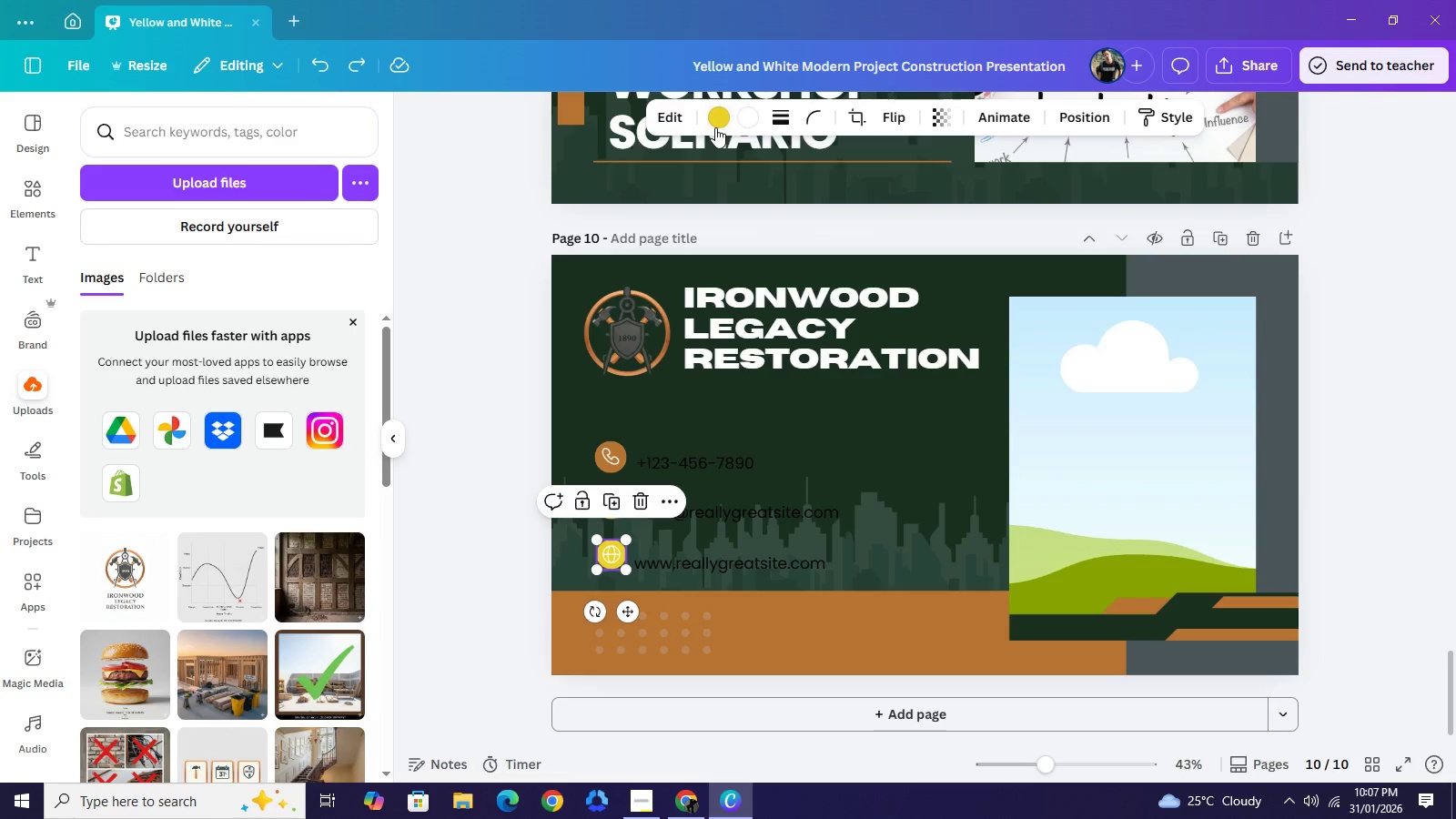 
left_click([715, 127])
 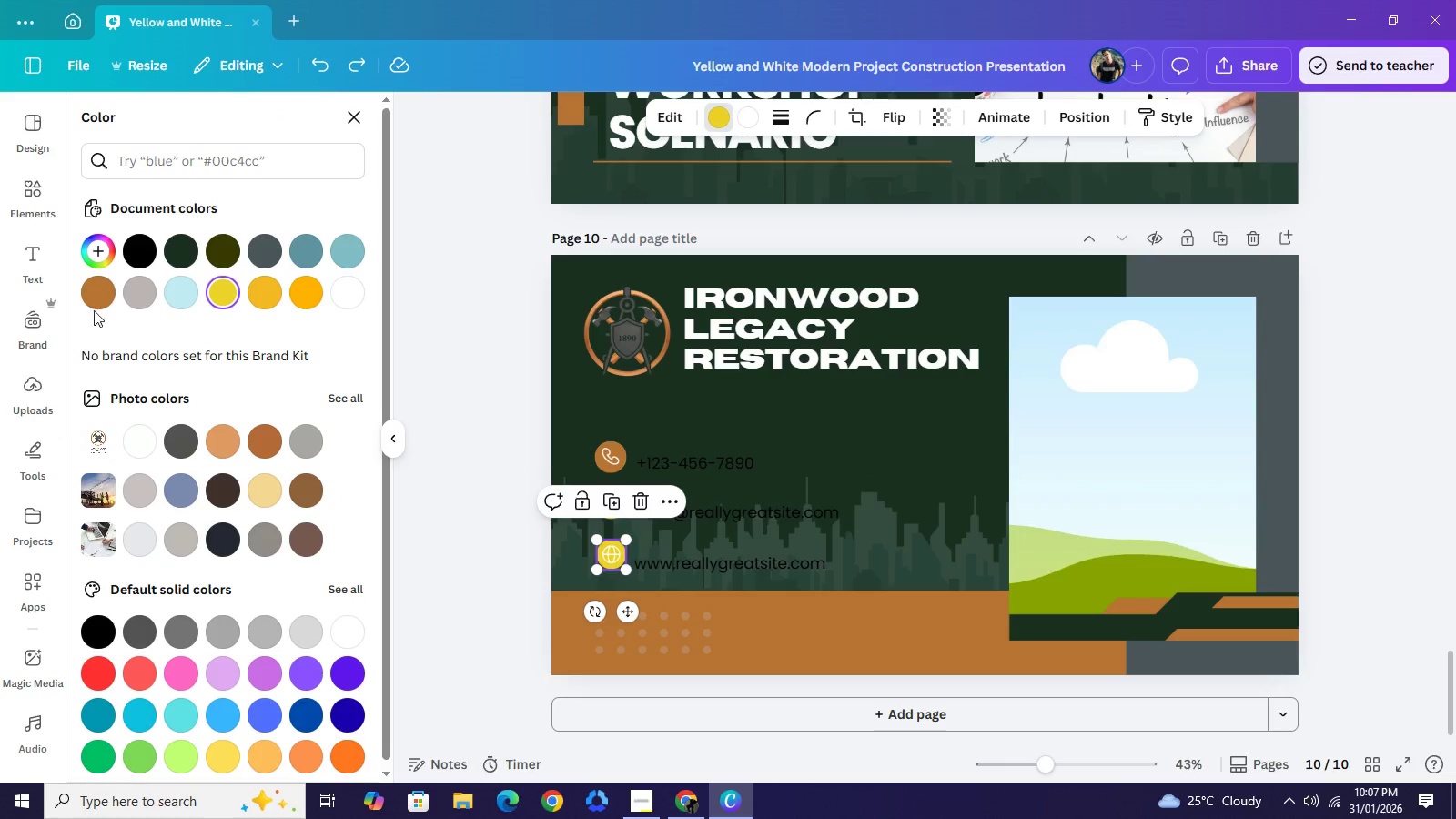 
left_click([100, 289])
 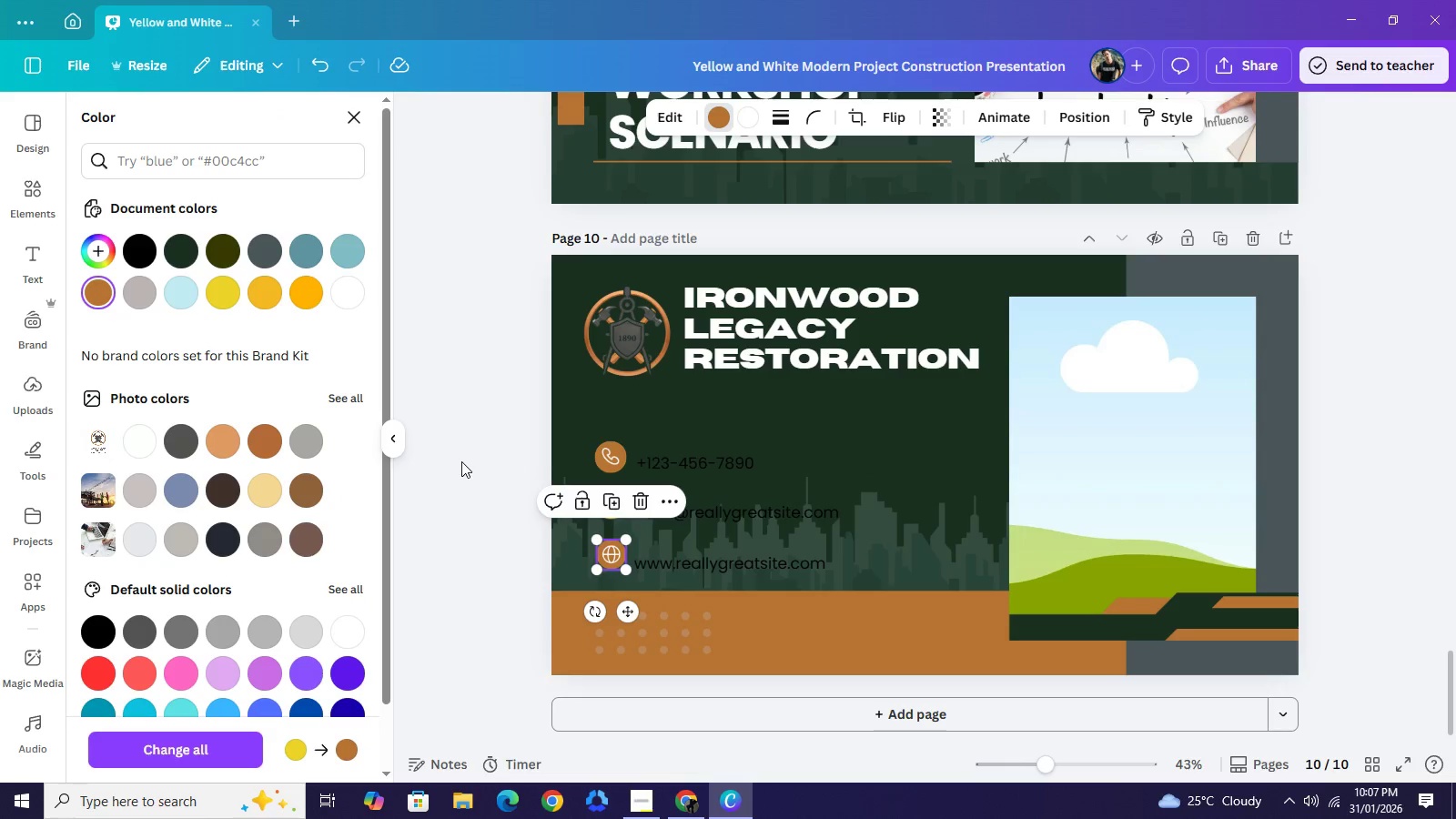 
left_click([461, 461])
 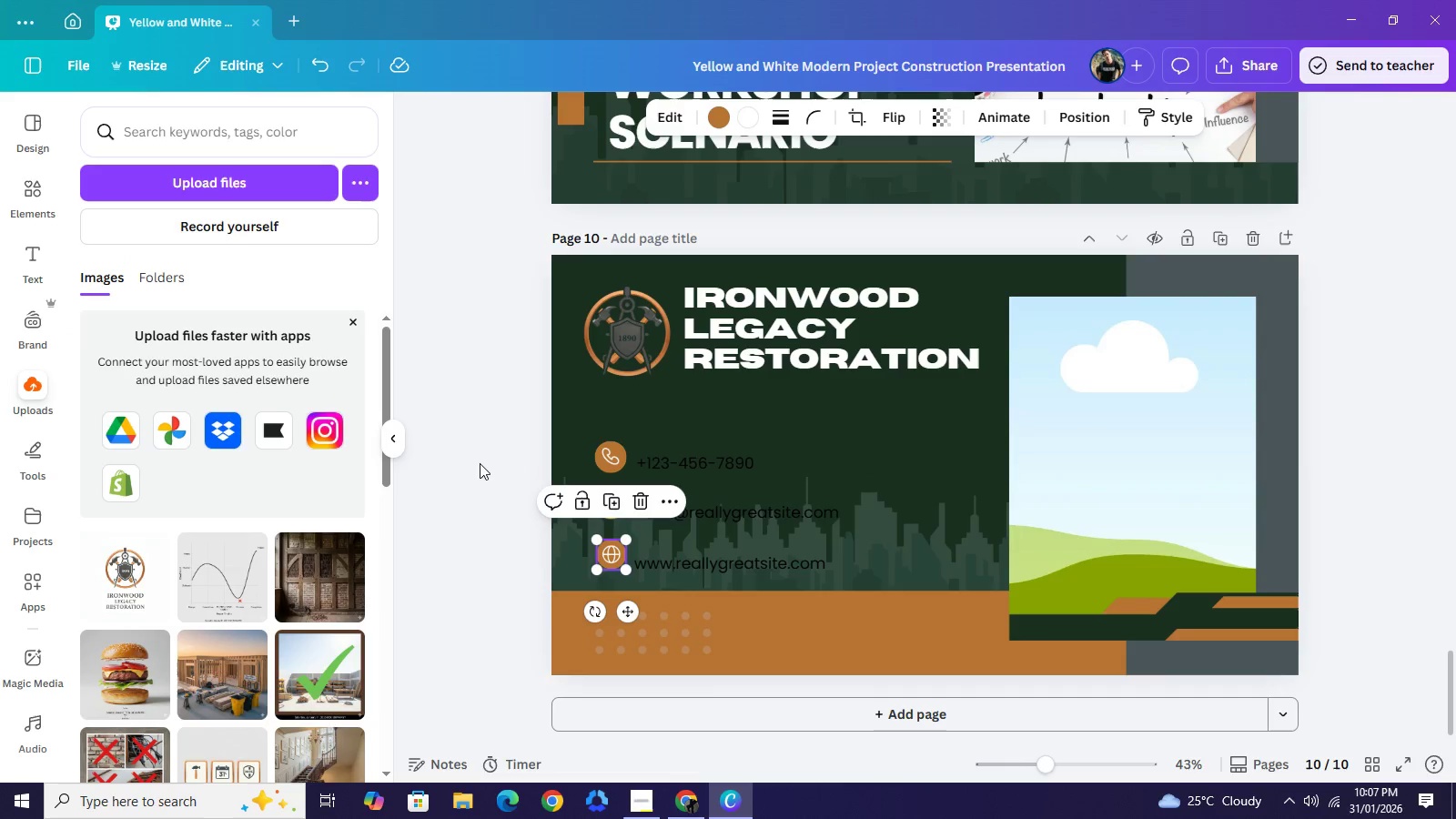 
left_click([480, 463])
 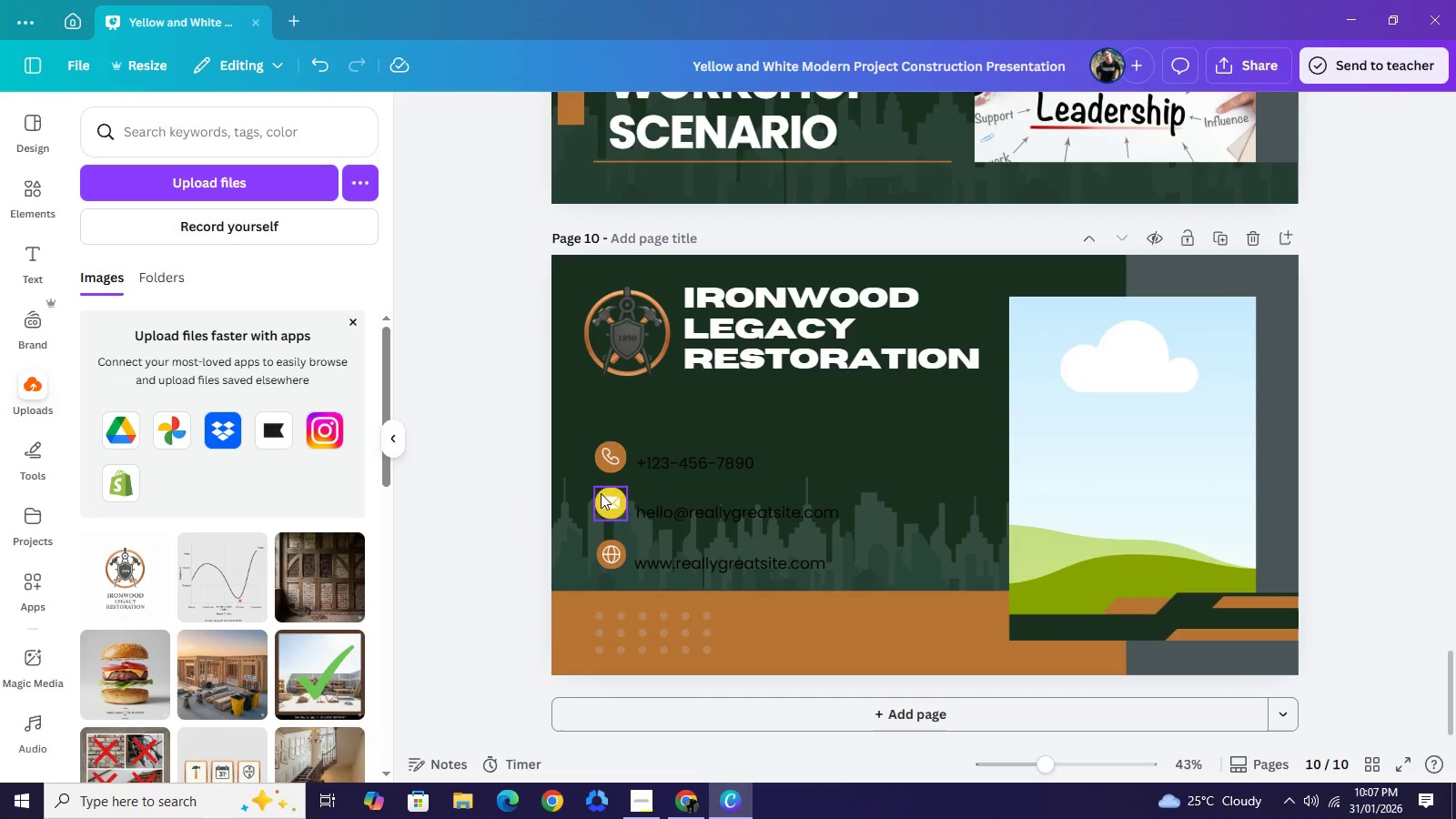 
left_click([612, 503])
 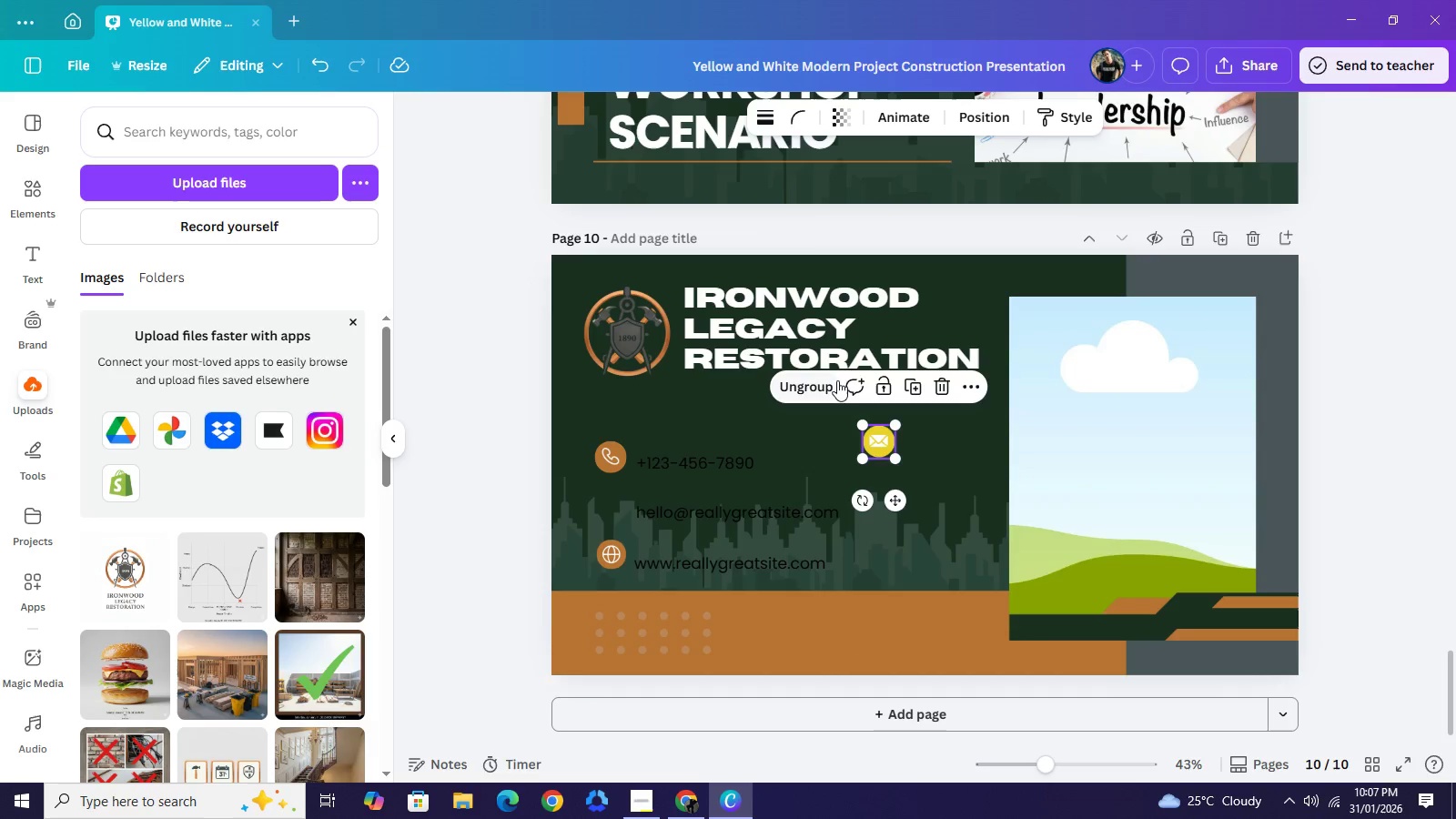 
left_click_drag(start_coordinate=[614, 506], to_coordinate=[883, 446])
 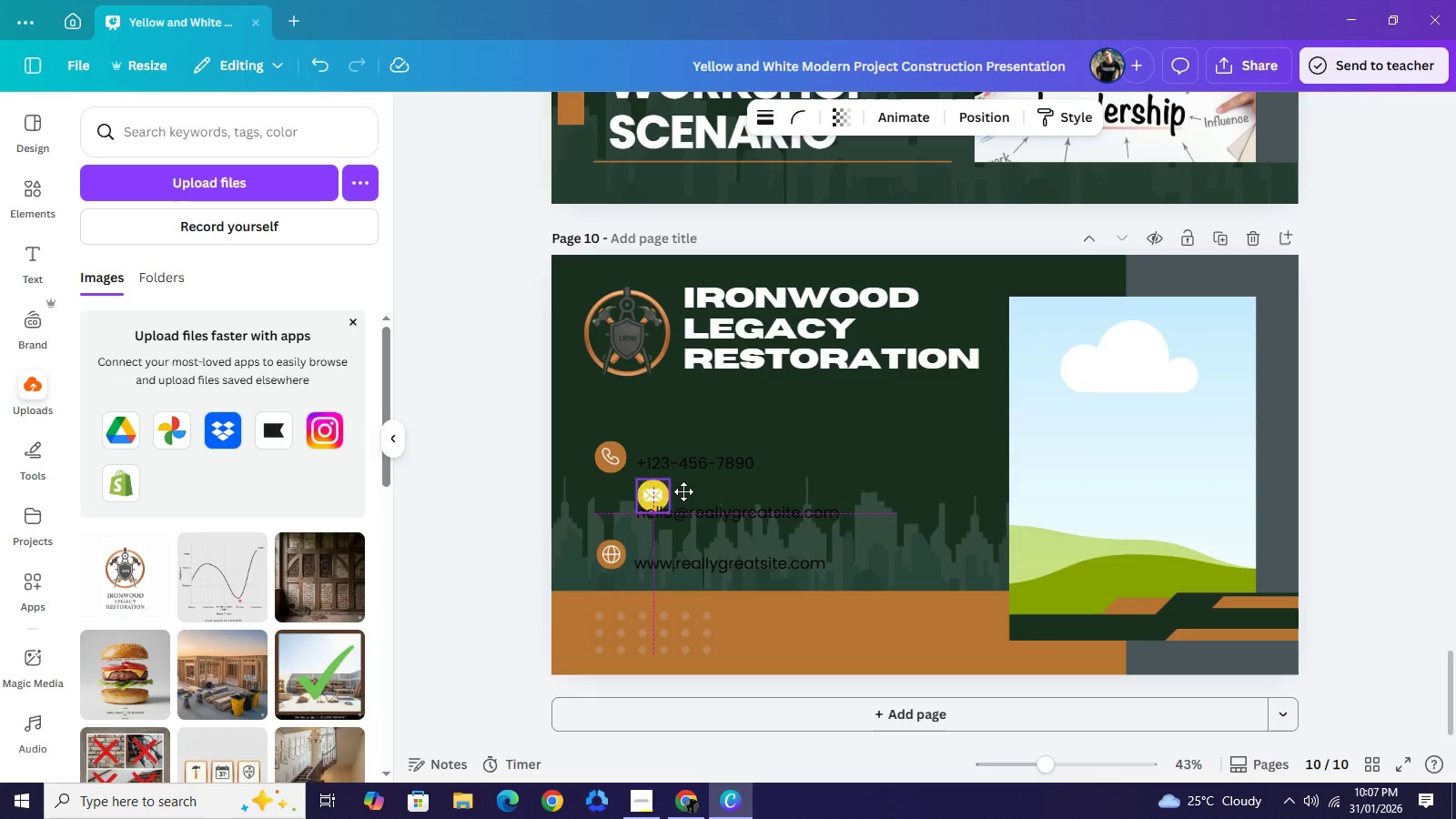 
key(Backspace)
 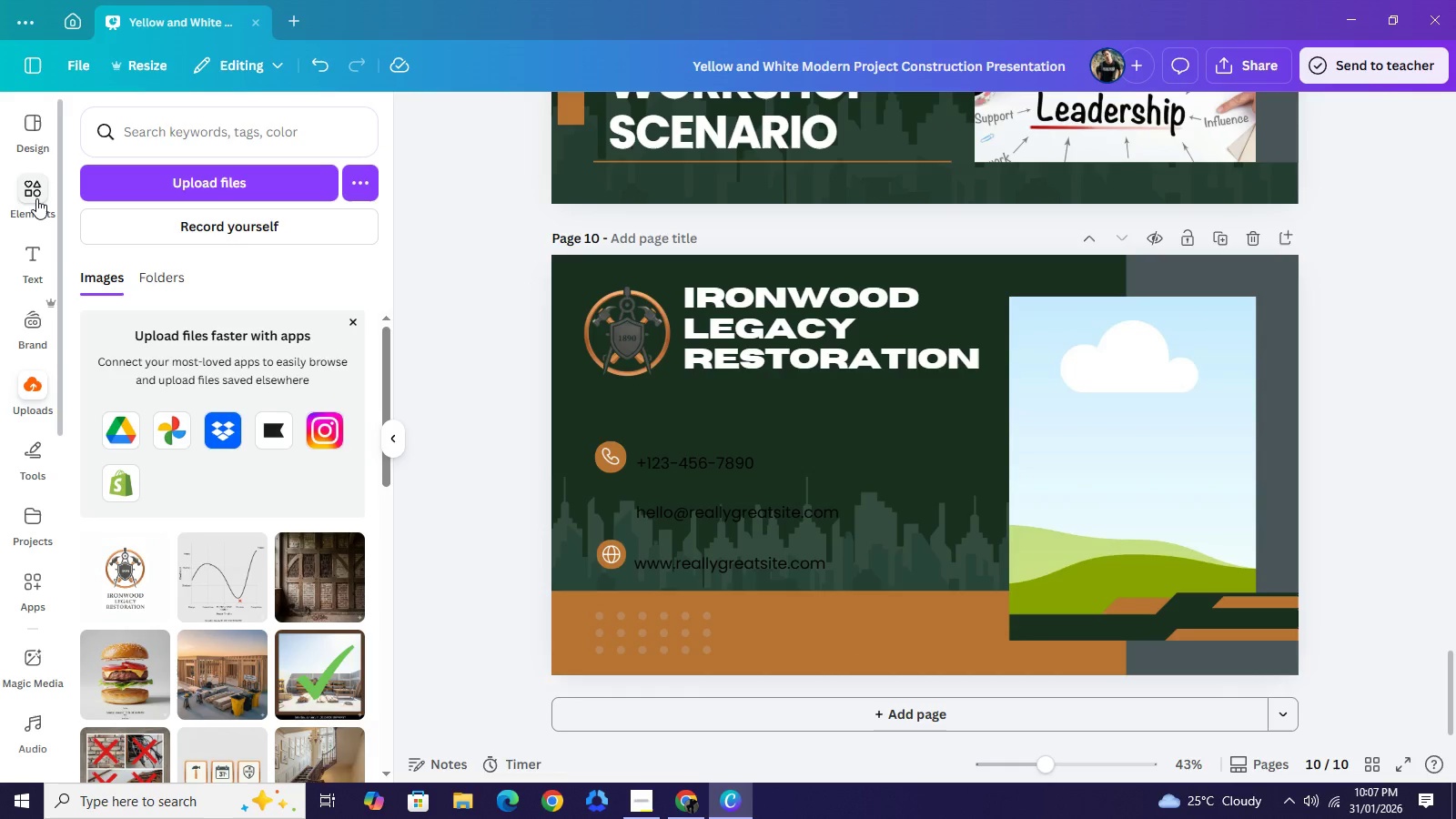 
left_click([36, 198])
 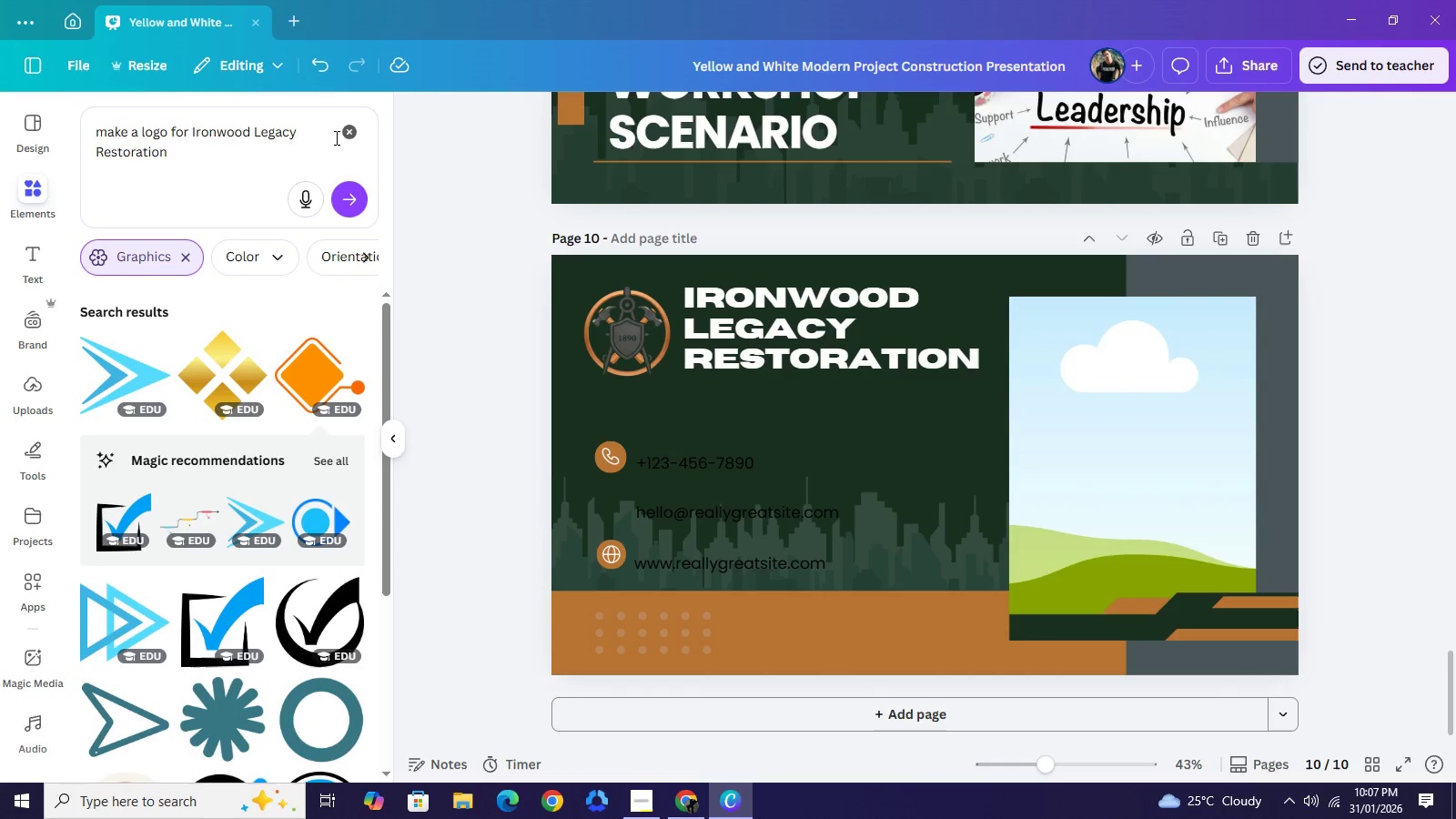 
left_click([355, 136])
 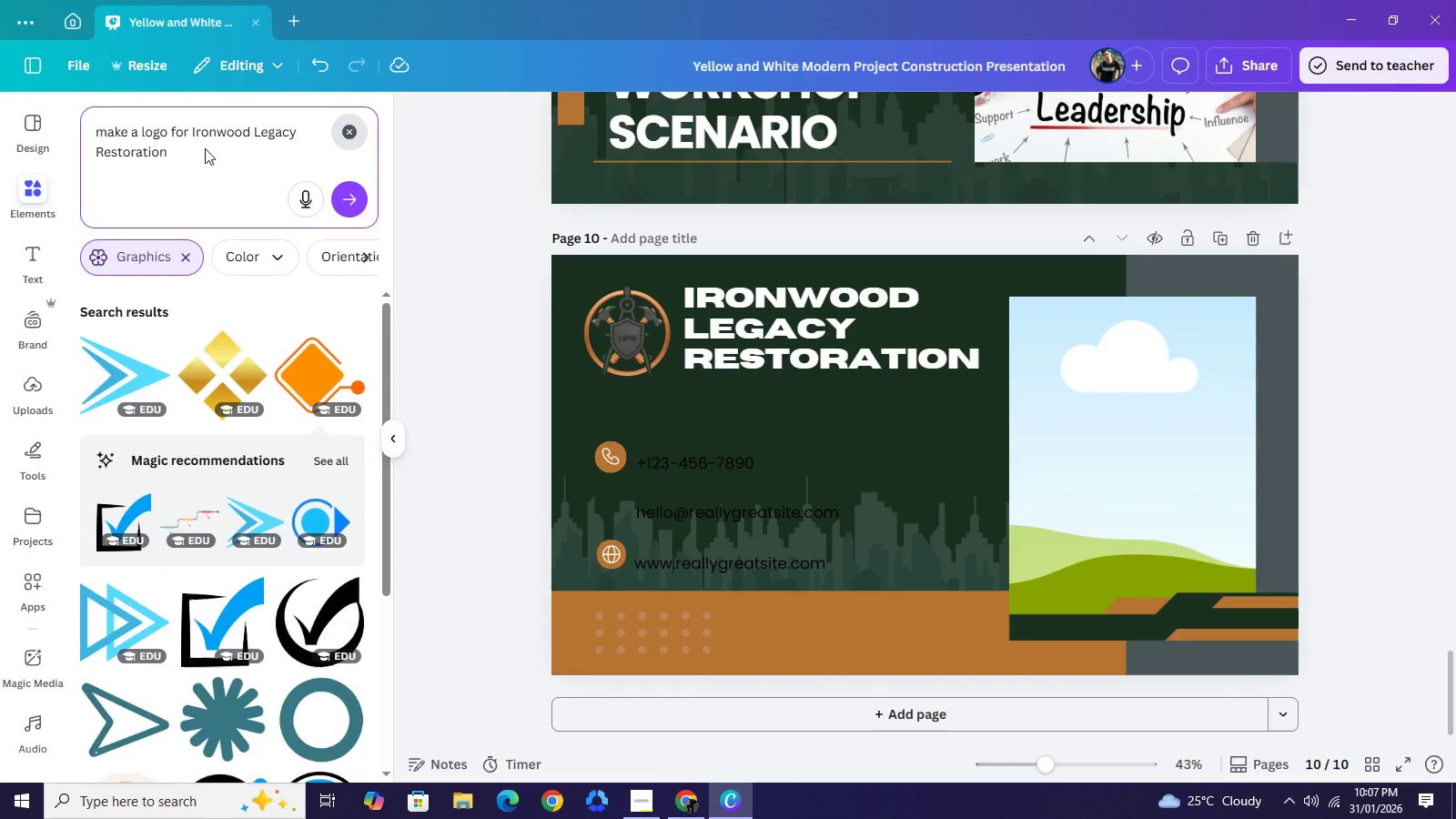 
left_click([187, 147])
 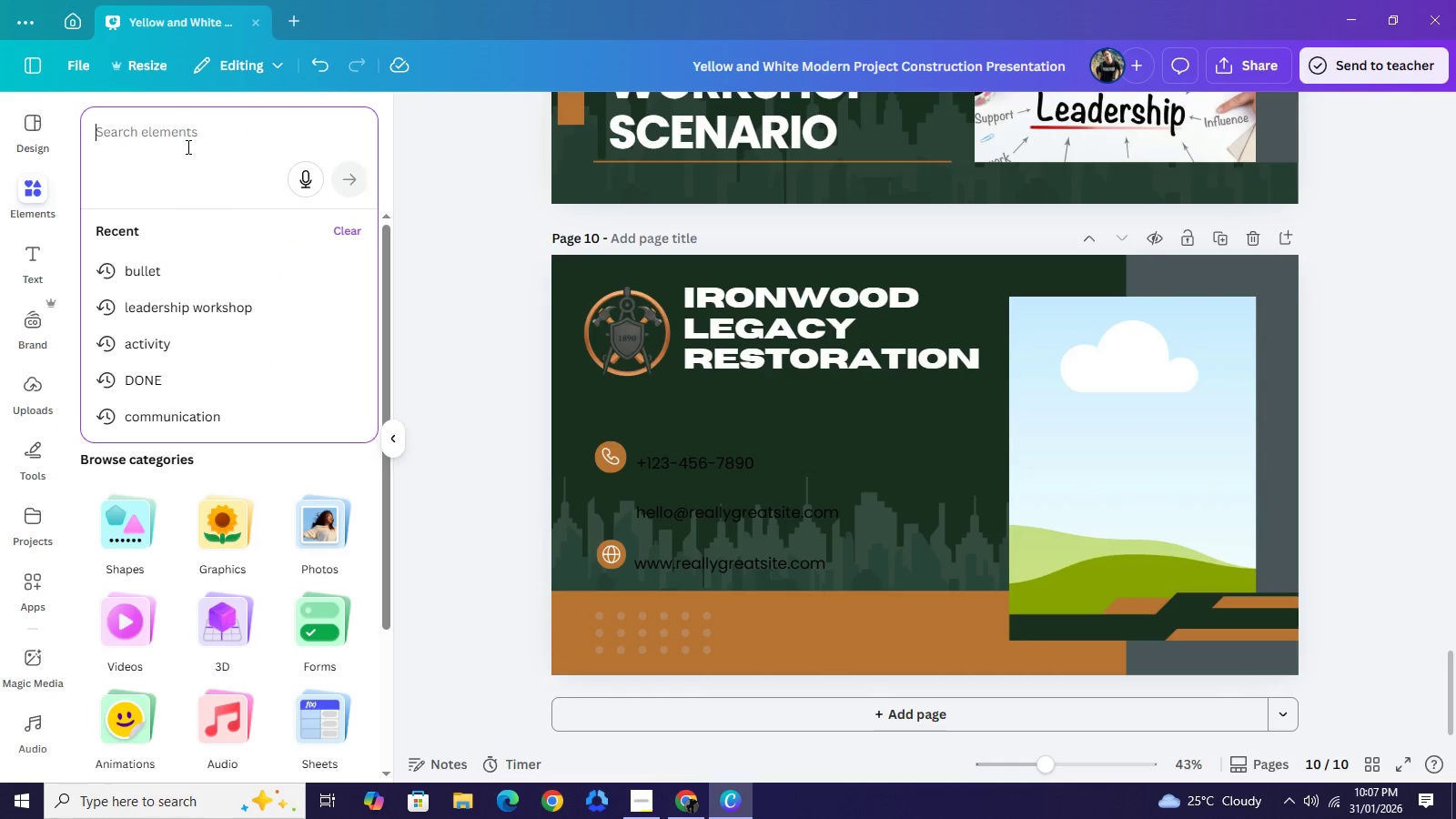 
type(EMAIL)
 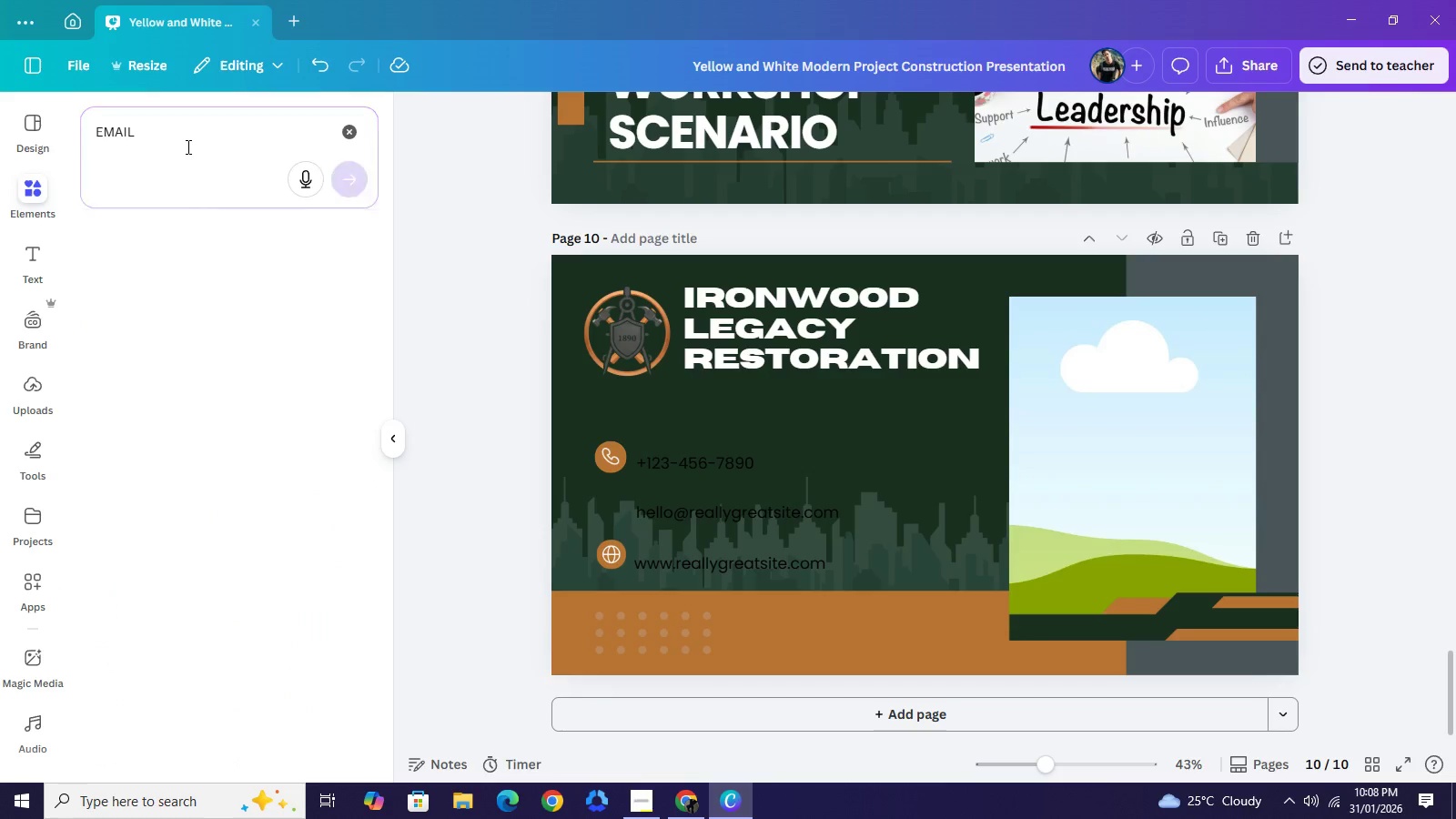 
hold_key(key=NumpadEnter, duration=0.31)
 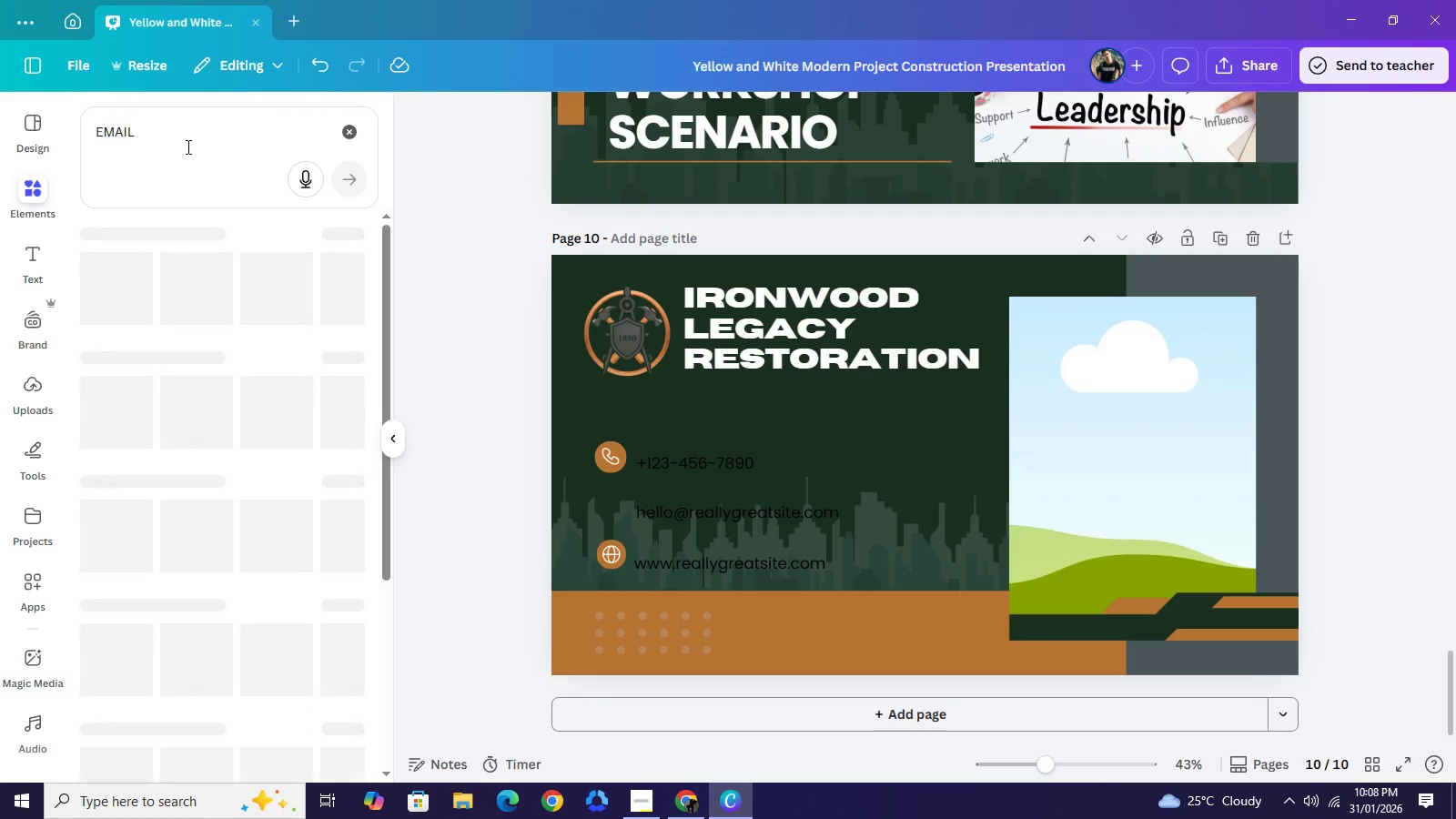 
mouse_move([115, 264])
 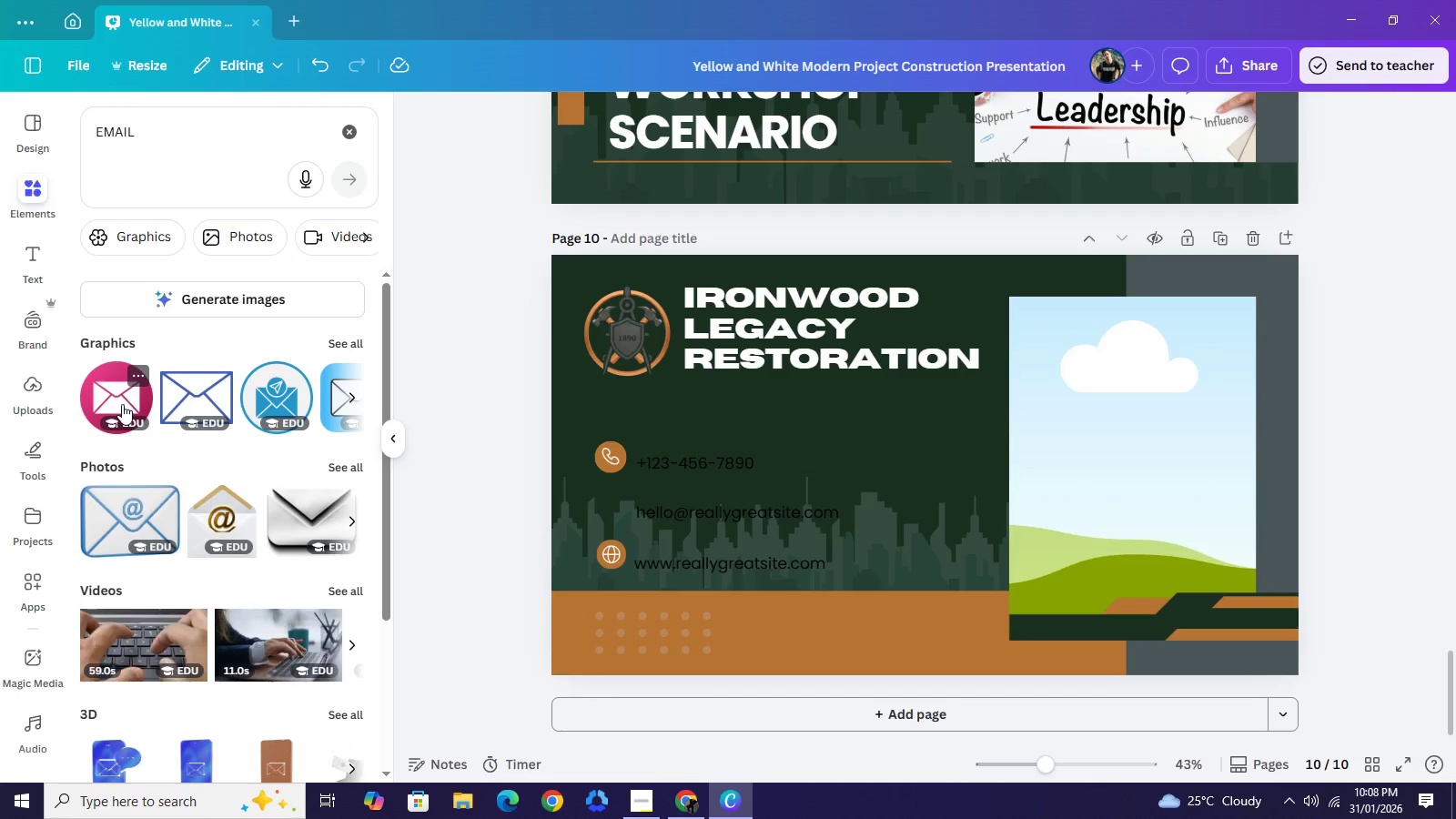 
left_click([122, 404])
 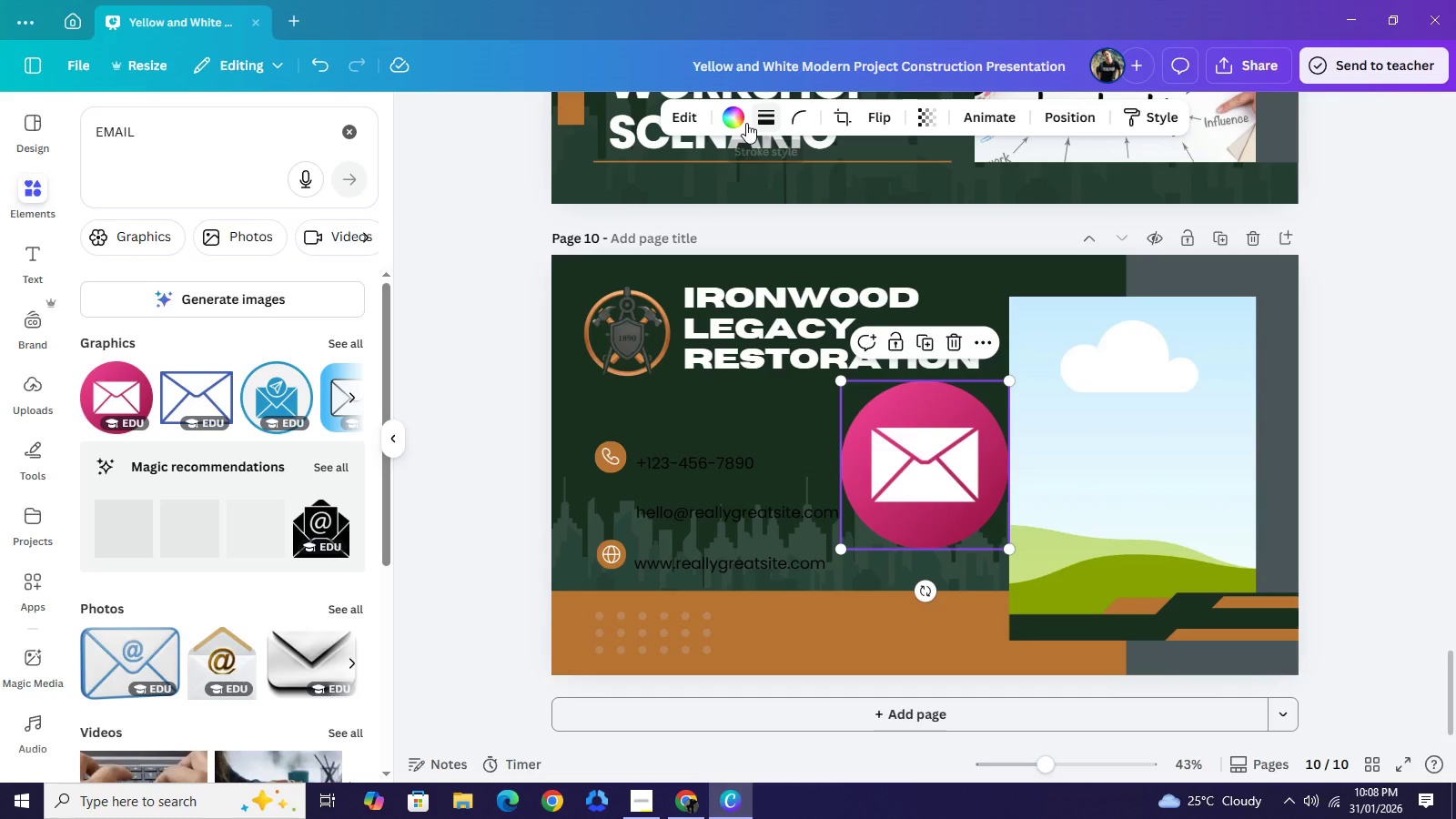 
left_click([743, 119])
 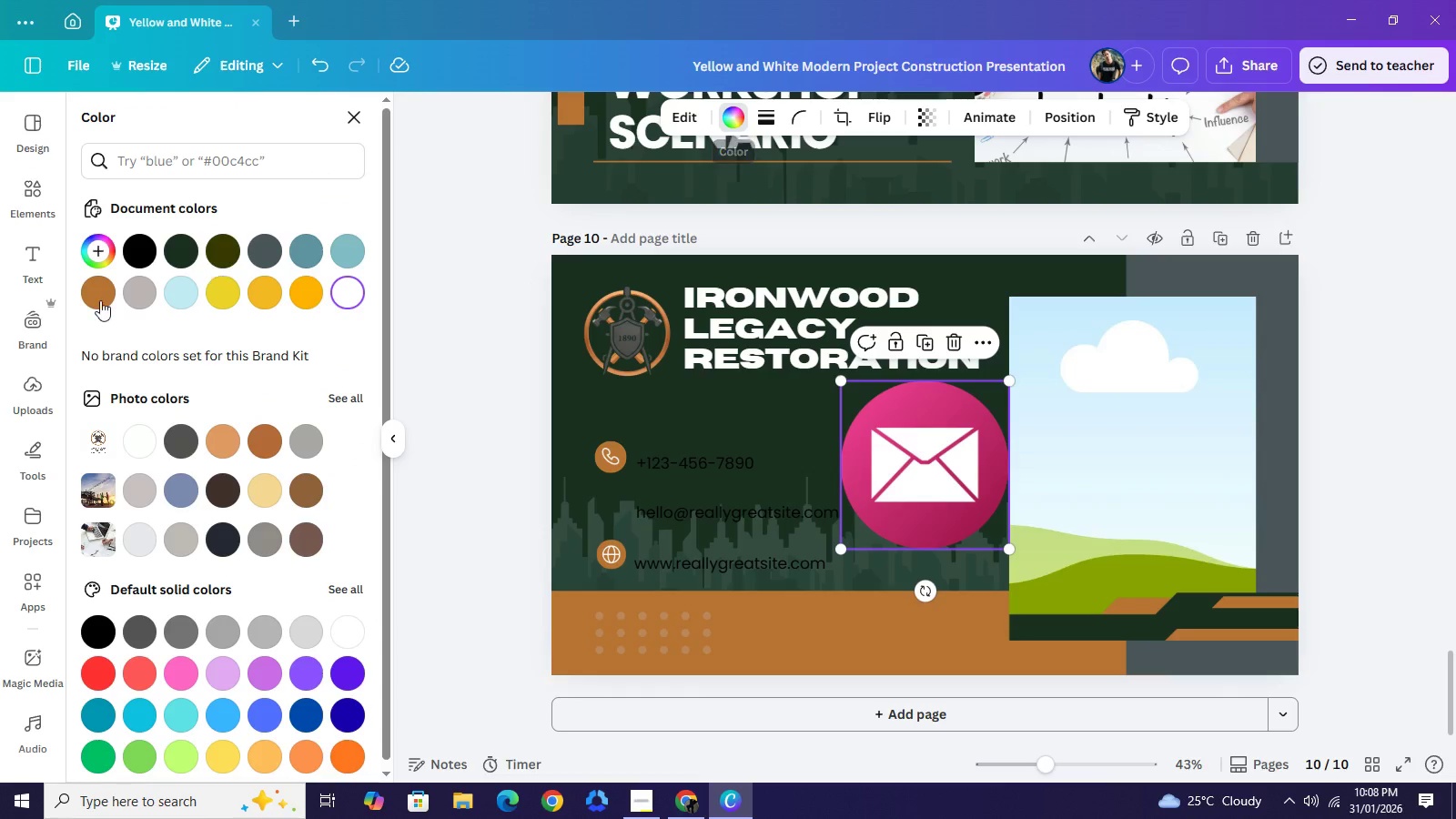 
left_click([83, 301])
 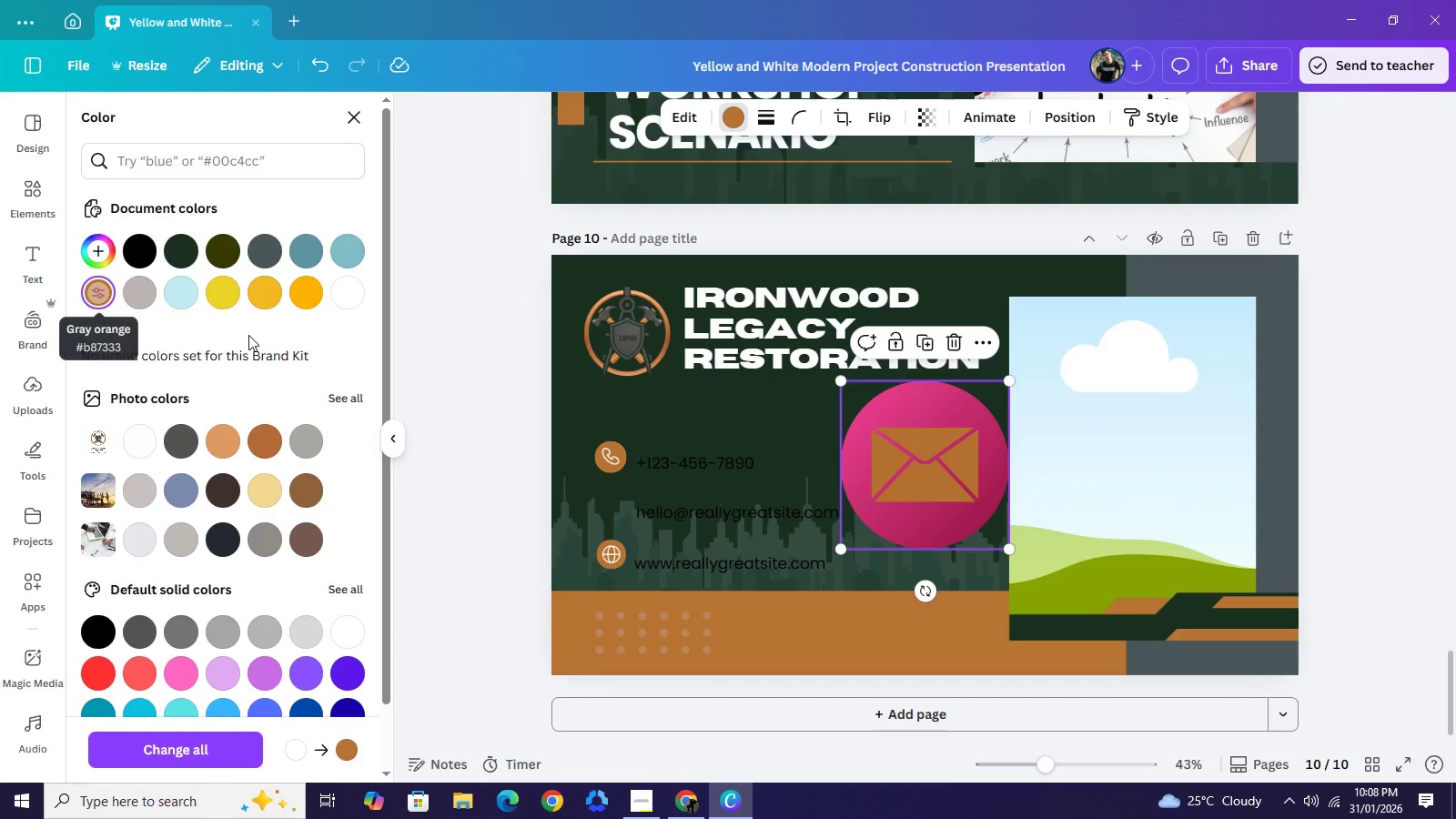 
wait(6.14)
 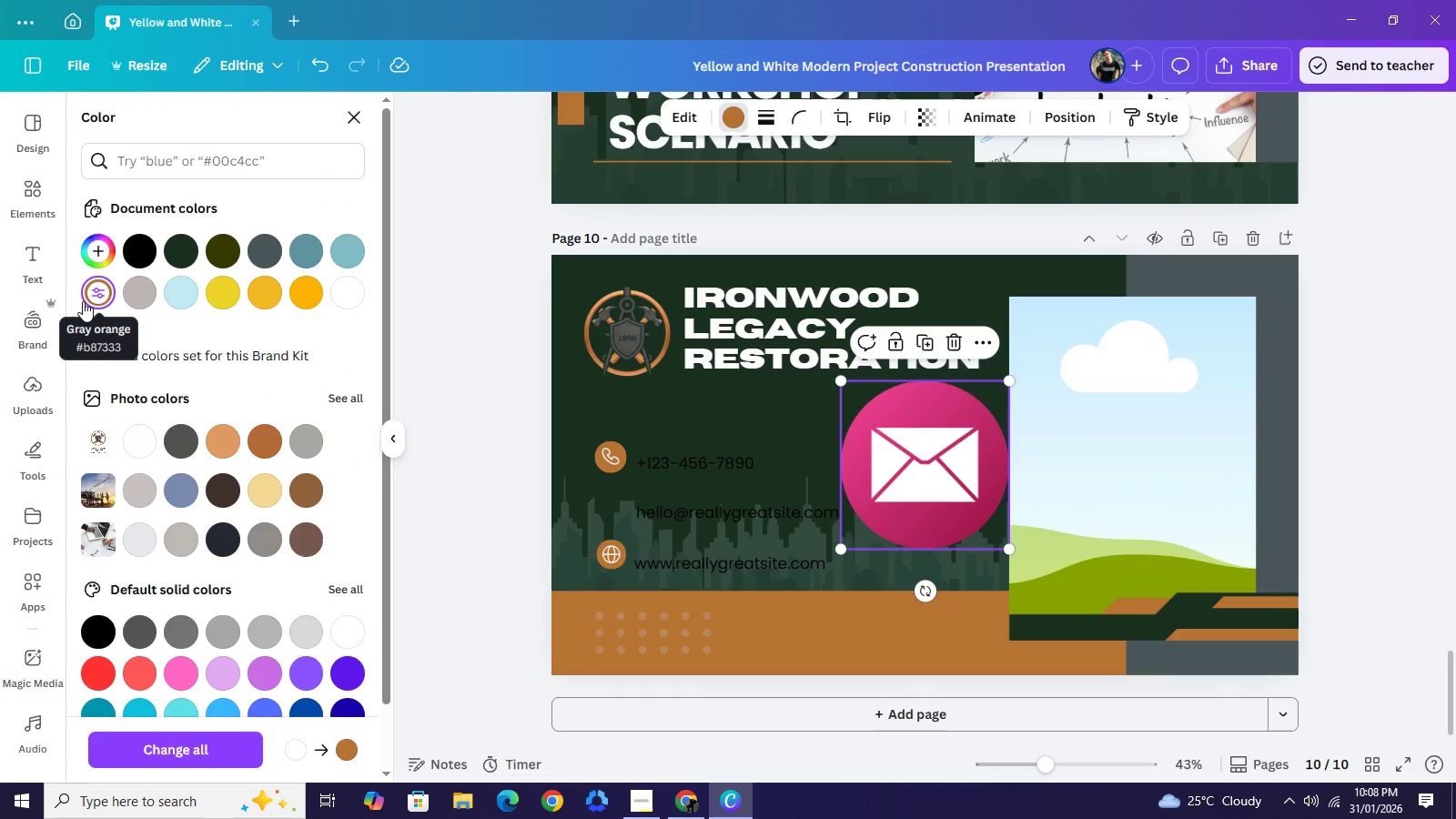 
key(Backspace)
 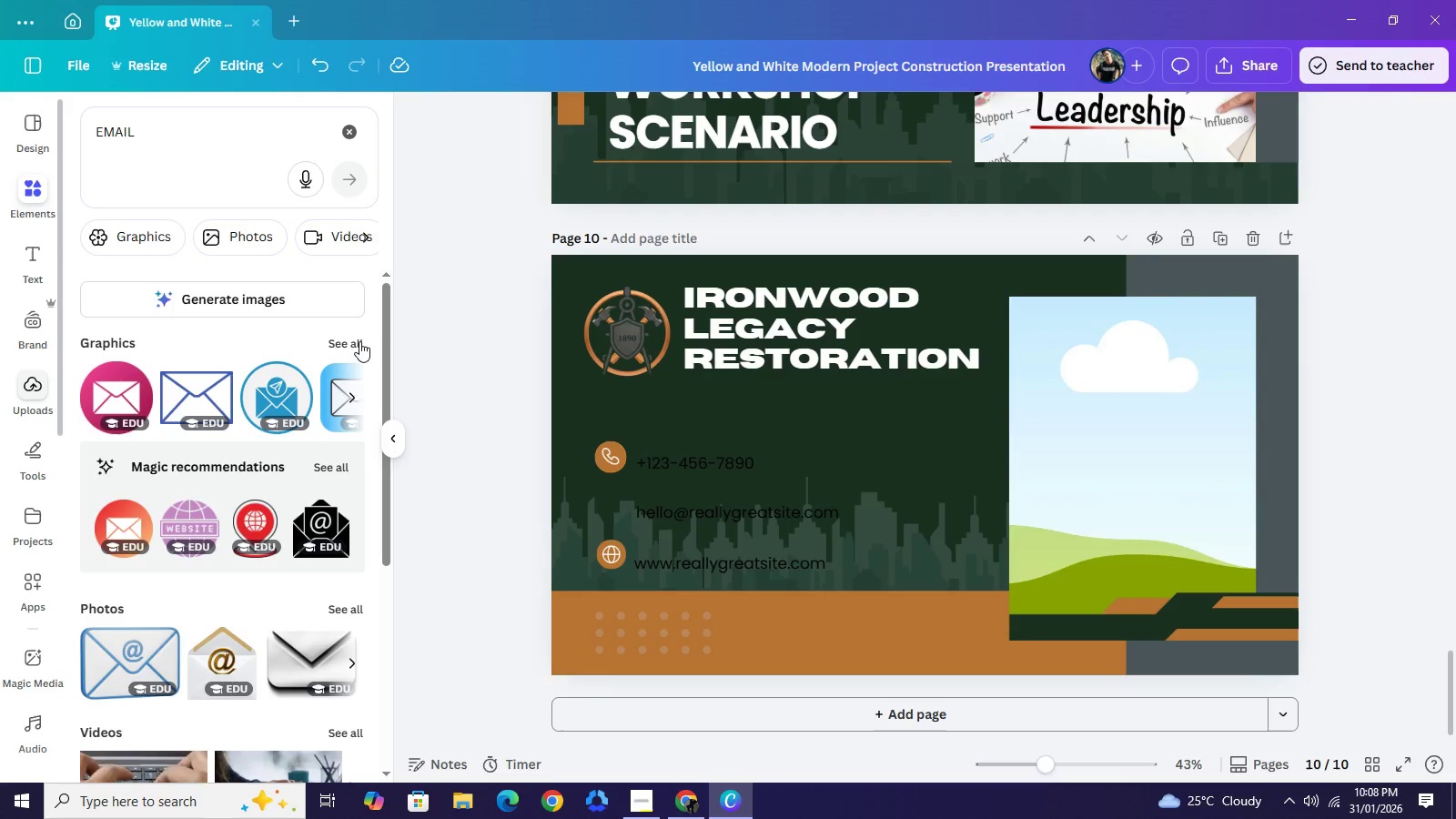 
left_click([359, 340])
 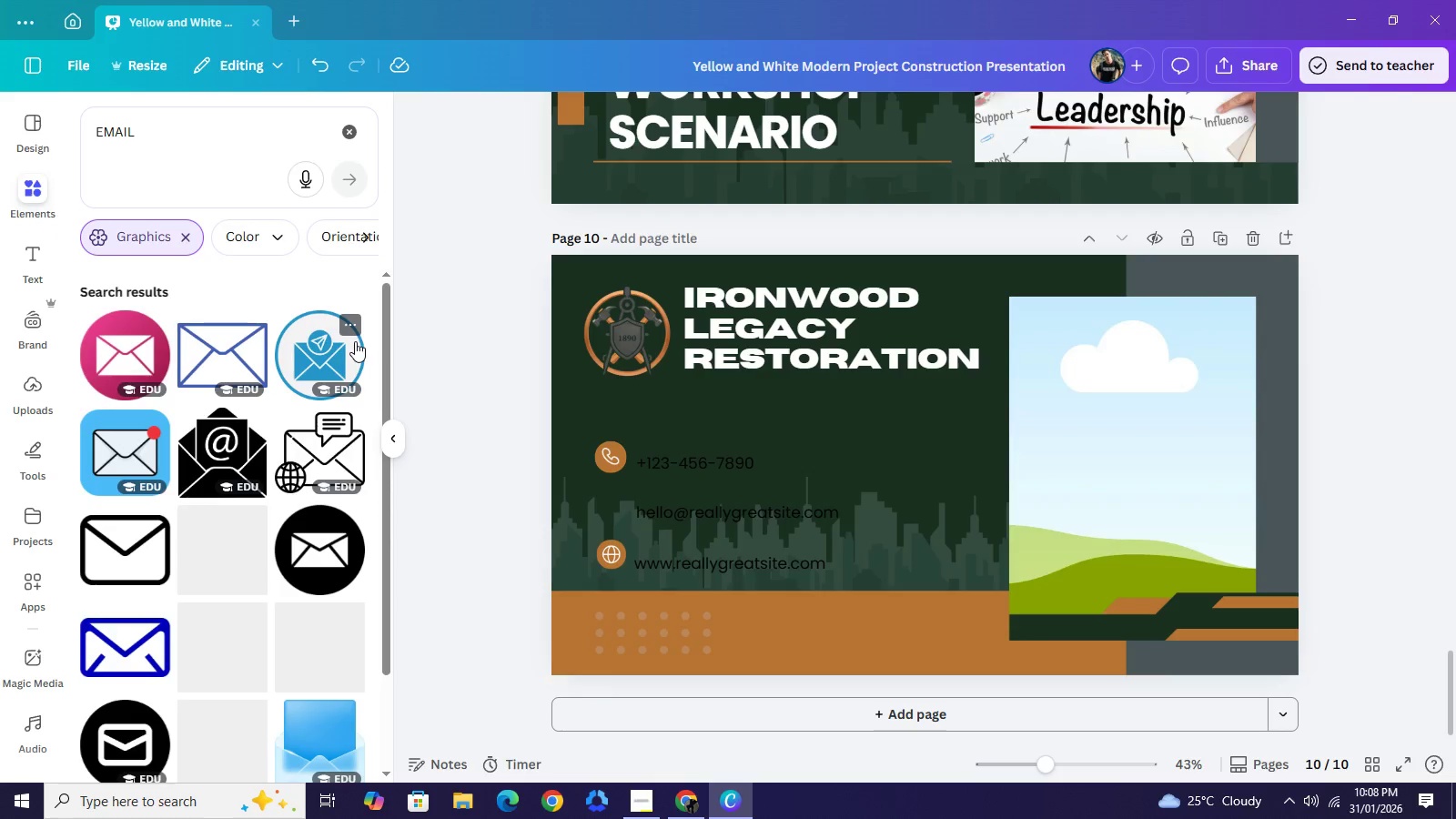 
scroll: coordinate [240, 545], scroll_direction: down, amount: 2.0
 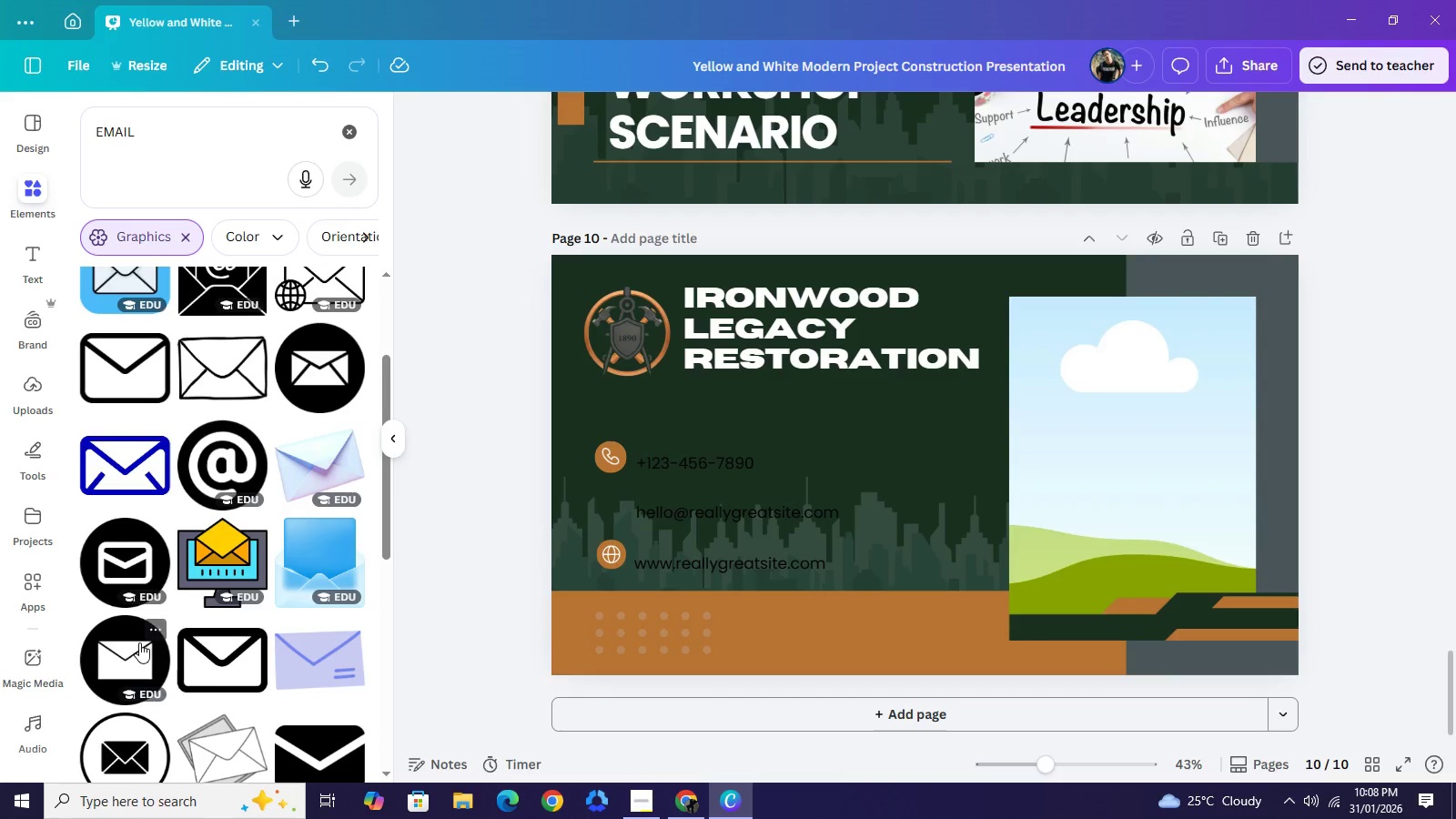 
left_click([128, 640])
 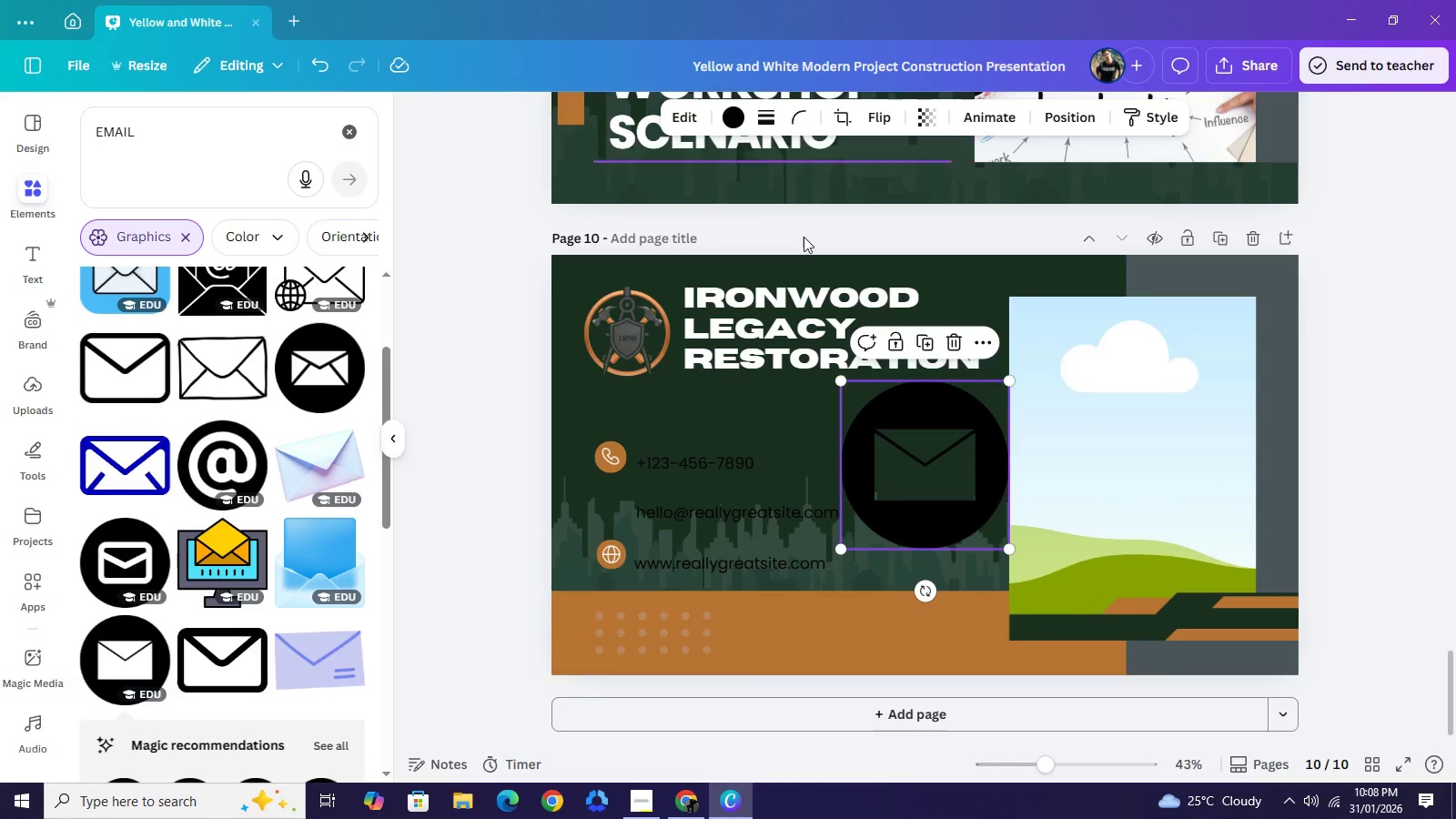 
wait(7.0)
 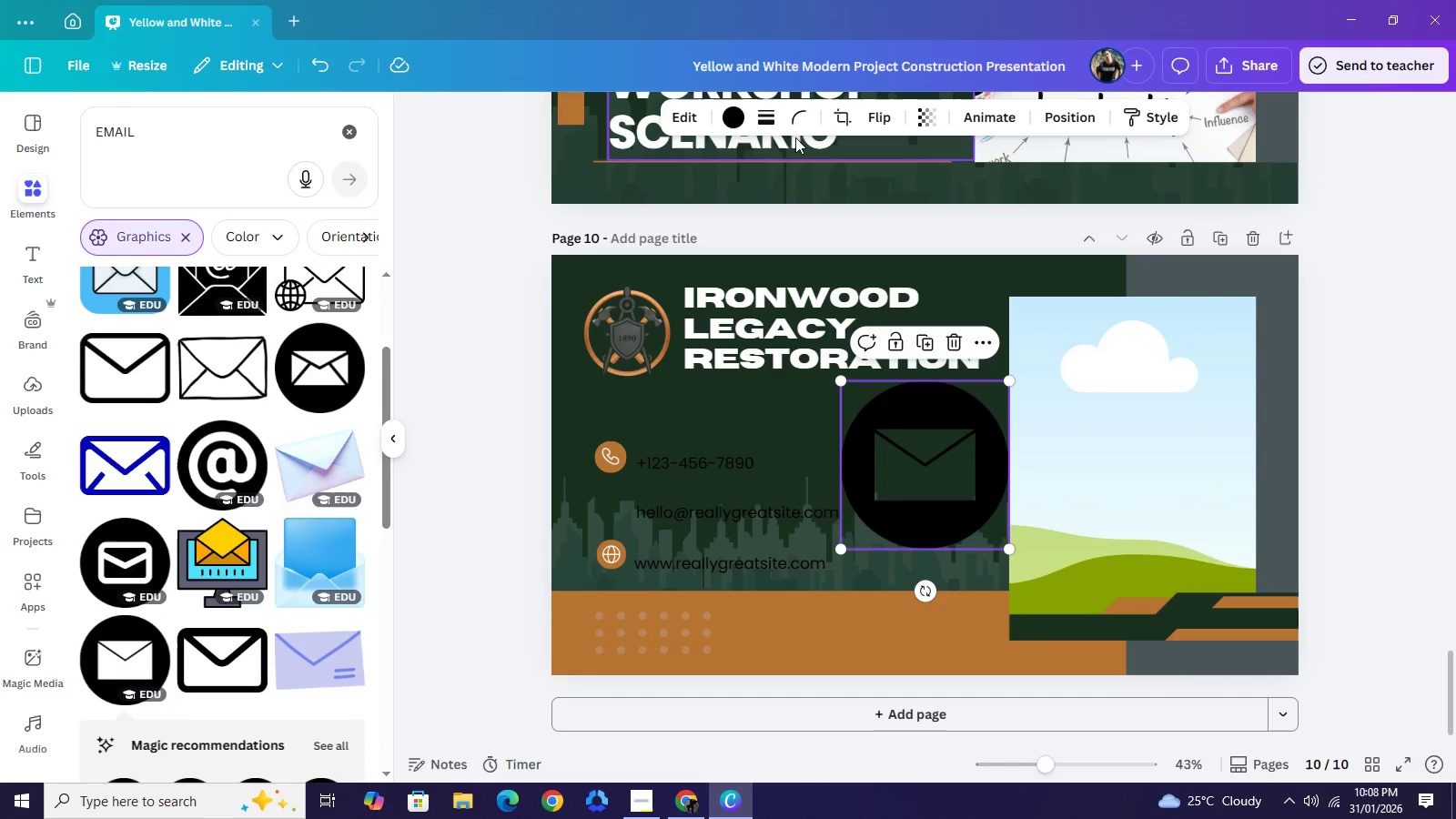 
key(Backspace)
 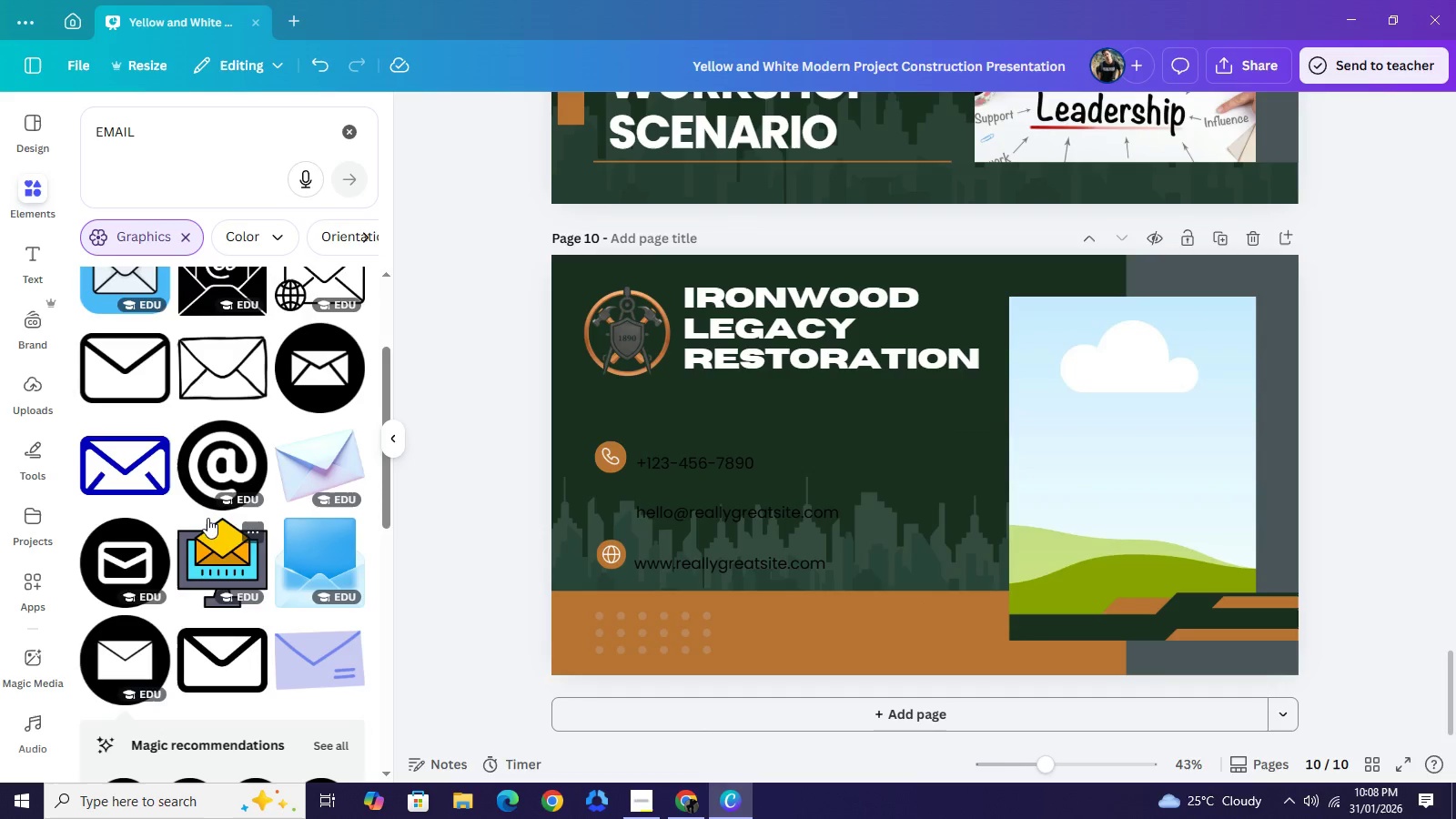 
scroll: coordinate [242, 541], scroll_direction: down, amount: 5.0
 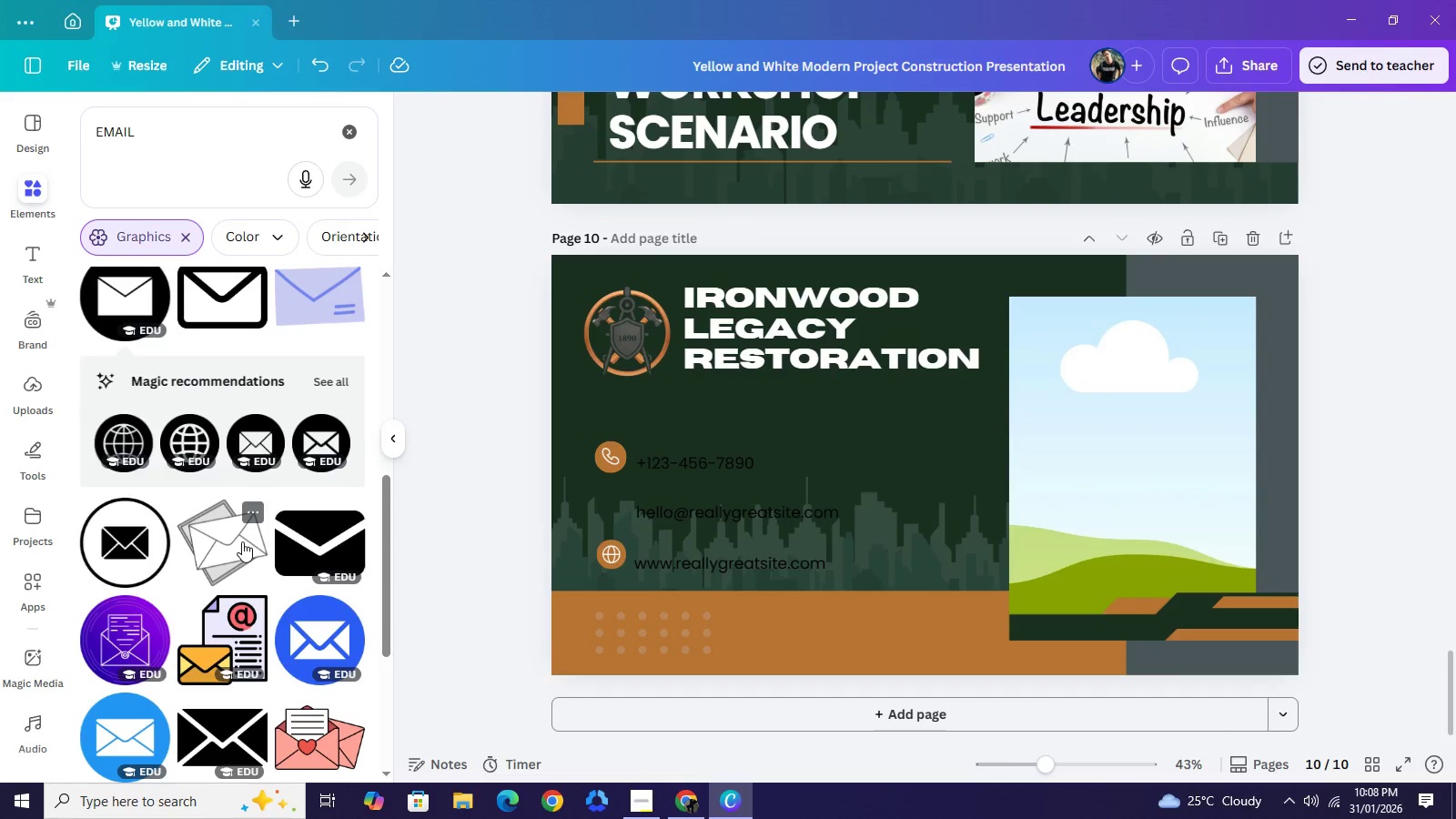 
scroll: coordinate [244, 541], scroll_direction: none, amount: 0.0
 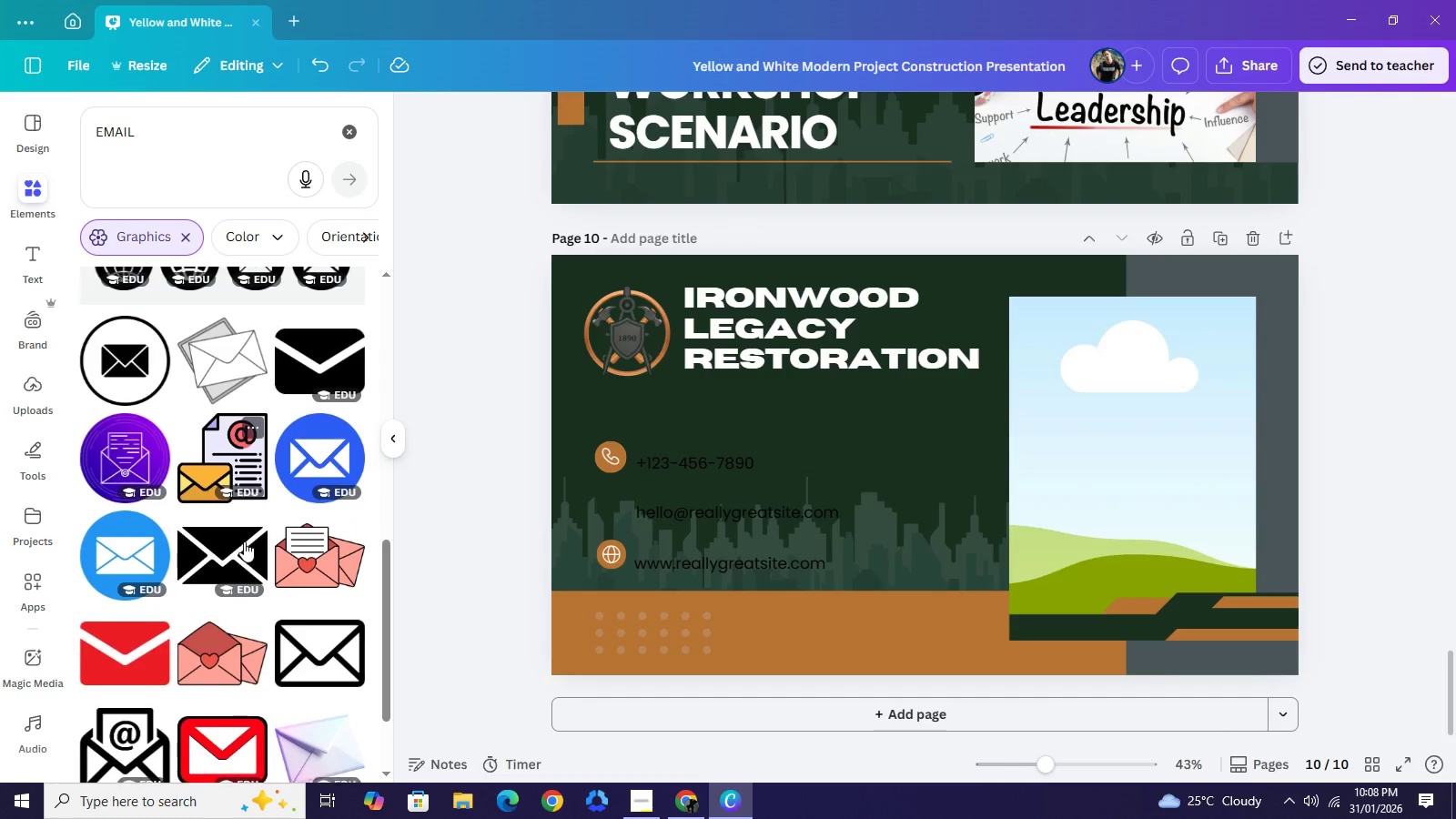 
scroll: coordinate [215, 498], scroll_direction: up, amount: 7.0
 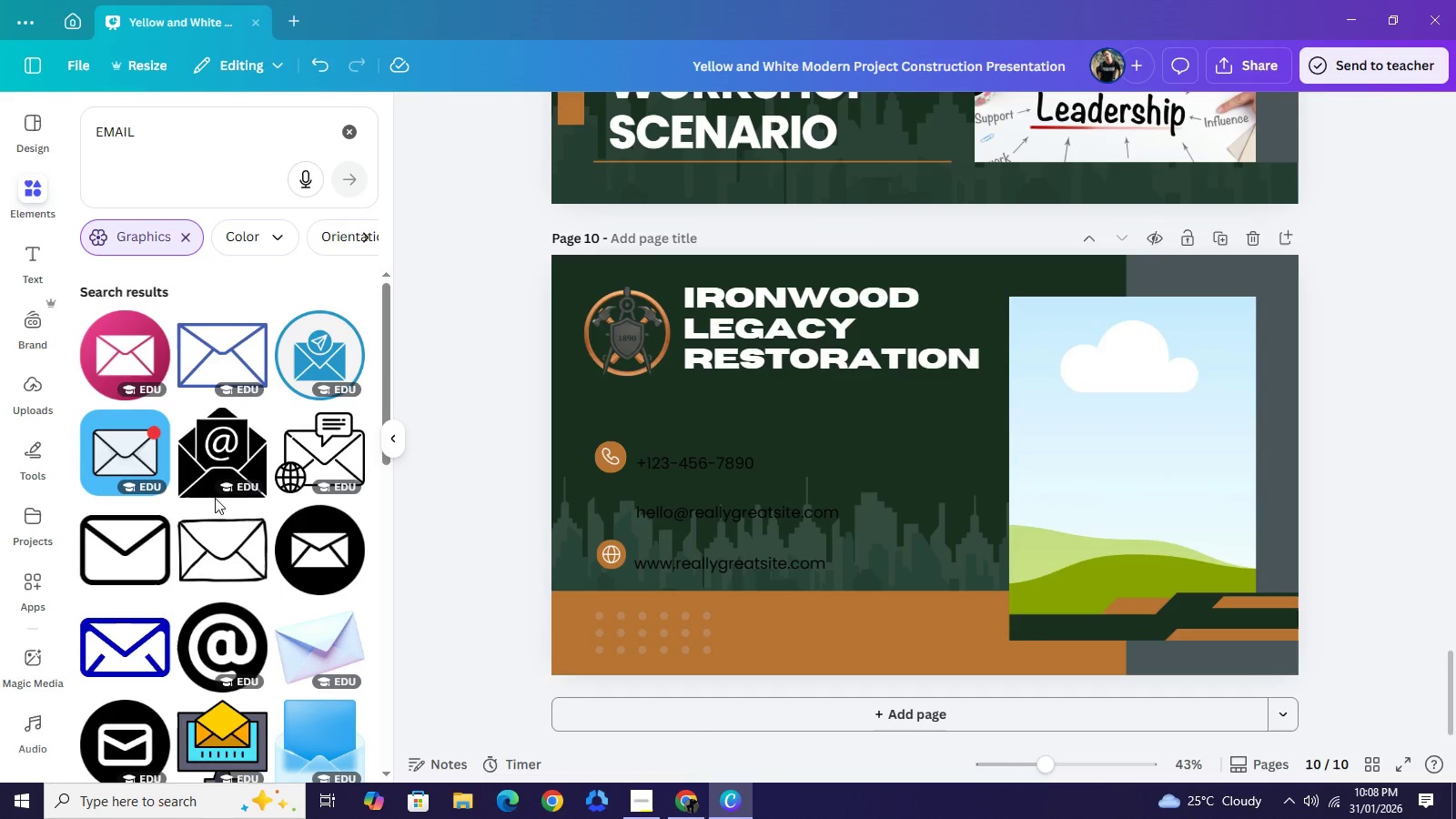 
scroll: coordinate [233, 511], scroll_direction: down, amount: 2.0
 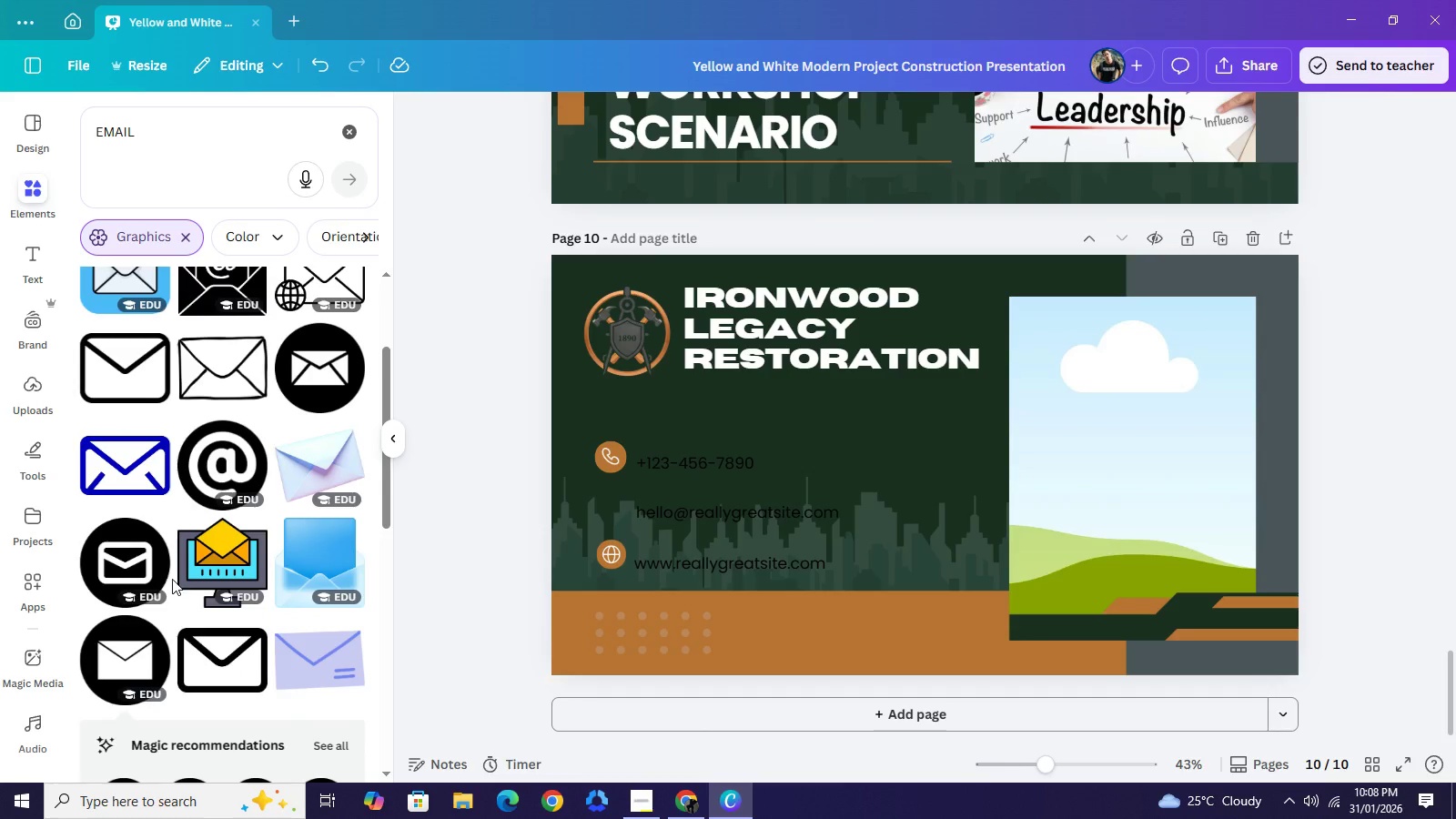 
left_click([128, 555])
 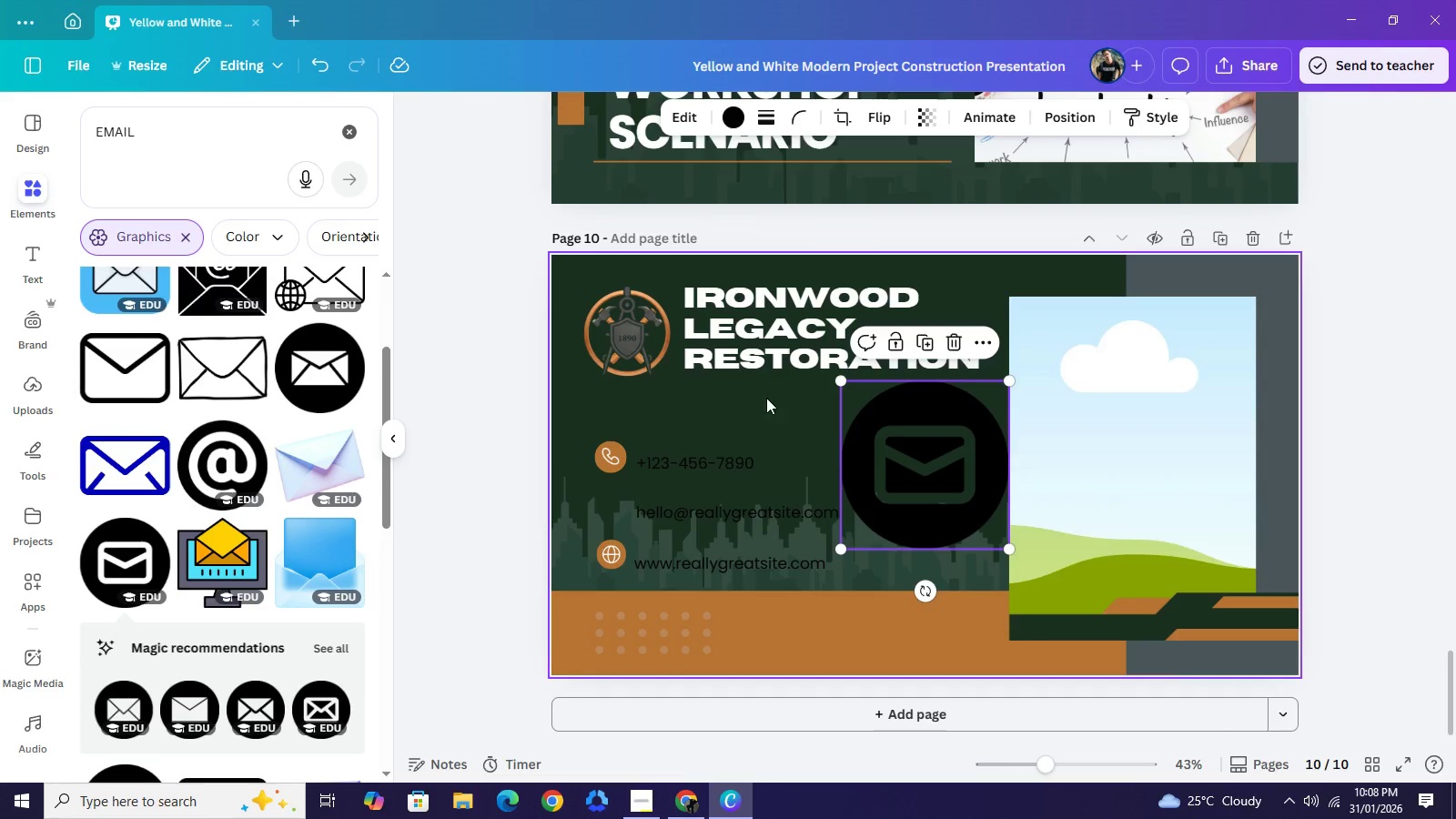 
key(Backspace)
 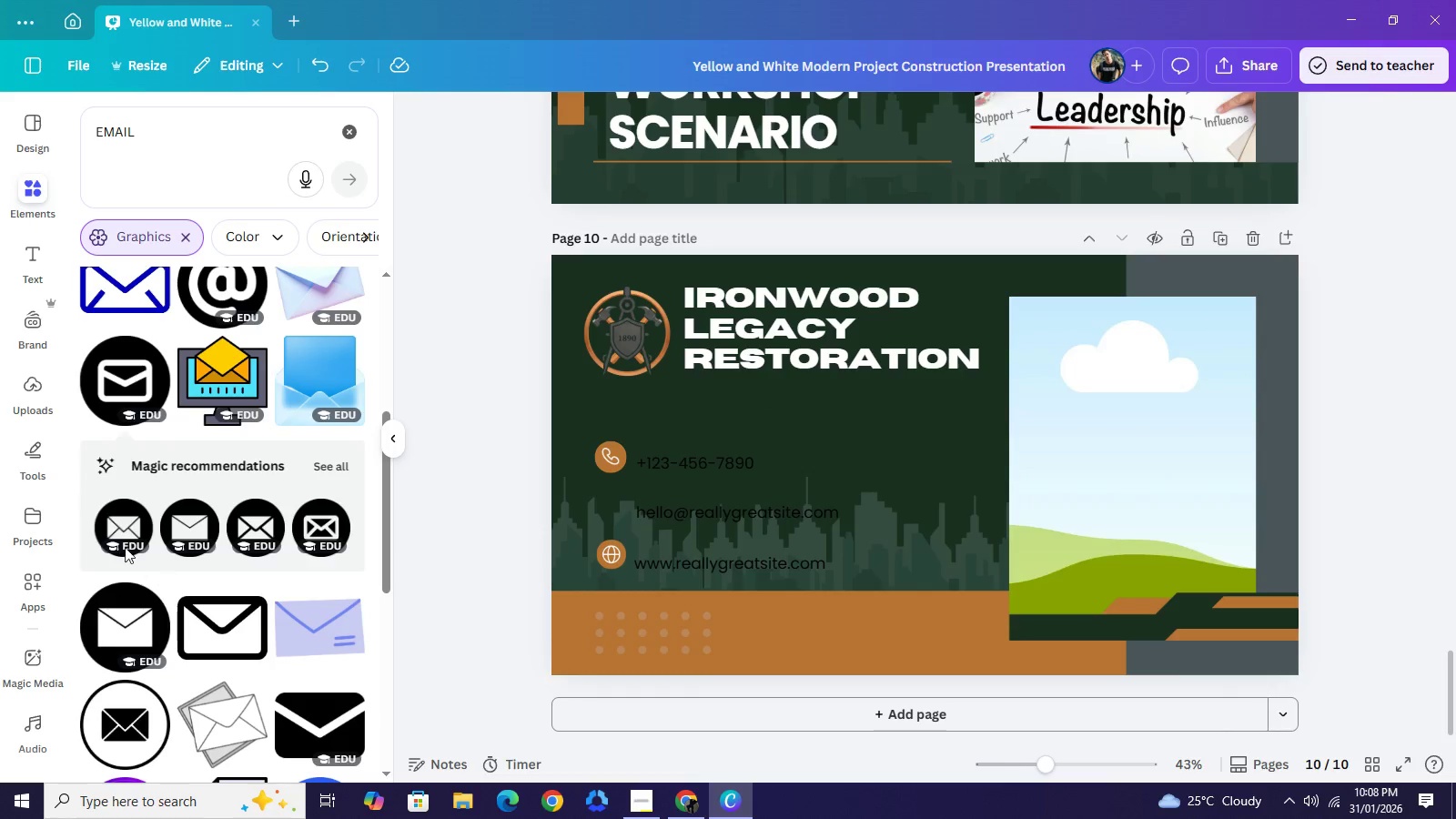 
scroll: coordinate [191, 568], scroll_direction: down, amount: 1.0
 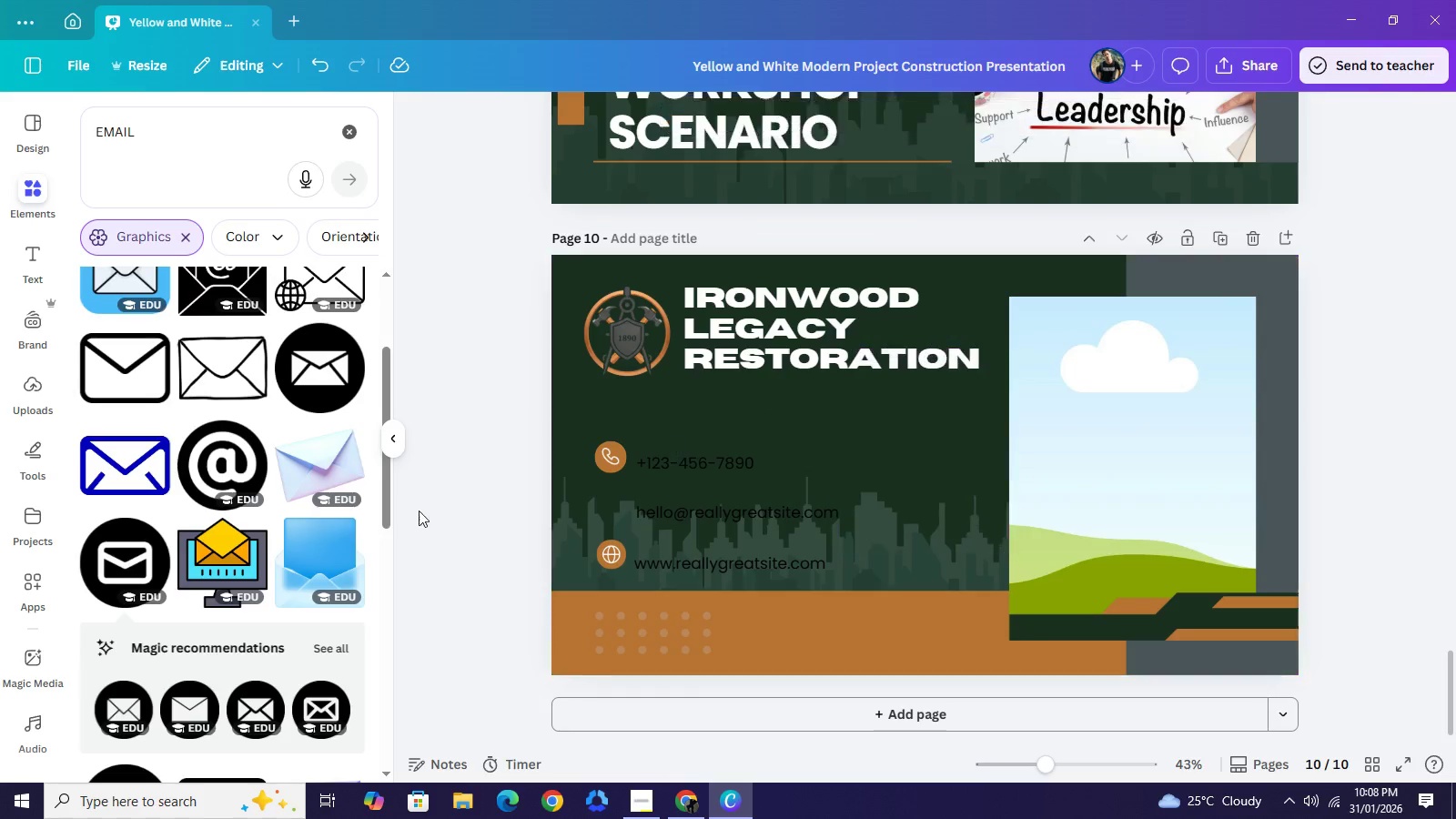 
left_click([128, 530])
 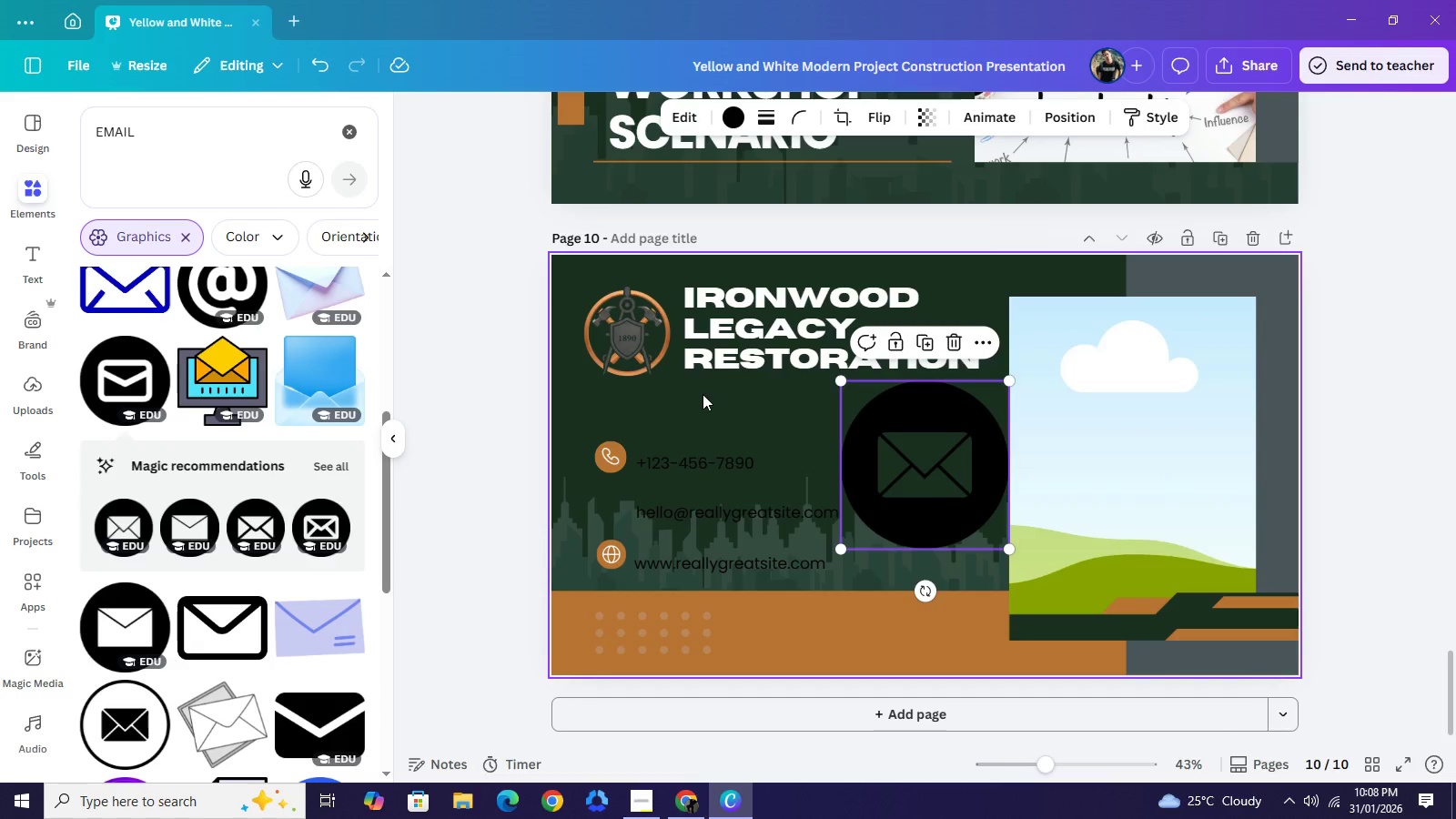 
key(Backspace)
 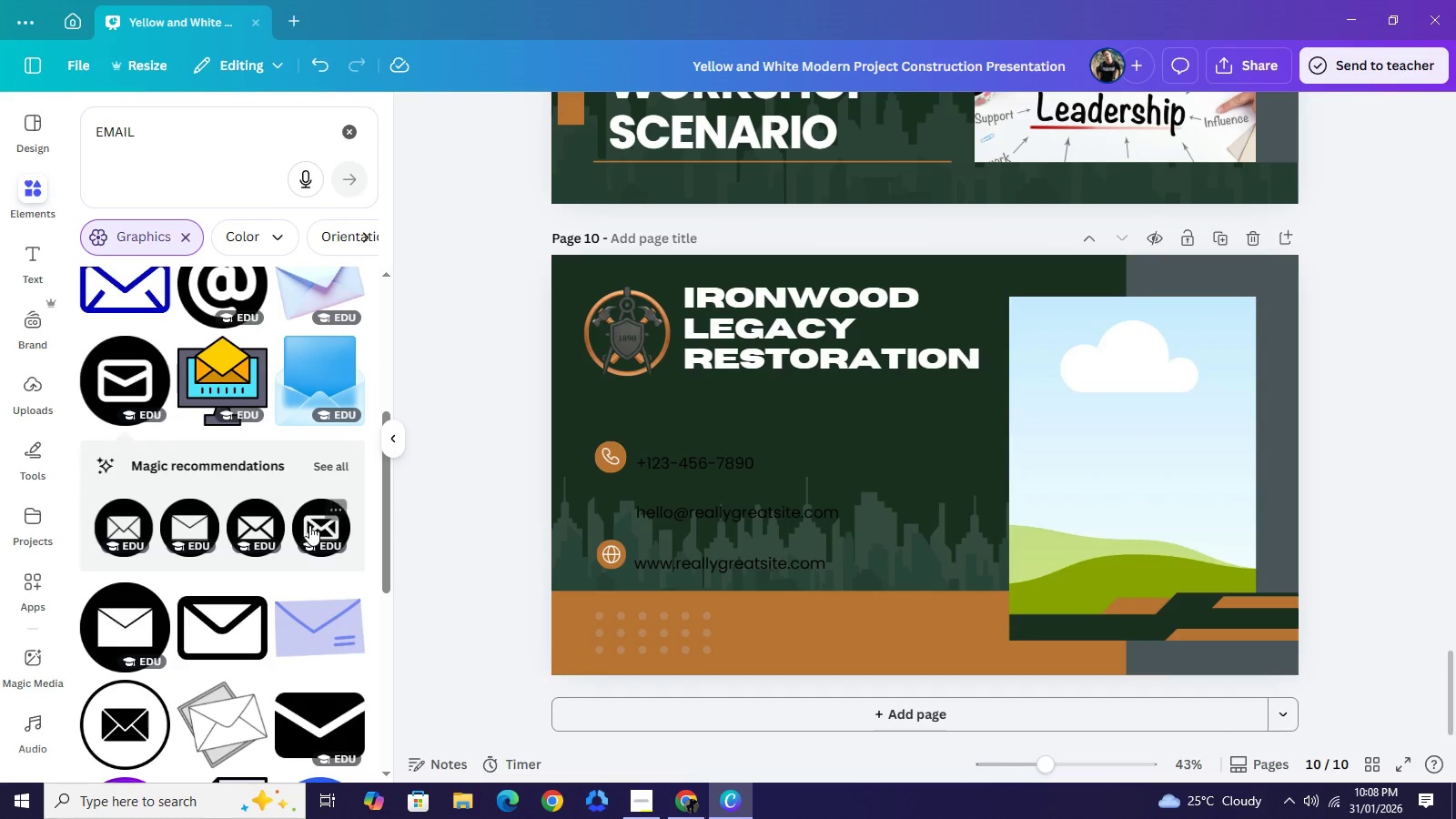 
left_click([314, 525])
 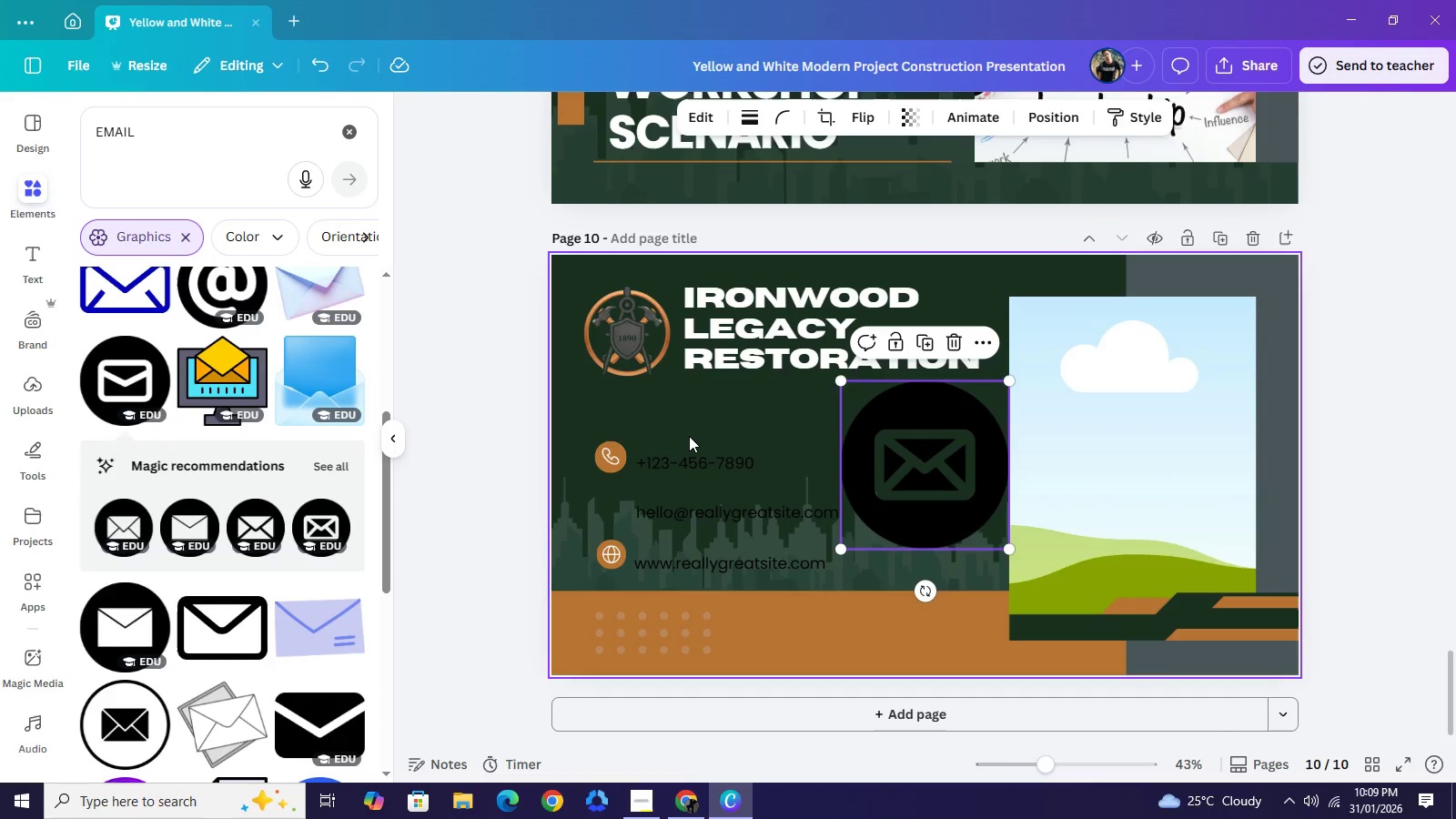 
key(Backspace)
 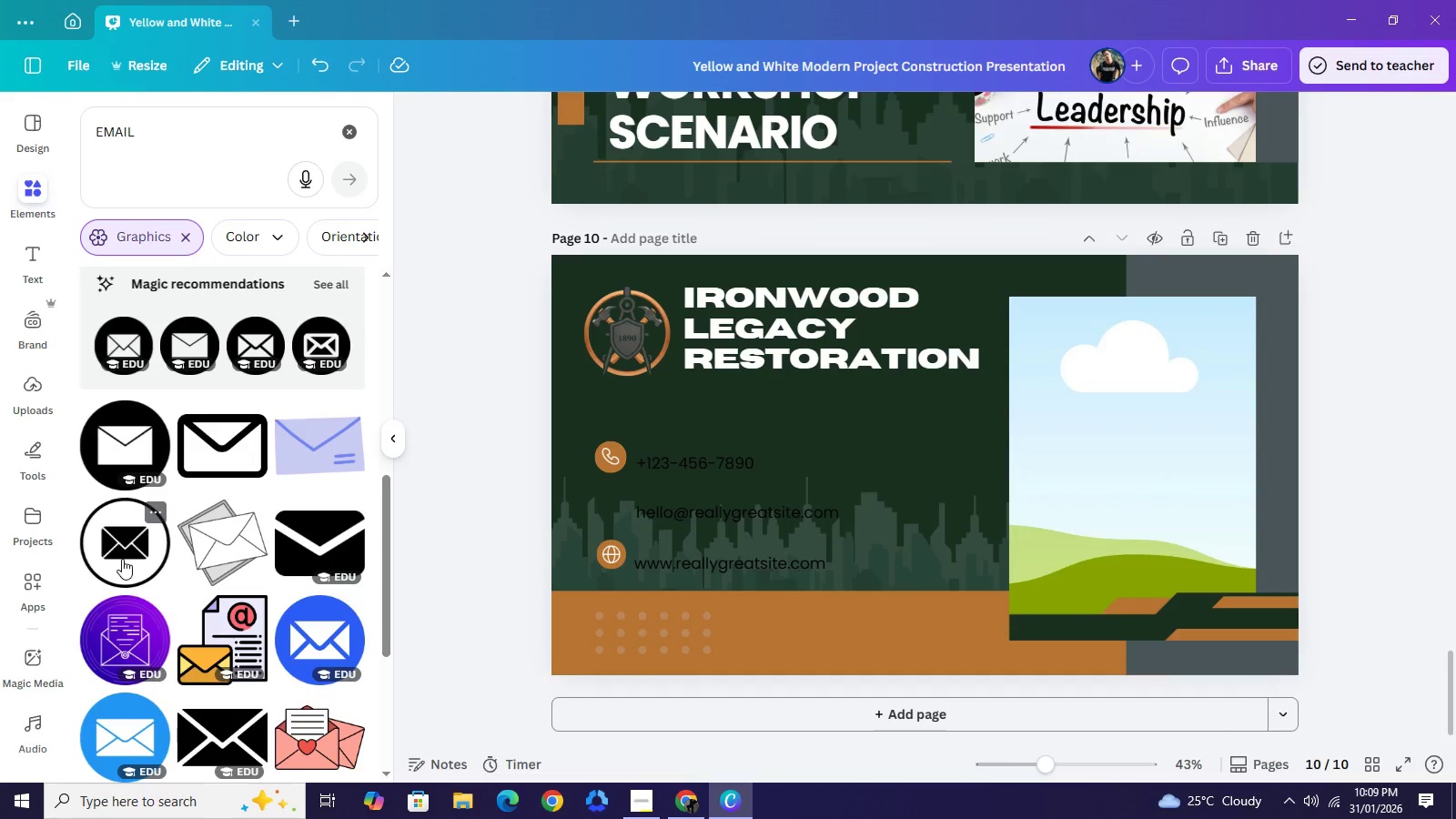 
scroll: coordinate [228, 573], scroll_direction: down, amount: 2.0
 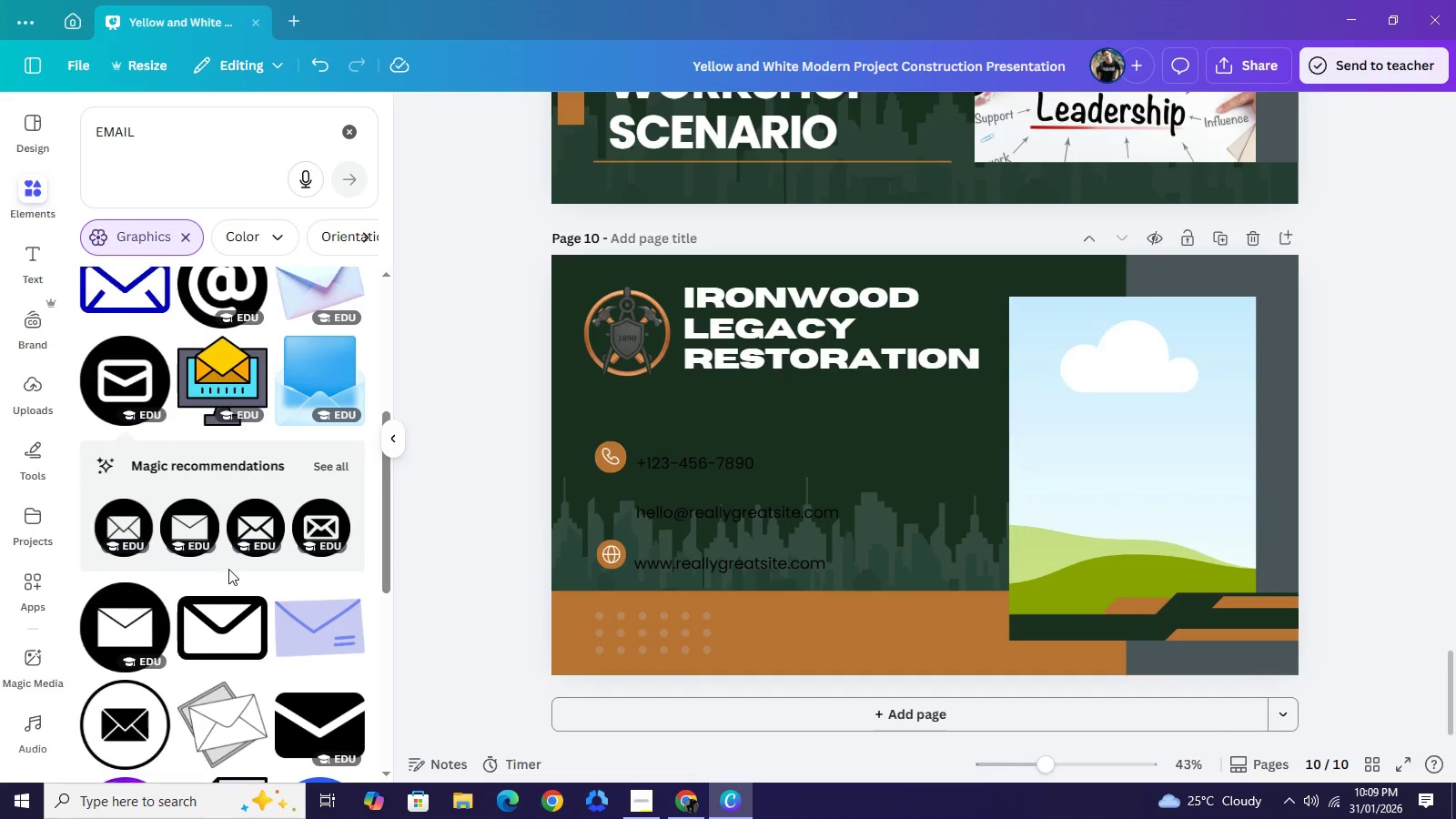 
left_click([122, 559])
 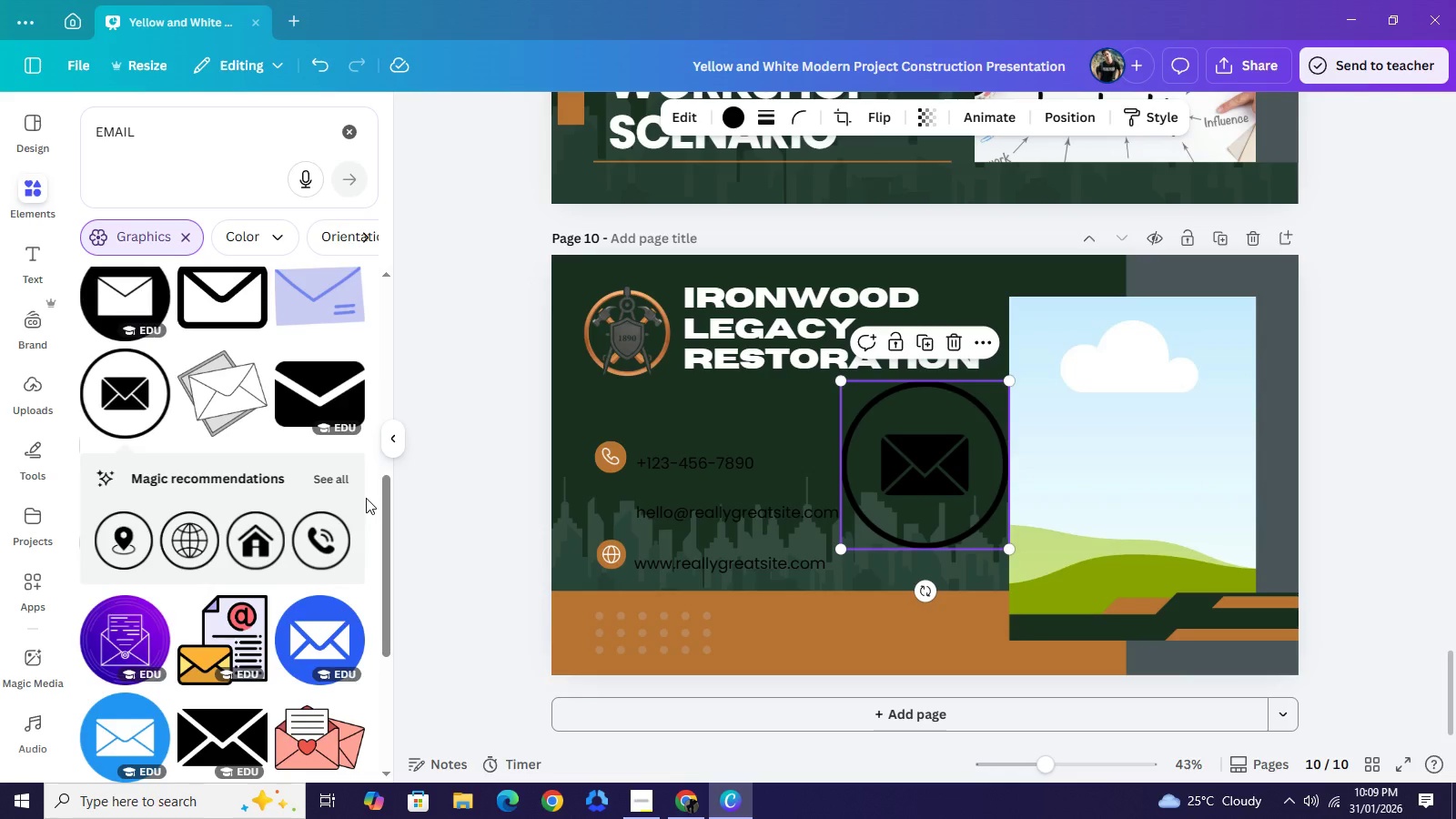 
key(Backspace)
 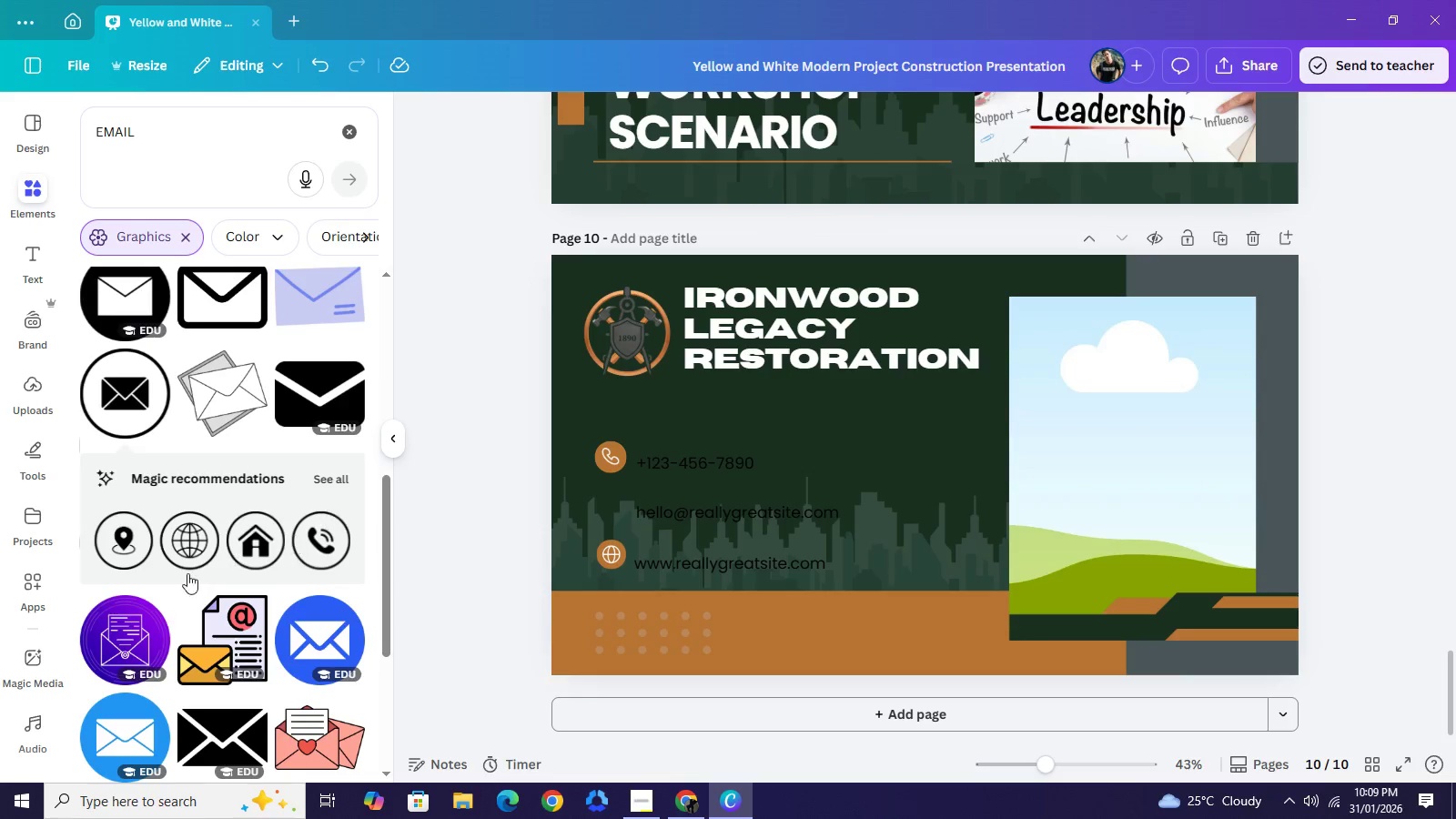 
scroll: coordinate [182, 578], scroll_direction: down, amount: 2.0
 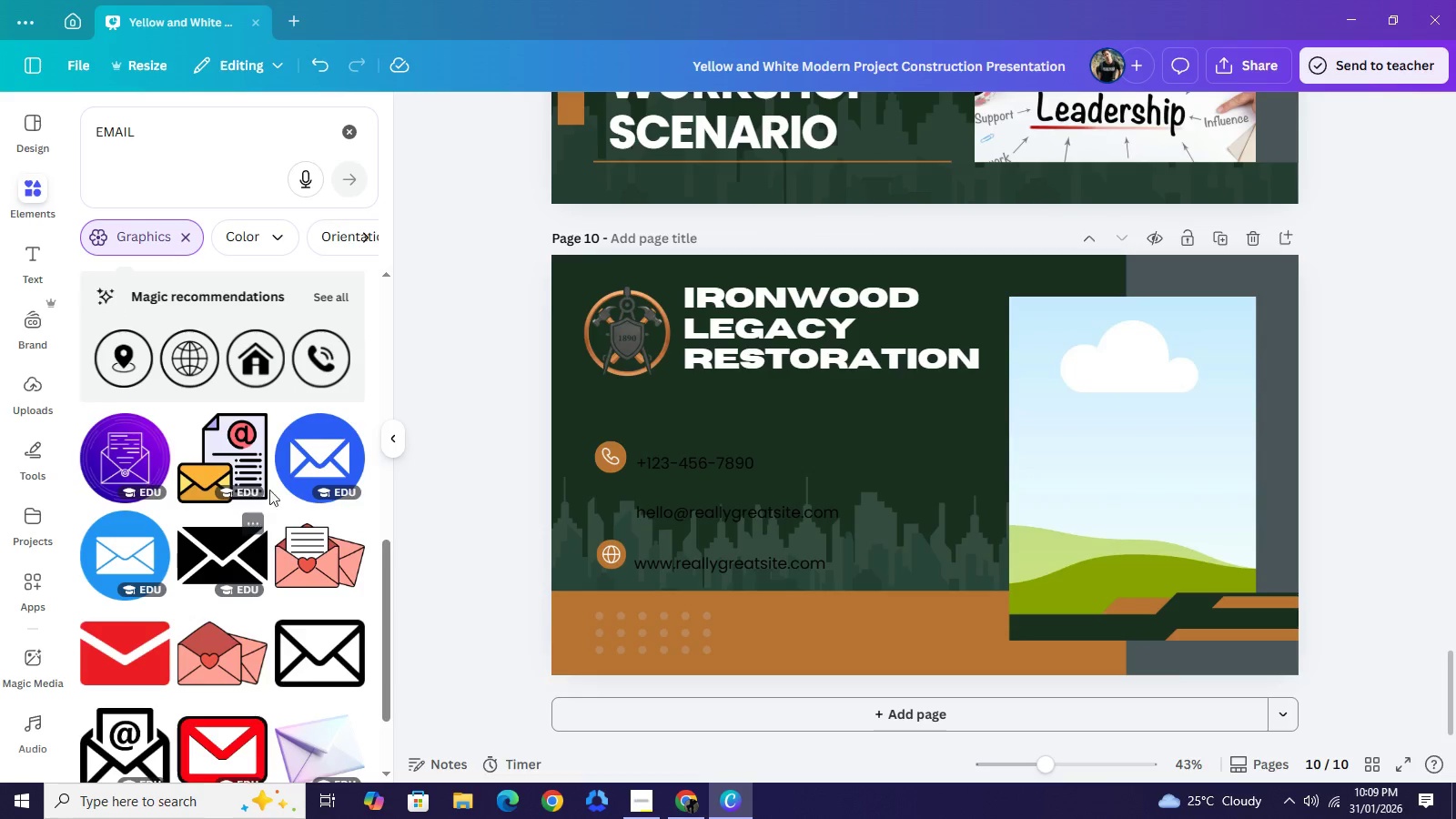 
left_click([315, 453])
 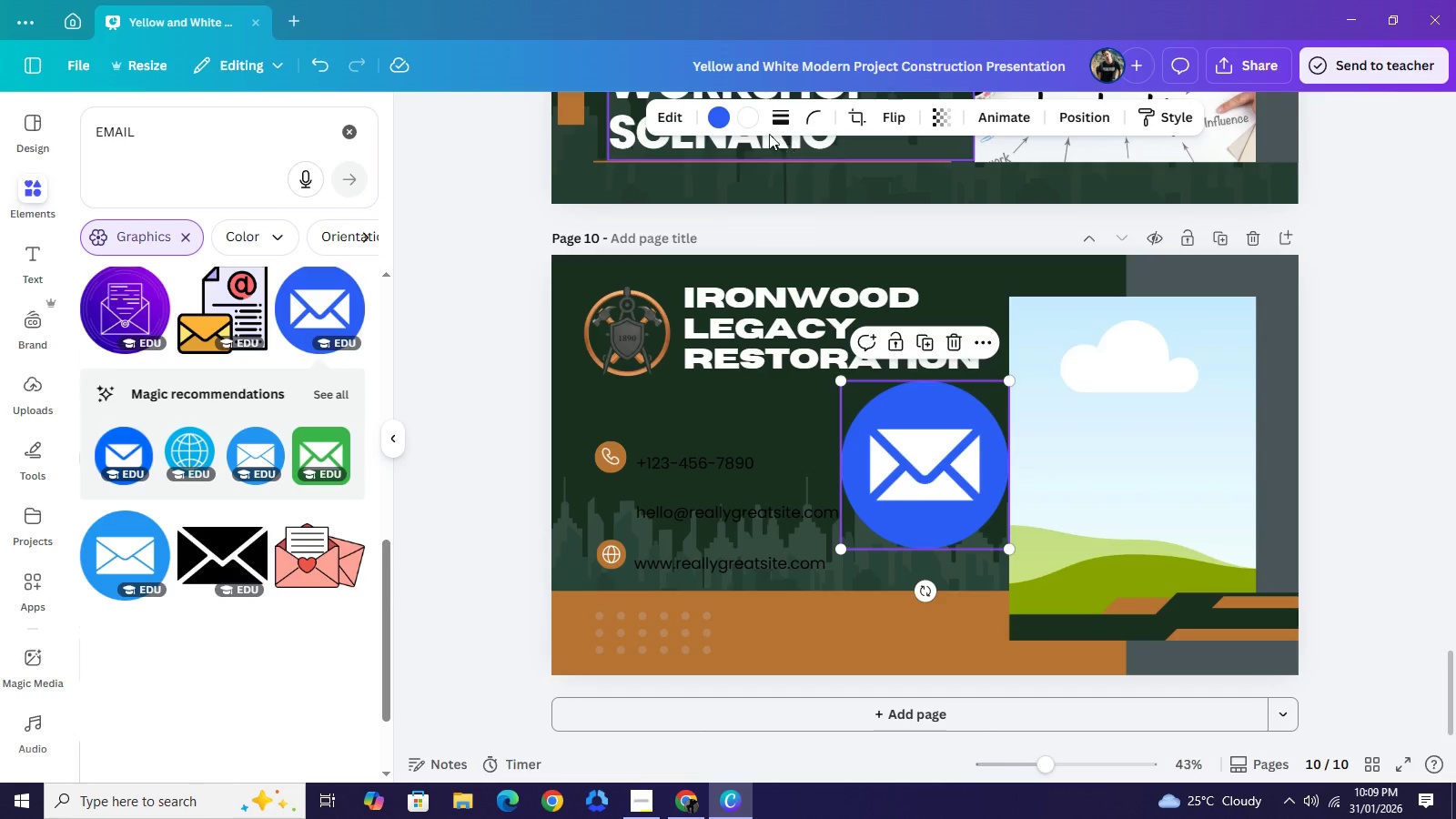 
left_click([713, 126])
 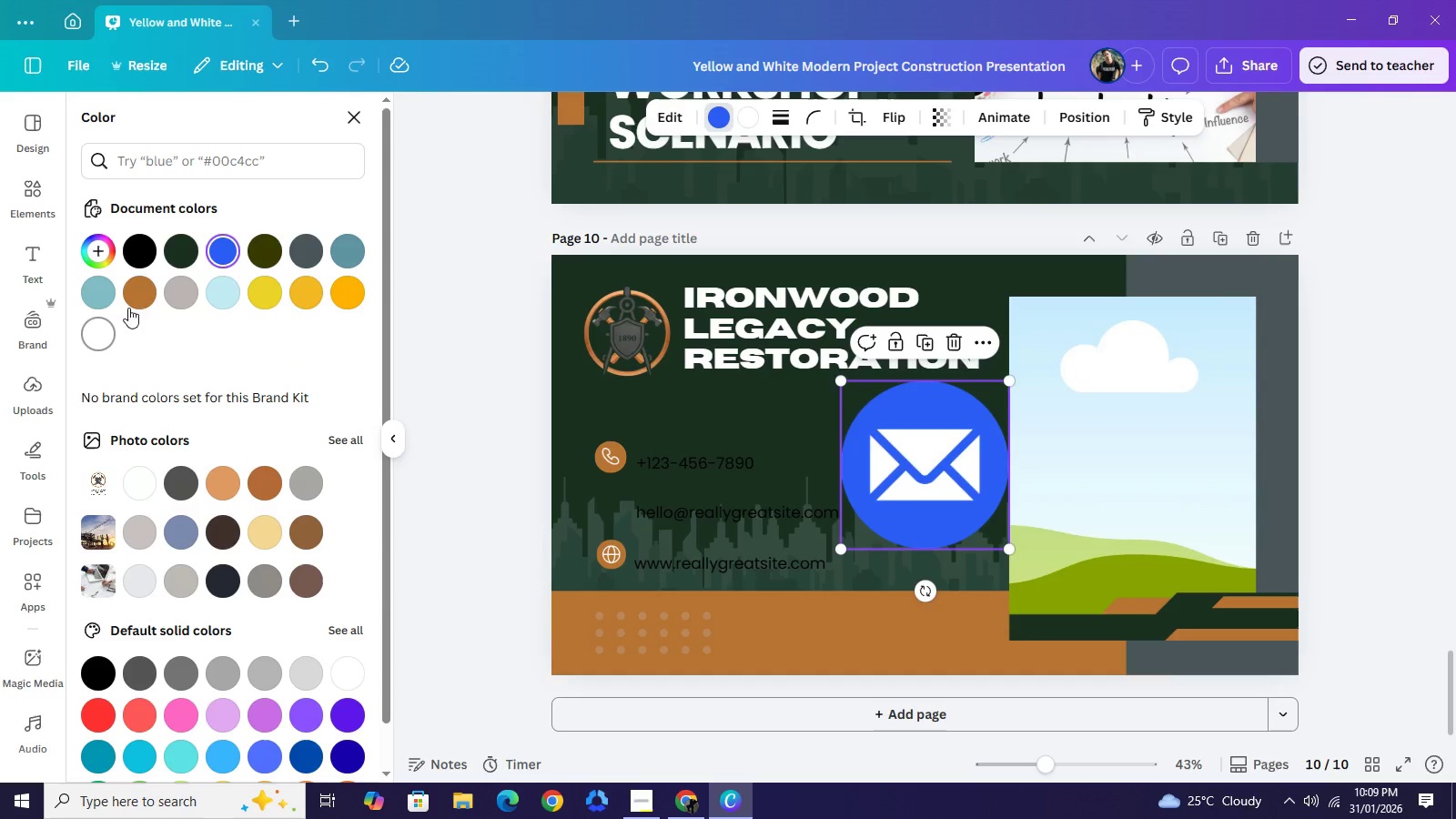 
left_click([129, 295])
 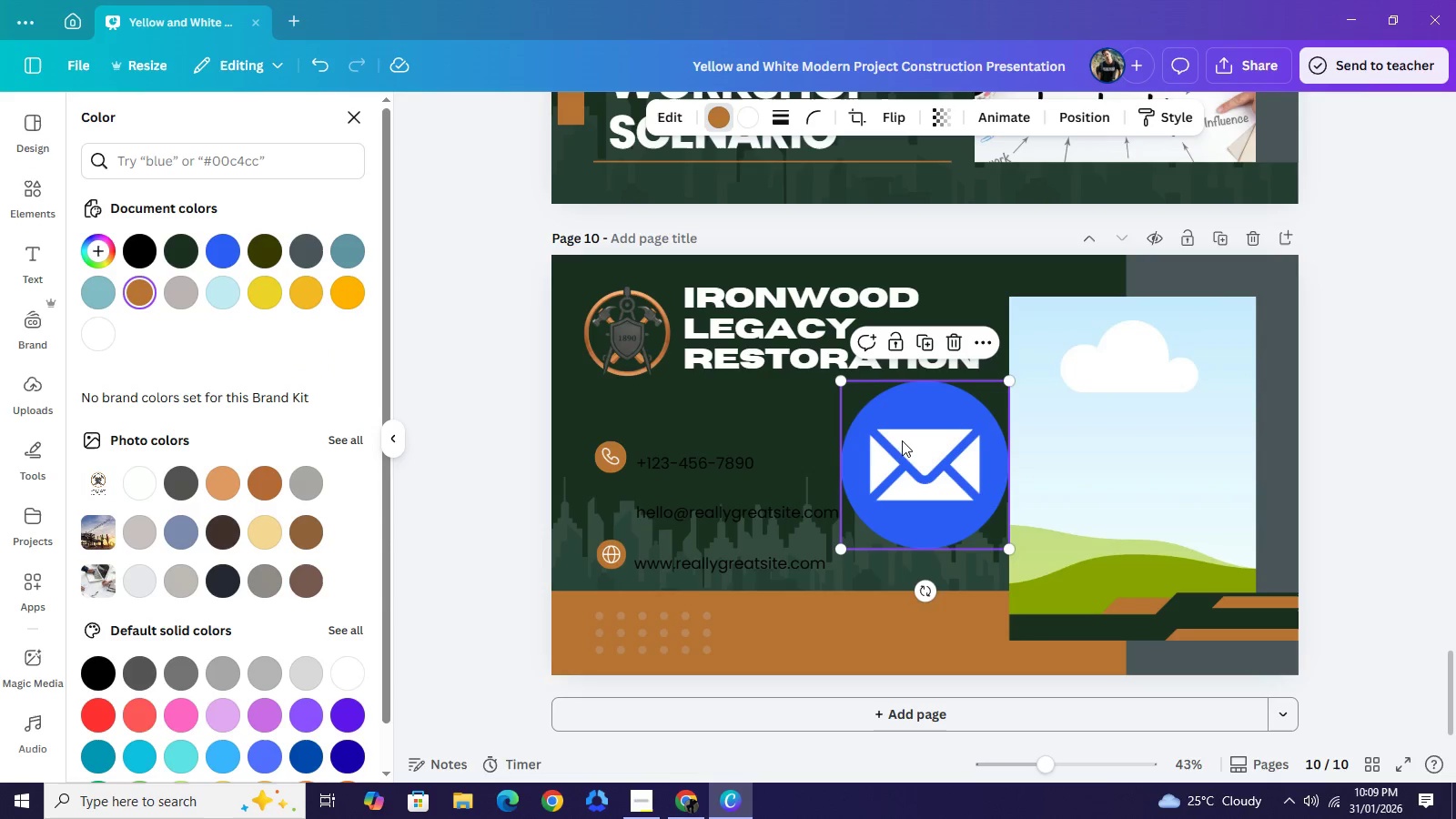 
left_click_drag(start_coordinate=[909, 447], to_coordinate=[672, 569])
 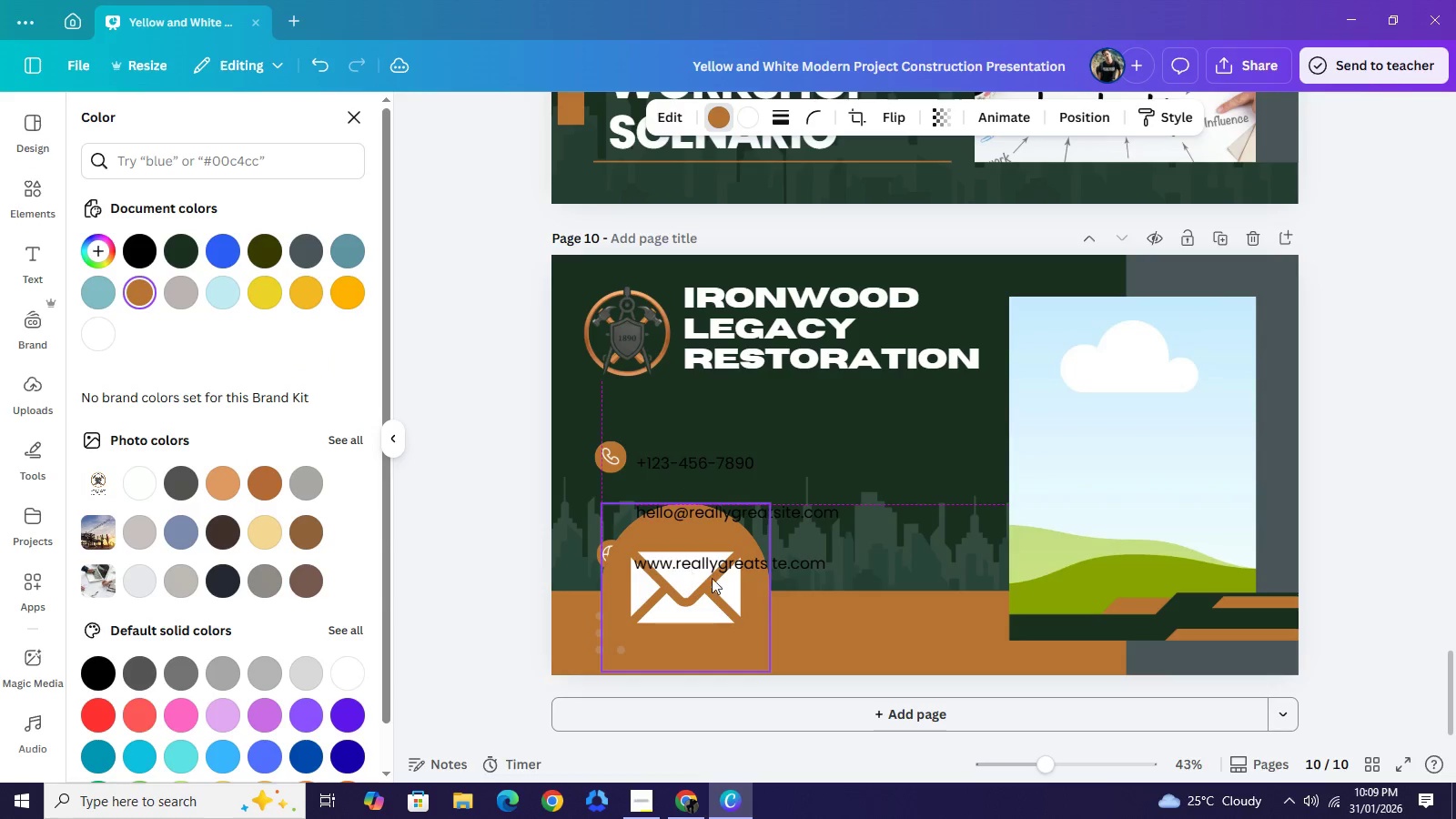 
left_click_drag(start_coordinate=[773, 672], to_coordinate=[625, 541])
 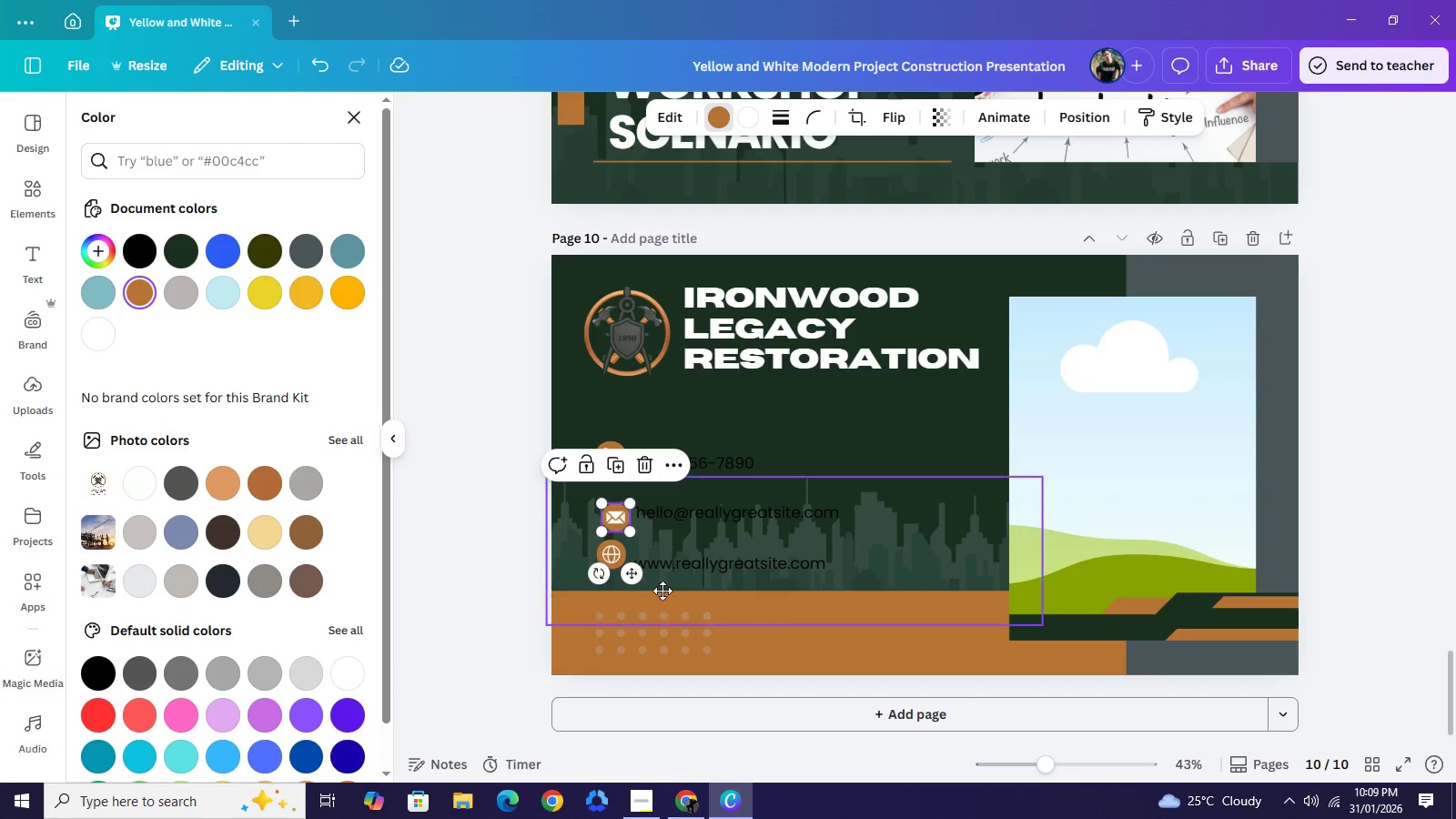 
scroll: coordinate [737, 511], scroll_direction: down, amount: 1.0
 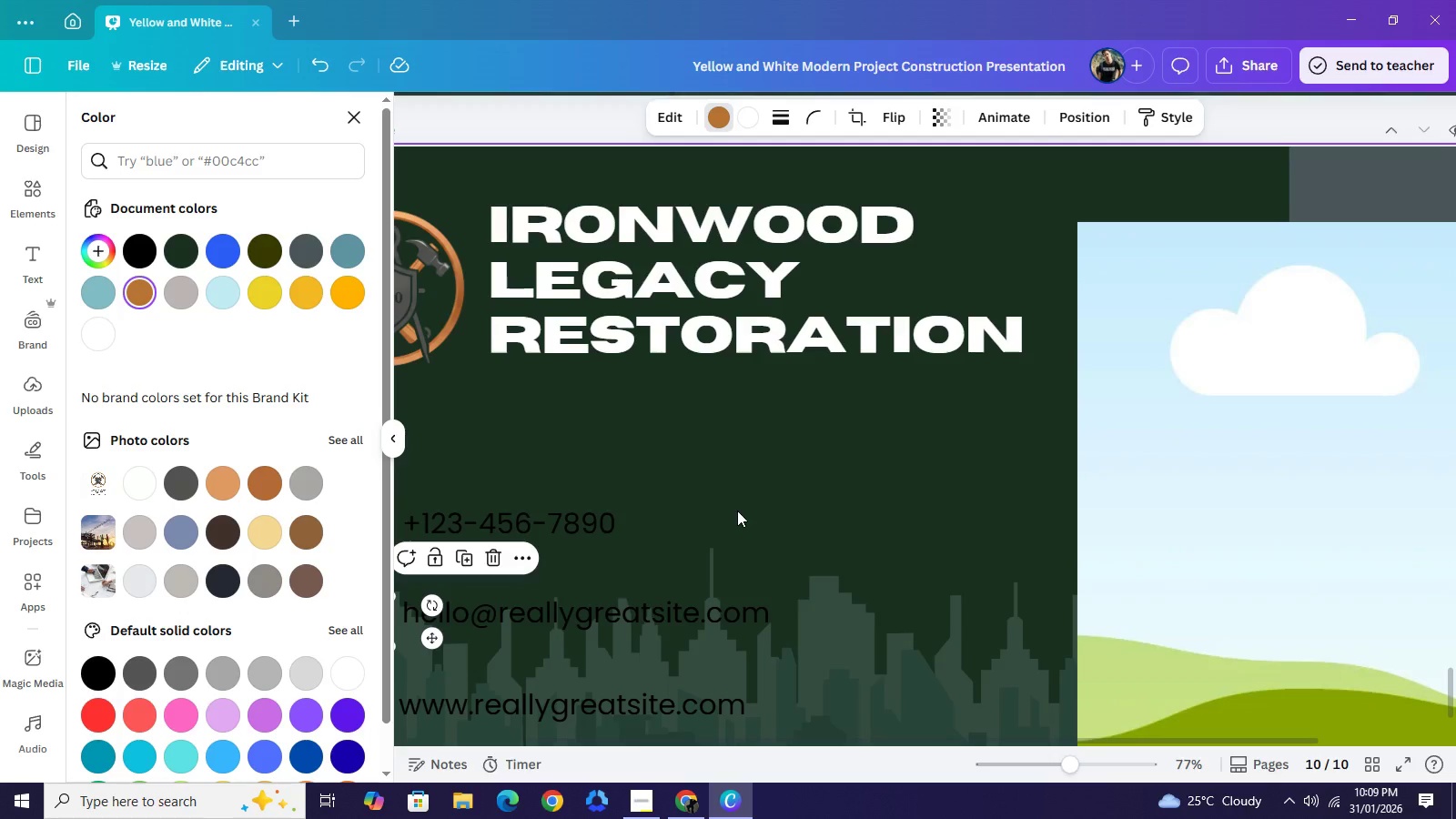 
left_click_drag(start_coordinate=[706, 744], to_coordinate=[515, 744])
 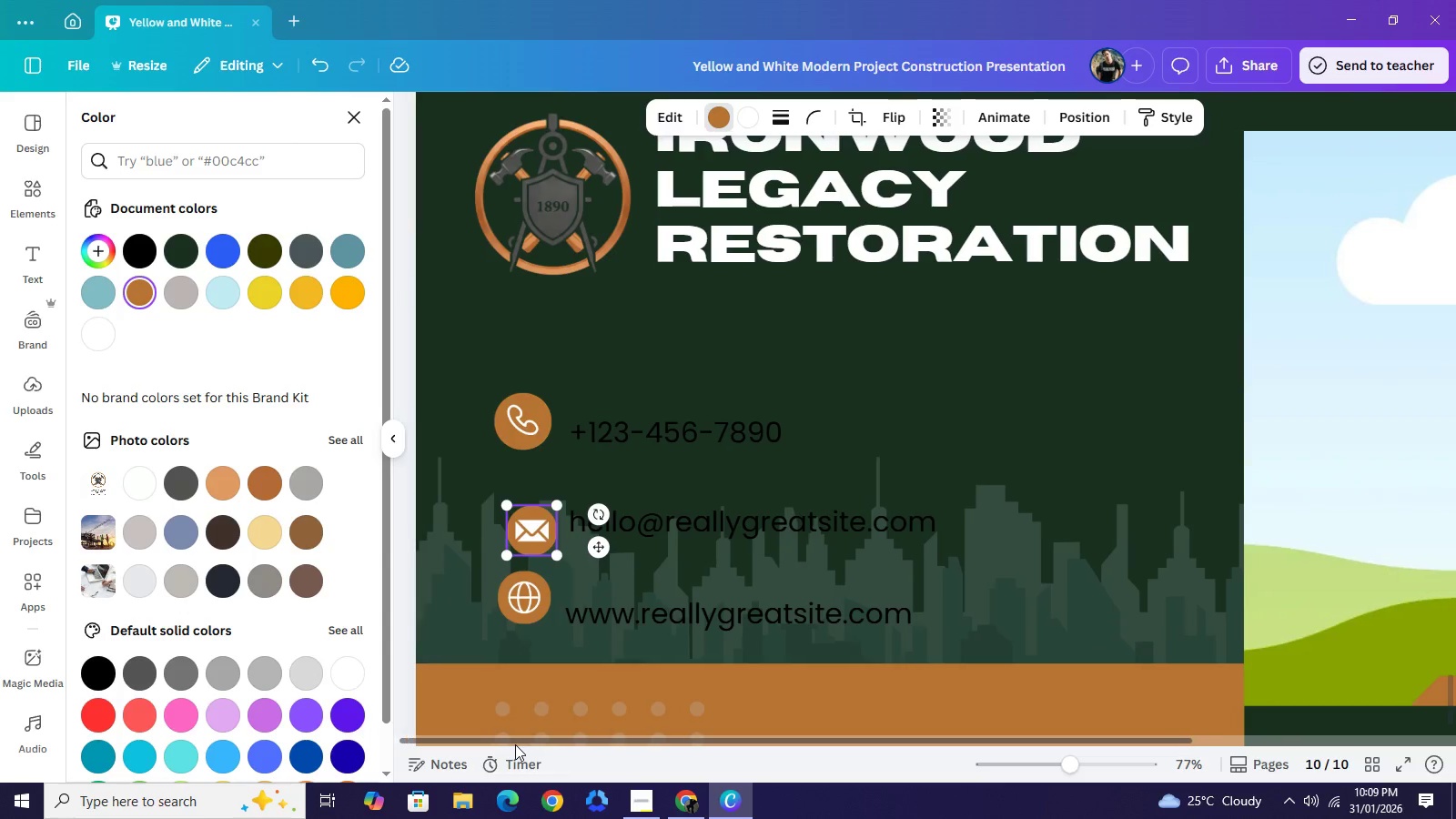 
left_click_drag(start_coordinate=[533, 527], to_coordinate=[519, 518])
 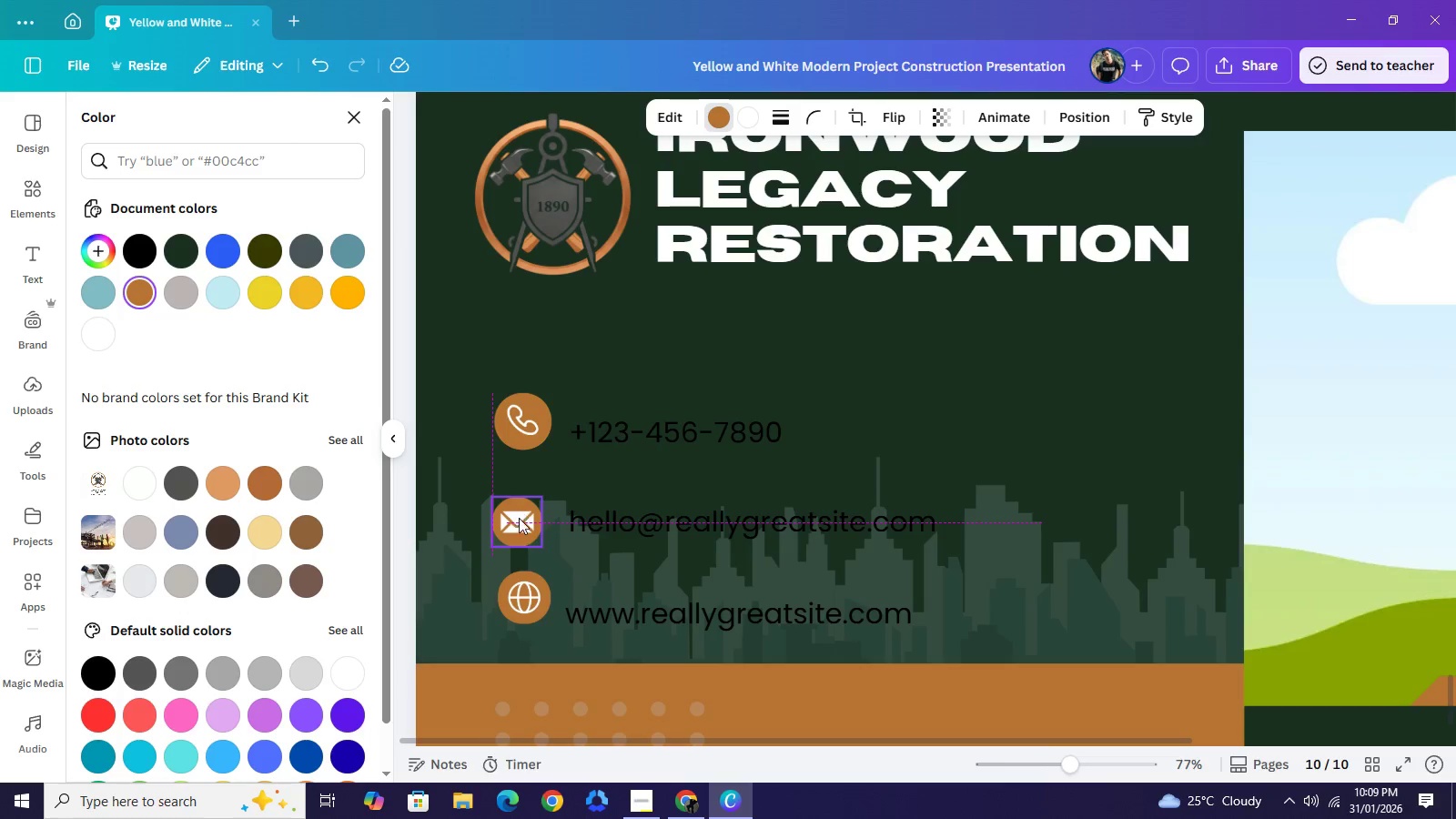 
left_click_drag(start_coordinate=[521, 614], to_coordinate=[515, 613])
 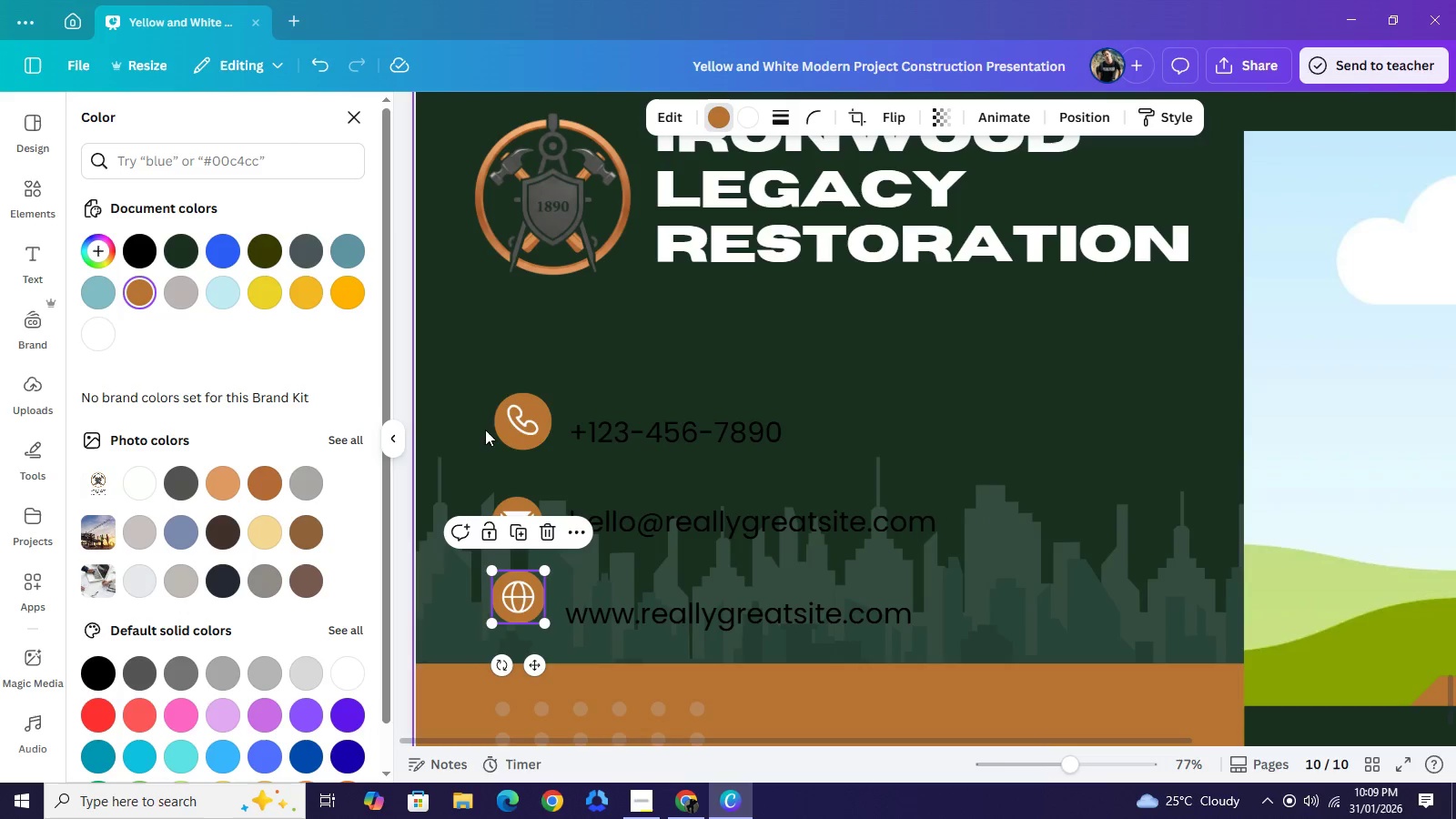 
left_click([524, 419])
 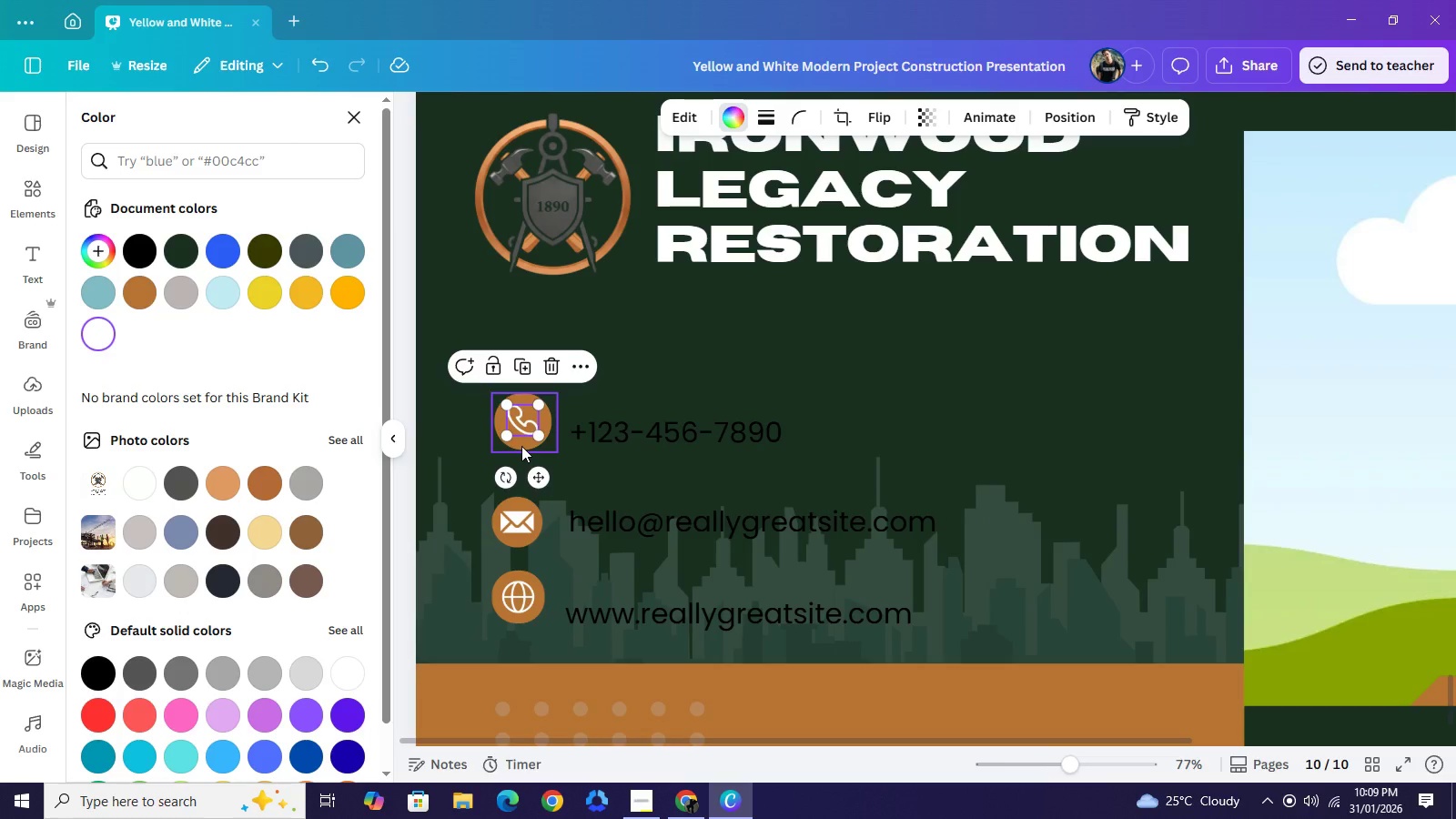 
left_click([521, 446])
 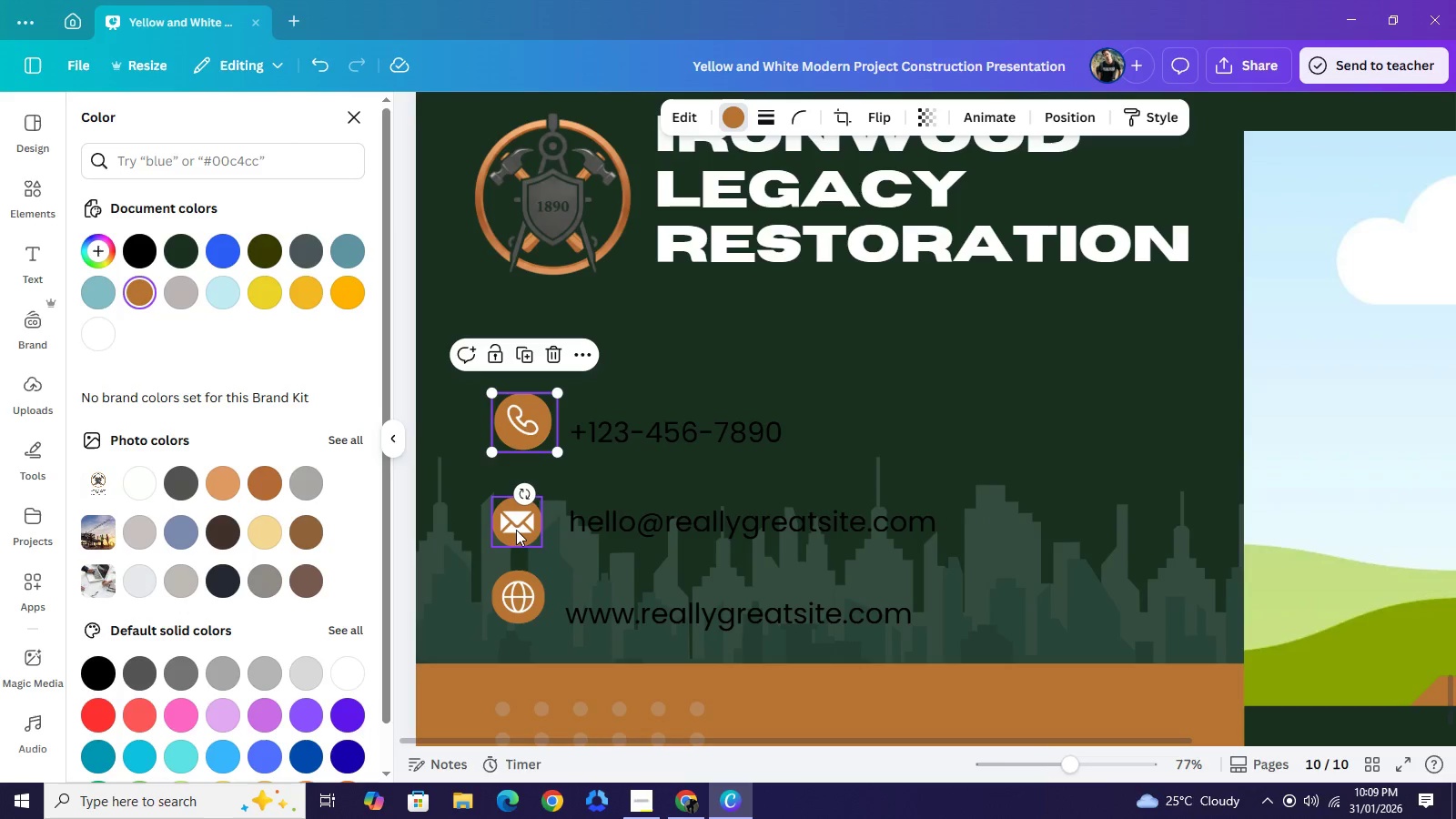 
left_click([517, 527])
 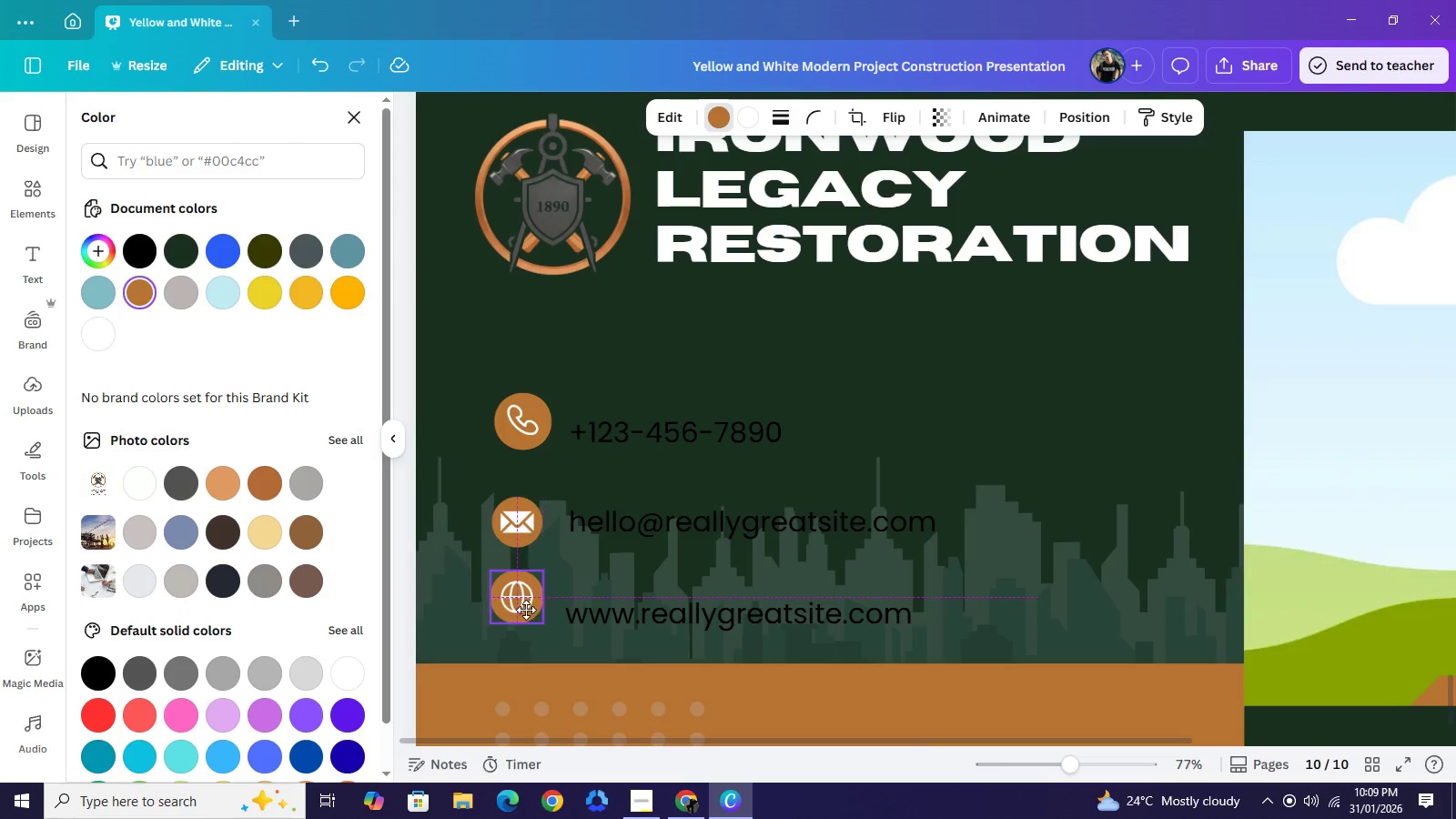 
wait(5.28)
 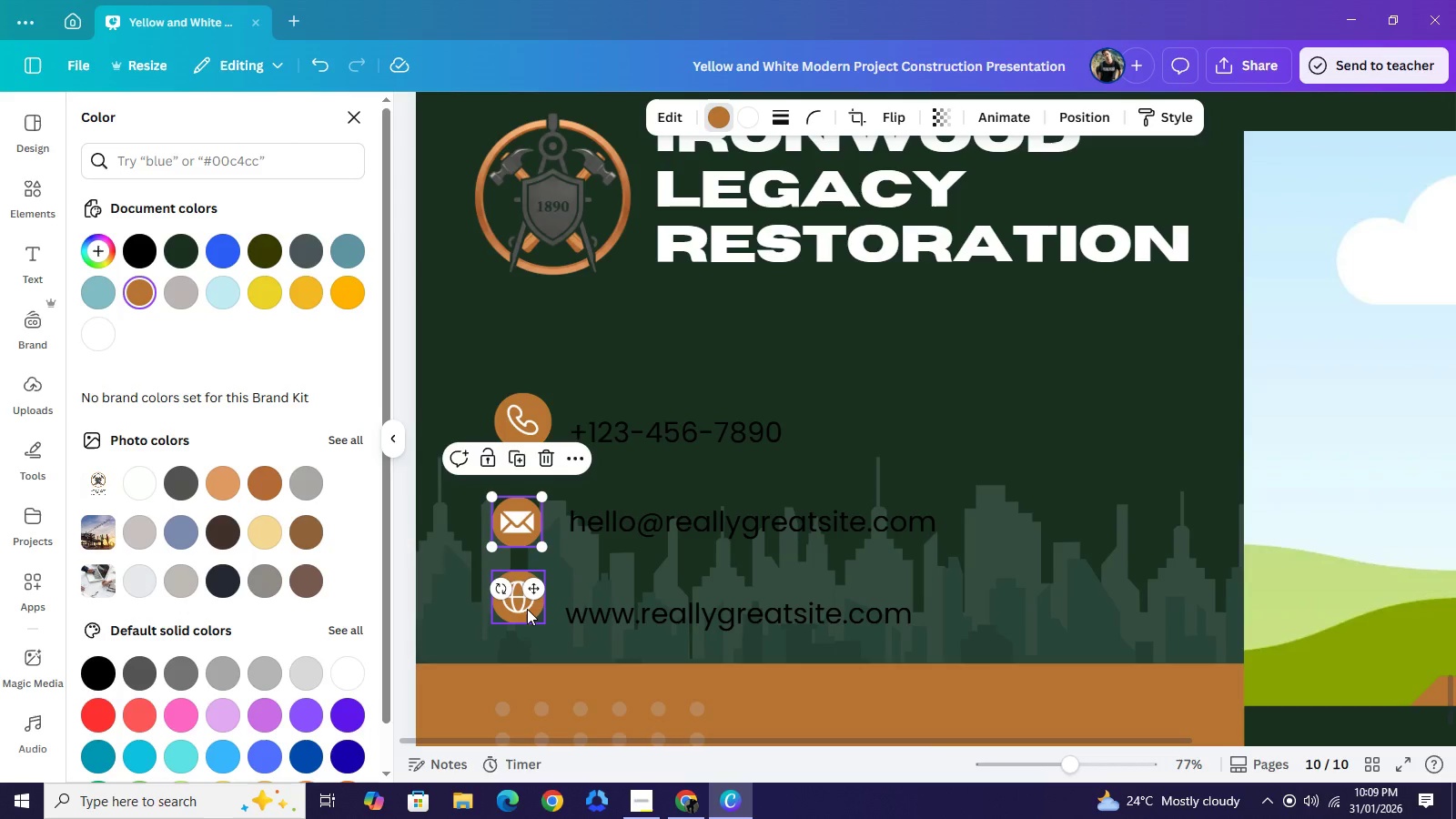 
left_click([527, 609])
 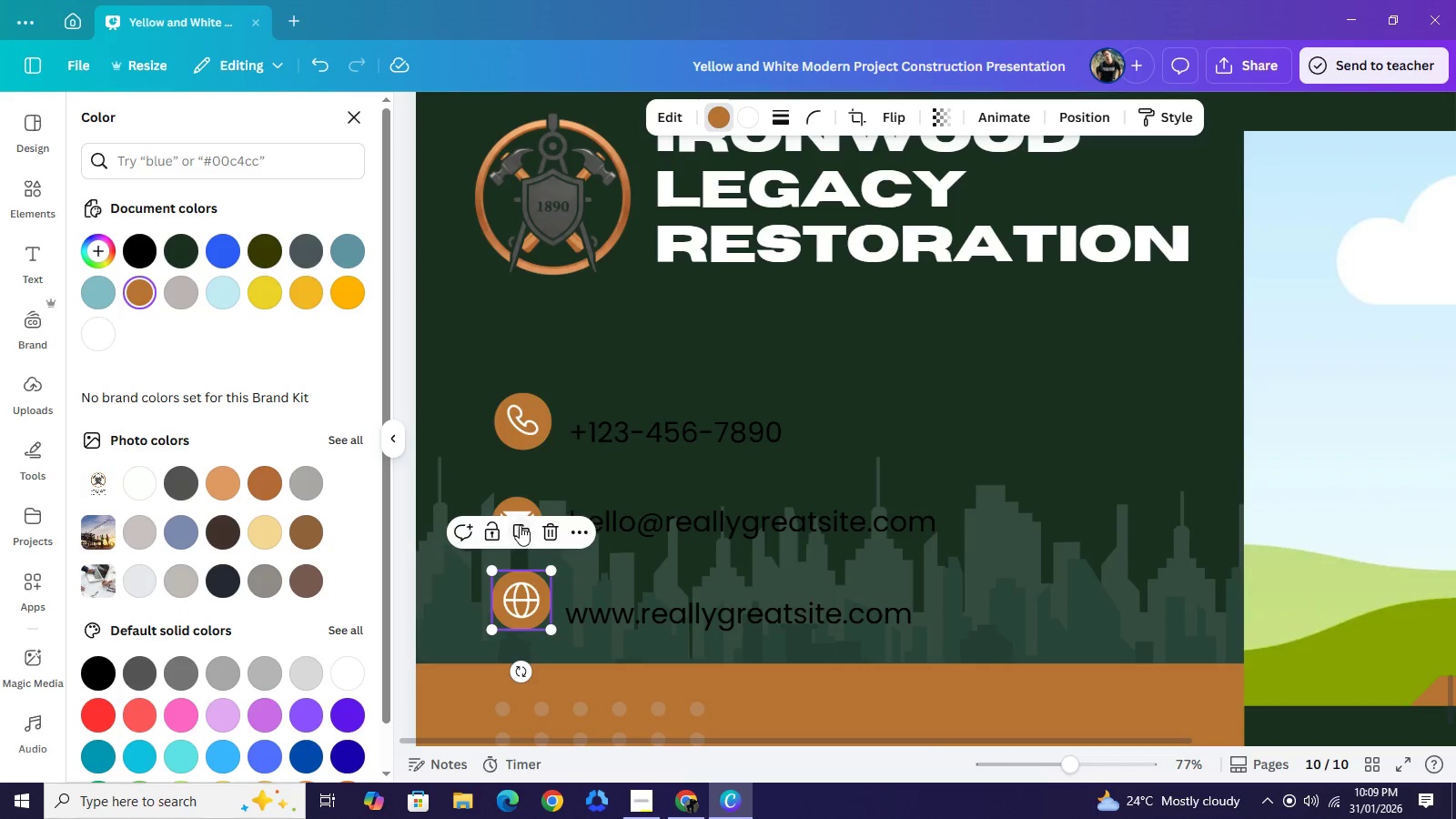 
left_click_drag(start_coordinate=[546, 624], to_coordinate=[551, 628])
 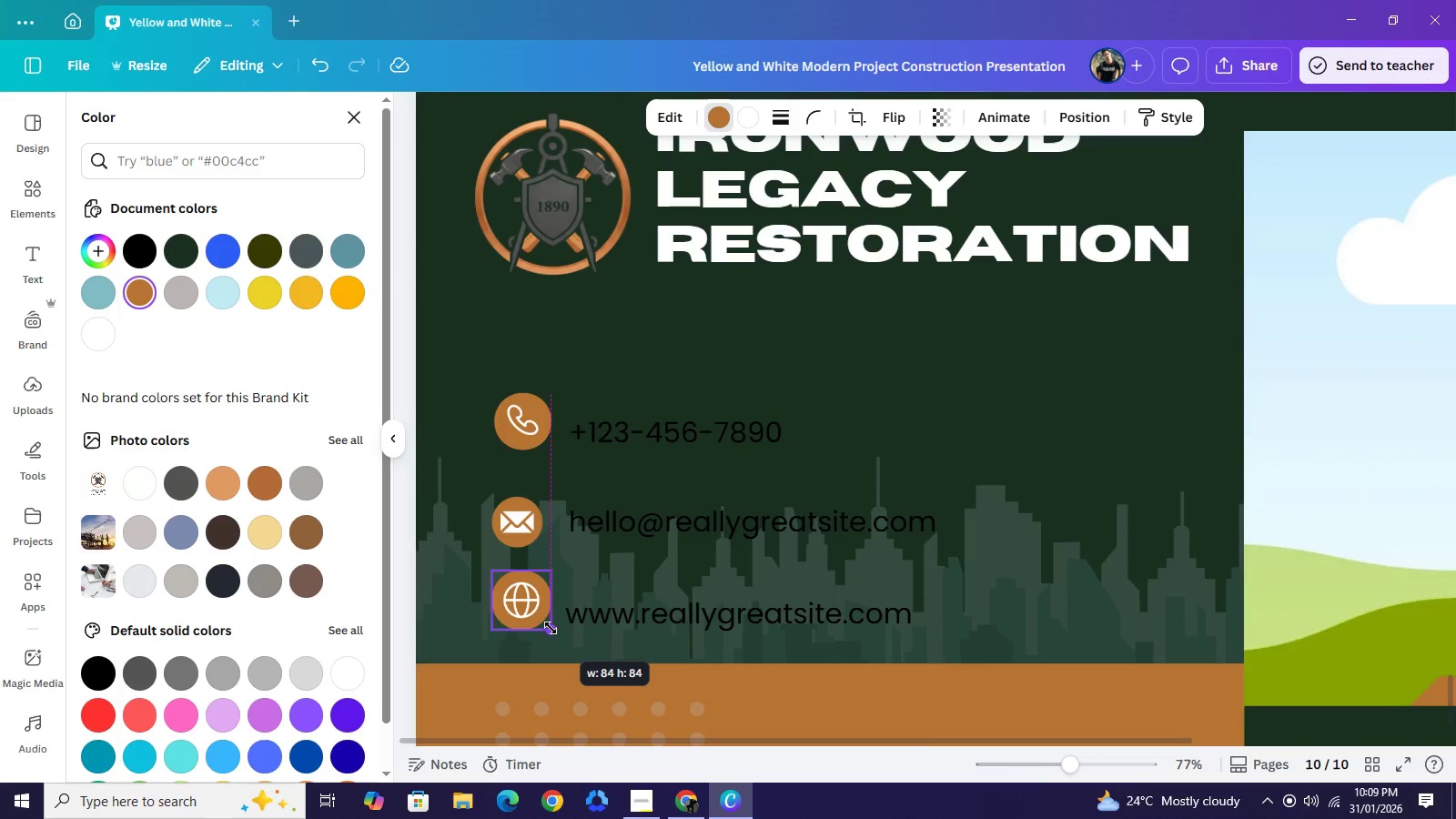 
left_click([517, 509])
 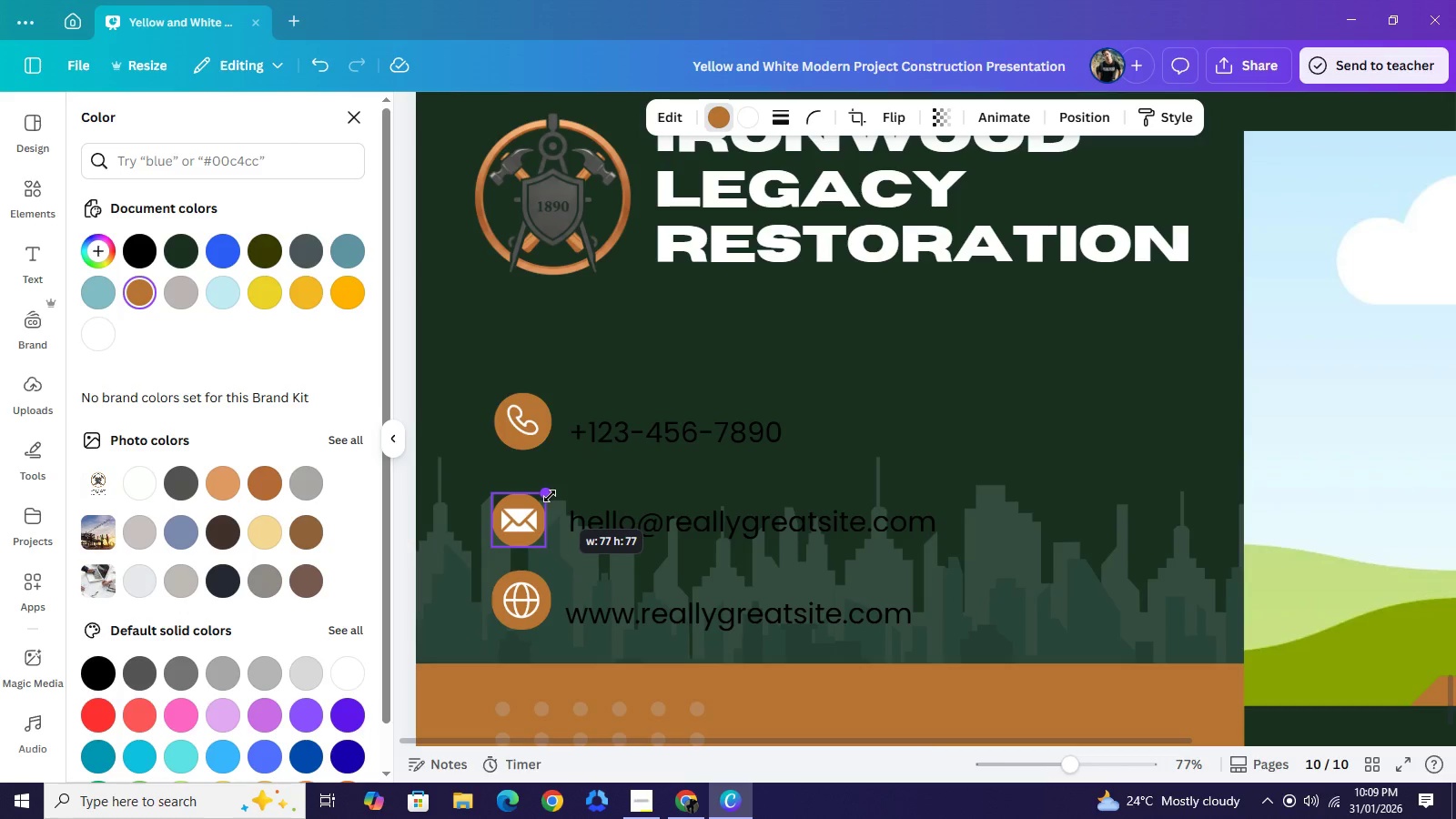 
left_click_drag(start_coordinate=[542, 496], to_coordinate=[553, 490])
 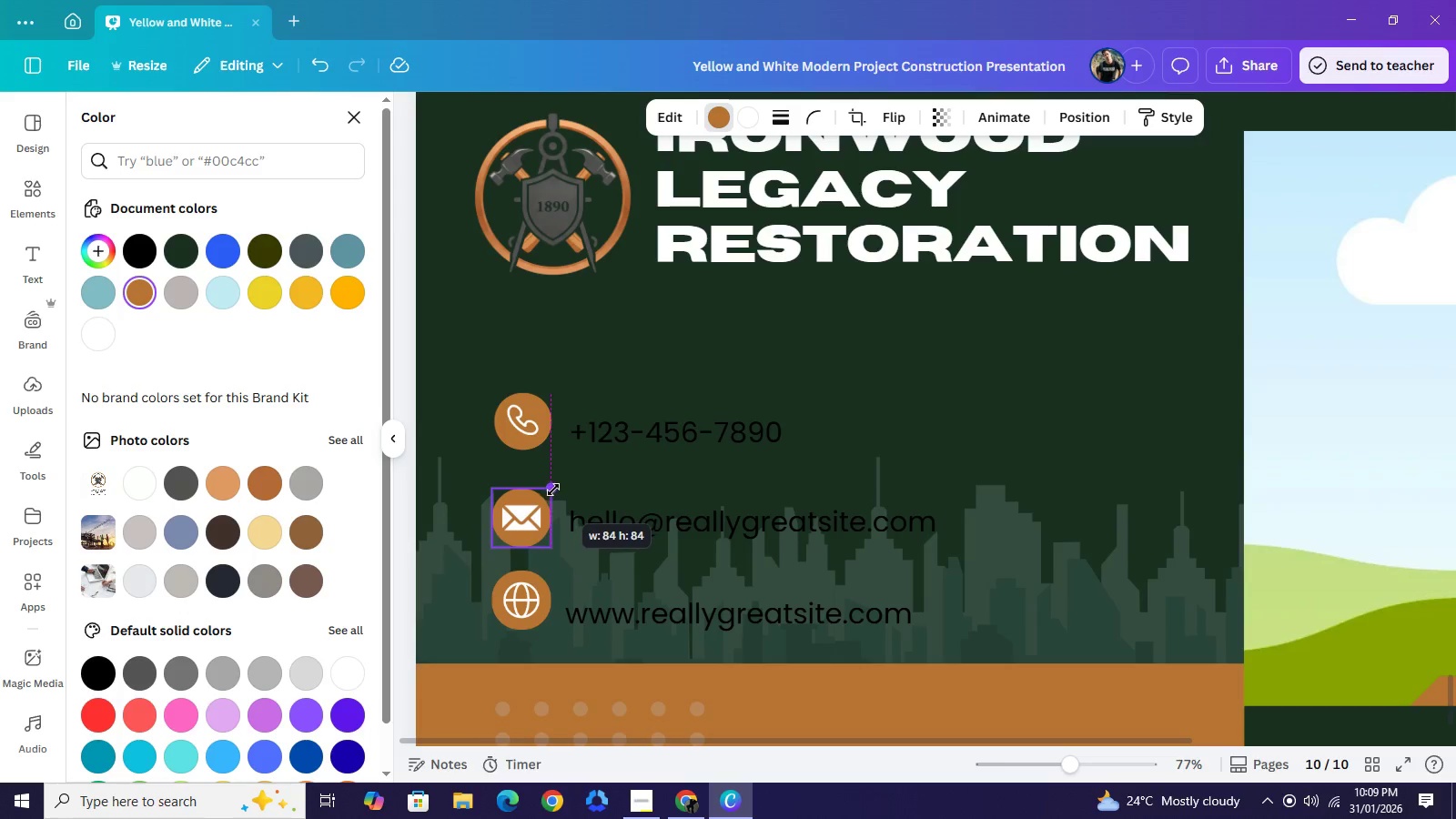 
left_click_drag(start_coordinate=[551, 490], to_coordinate=[550, 494])
 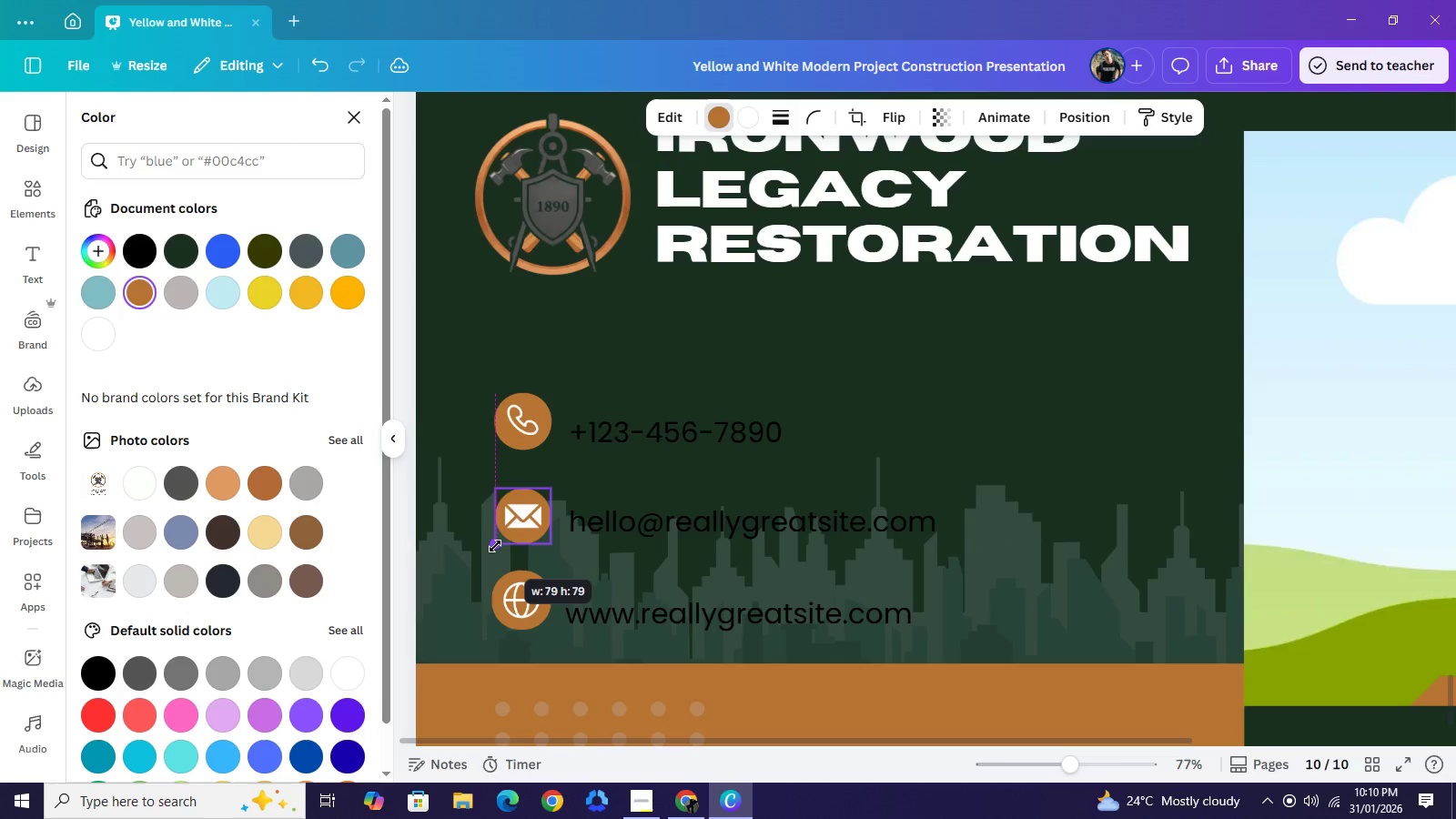 
left_click([511, 620])
 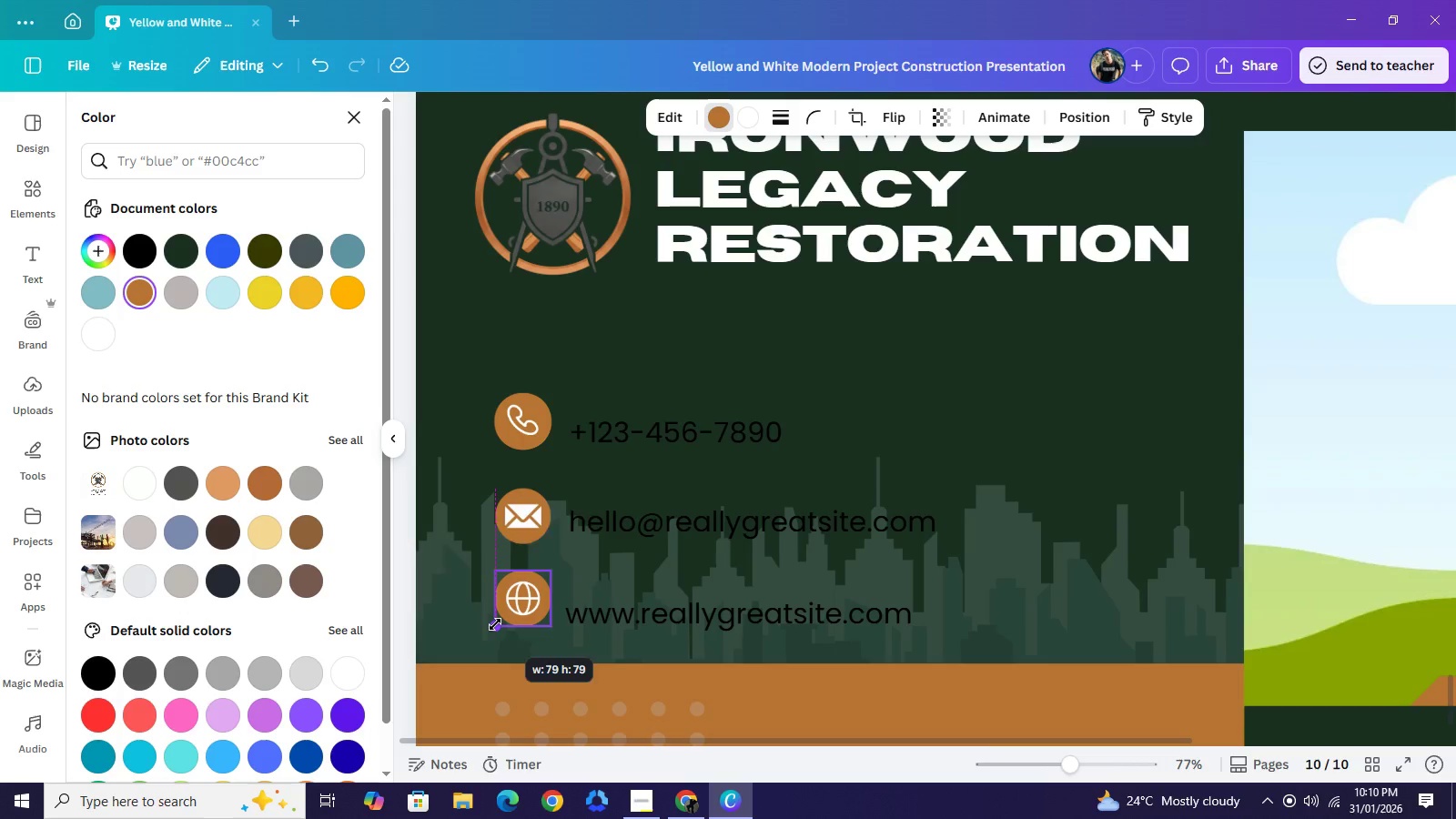 
wait(5.69)
 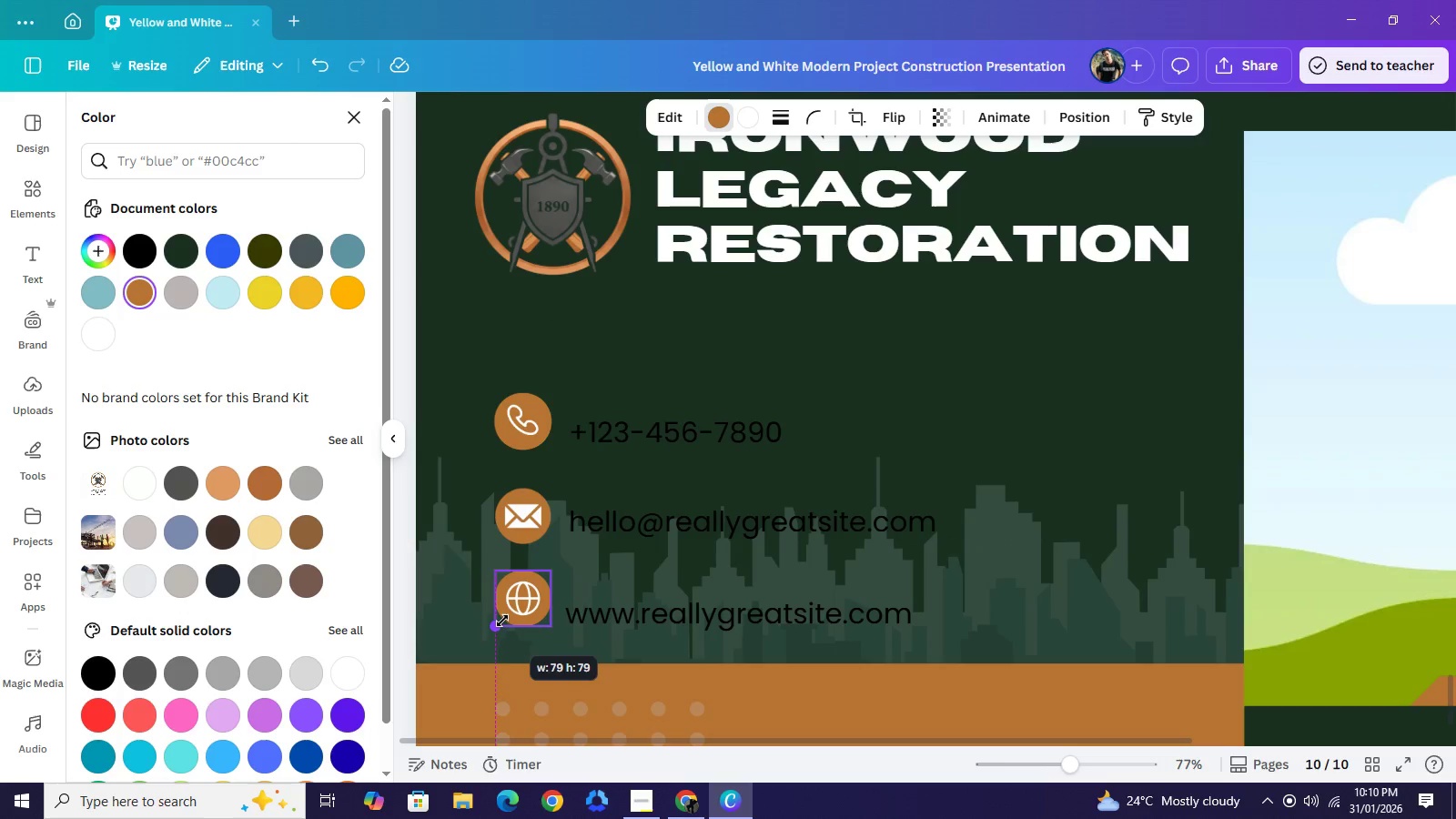 
left_click([400, 621])
 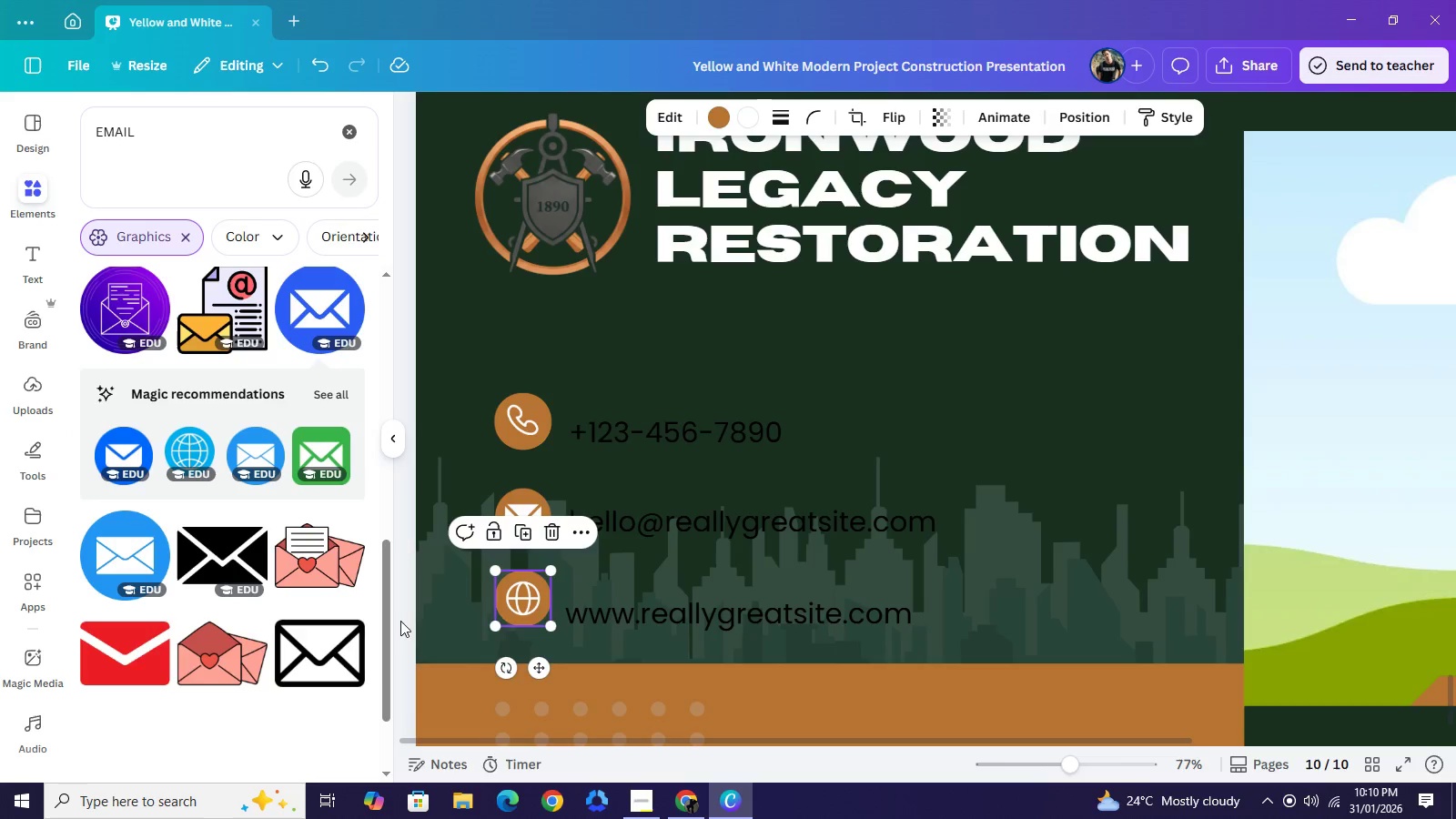 
left_click([400, 621])
 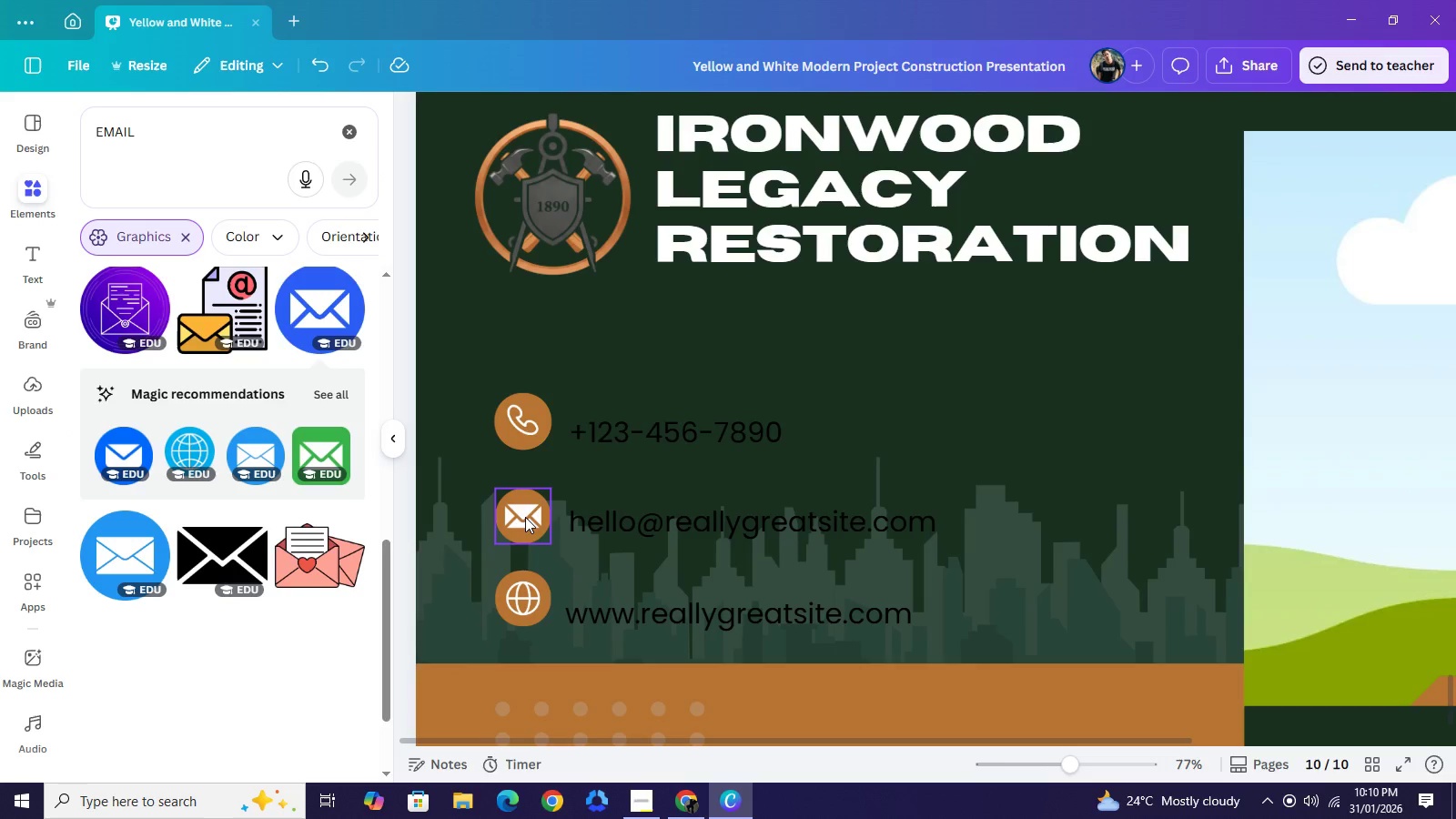 
left_click([525, 516])
 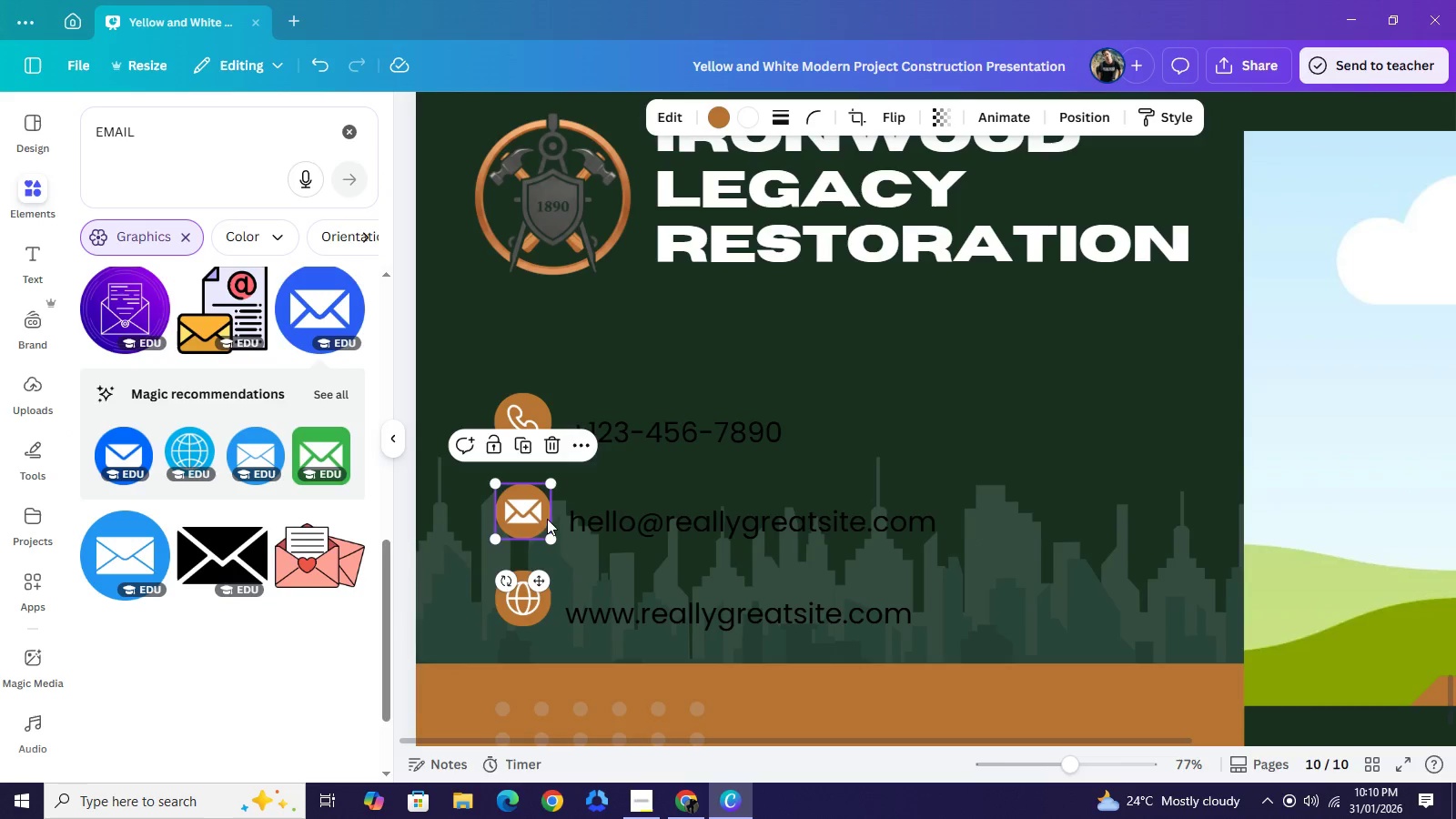 
wait(6.58)
 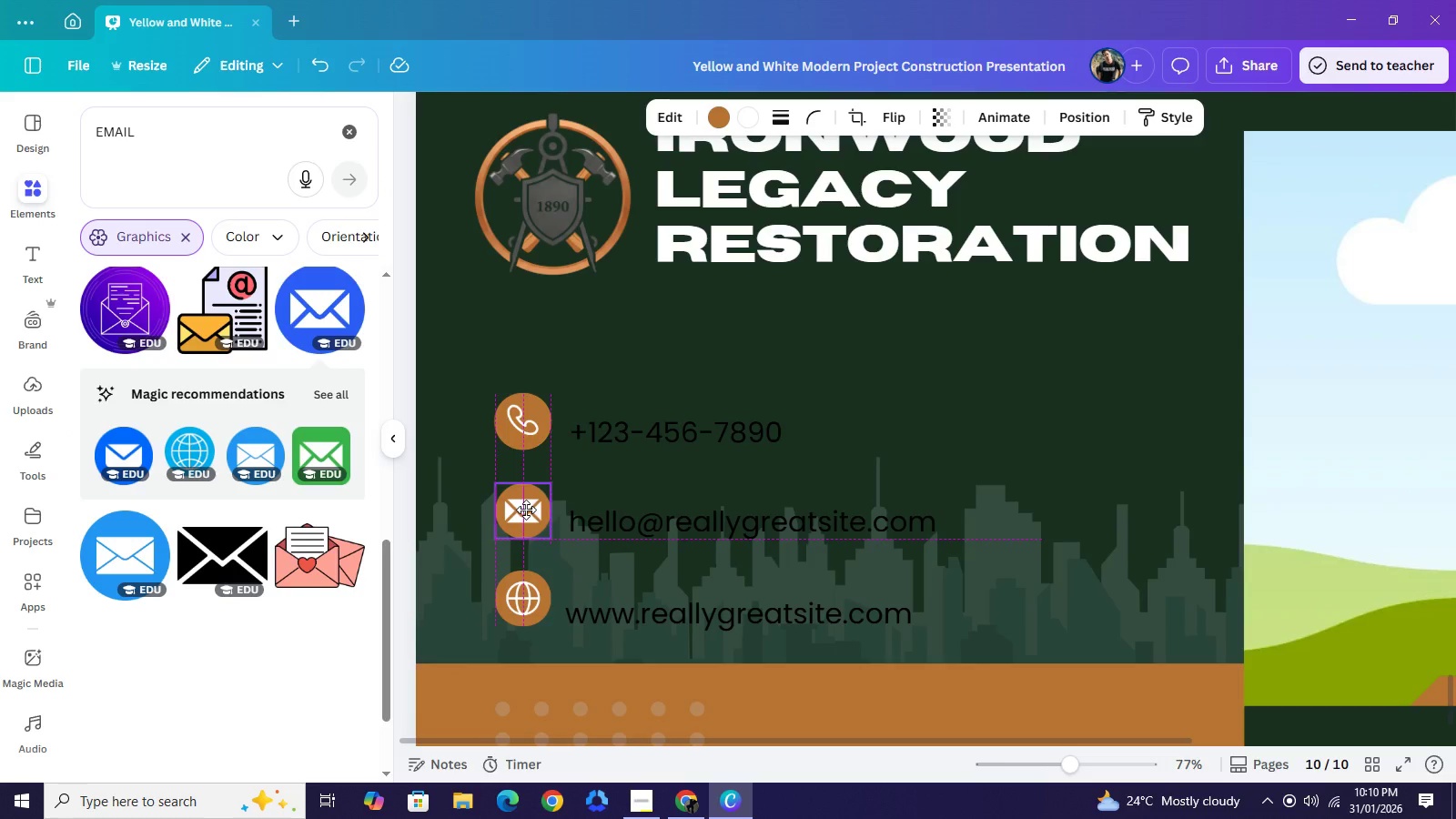 
left_click([748, 433])
 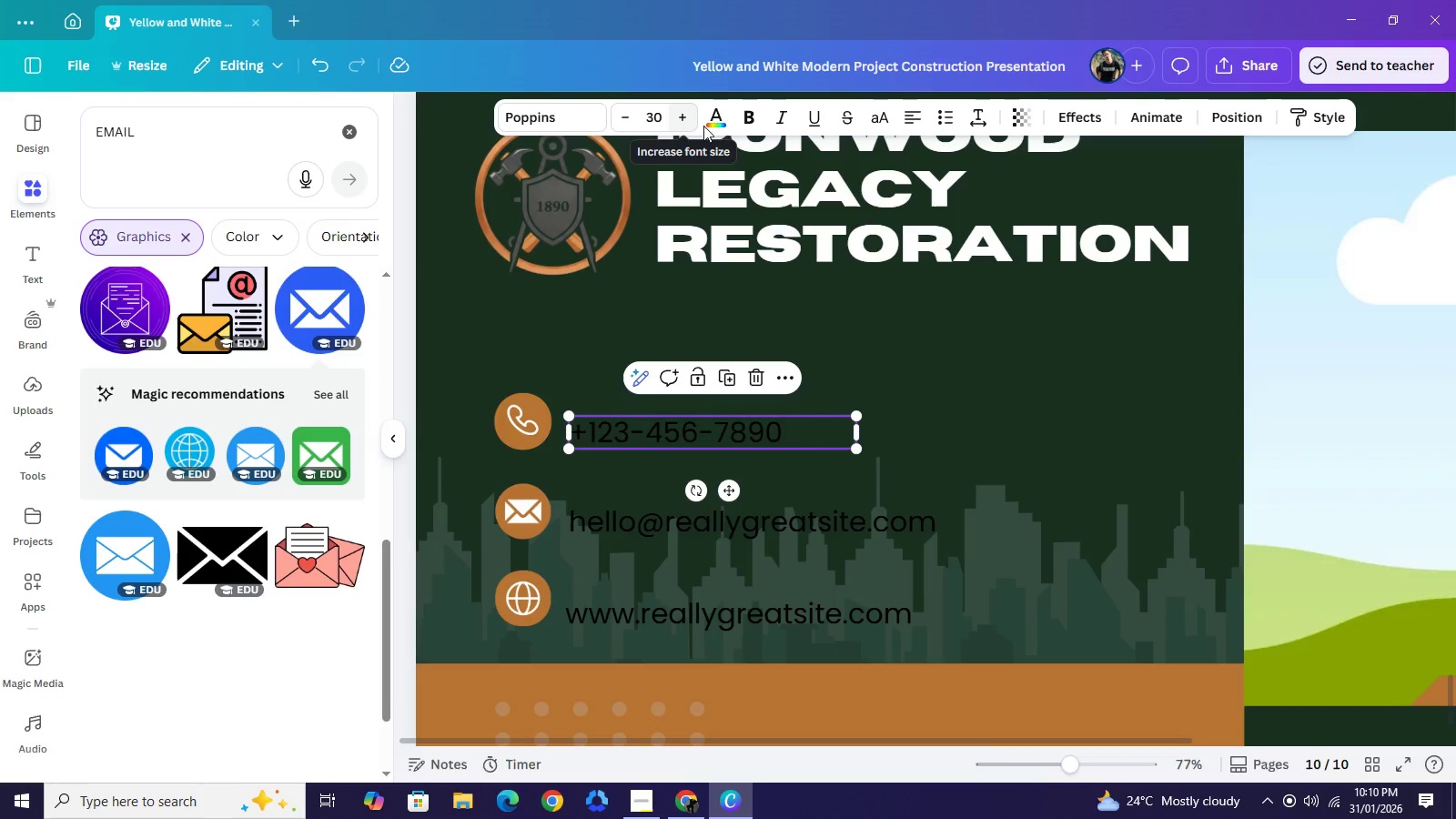 
left_click([718, 127])
 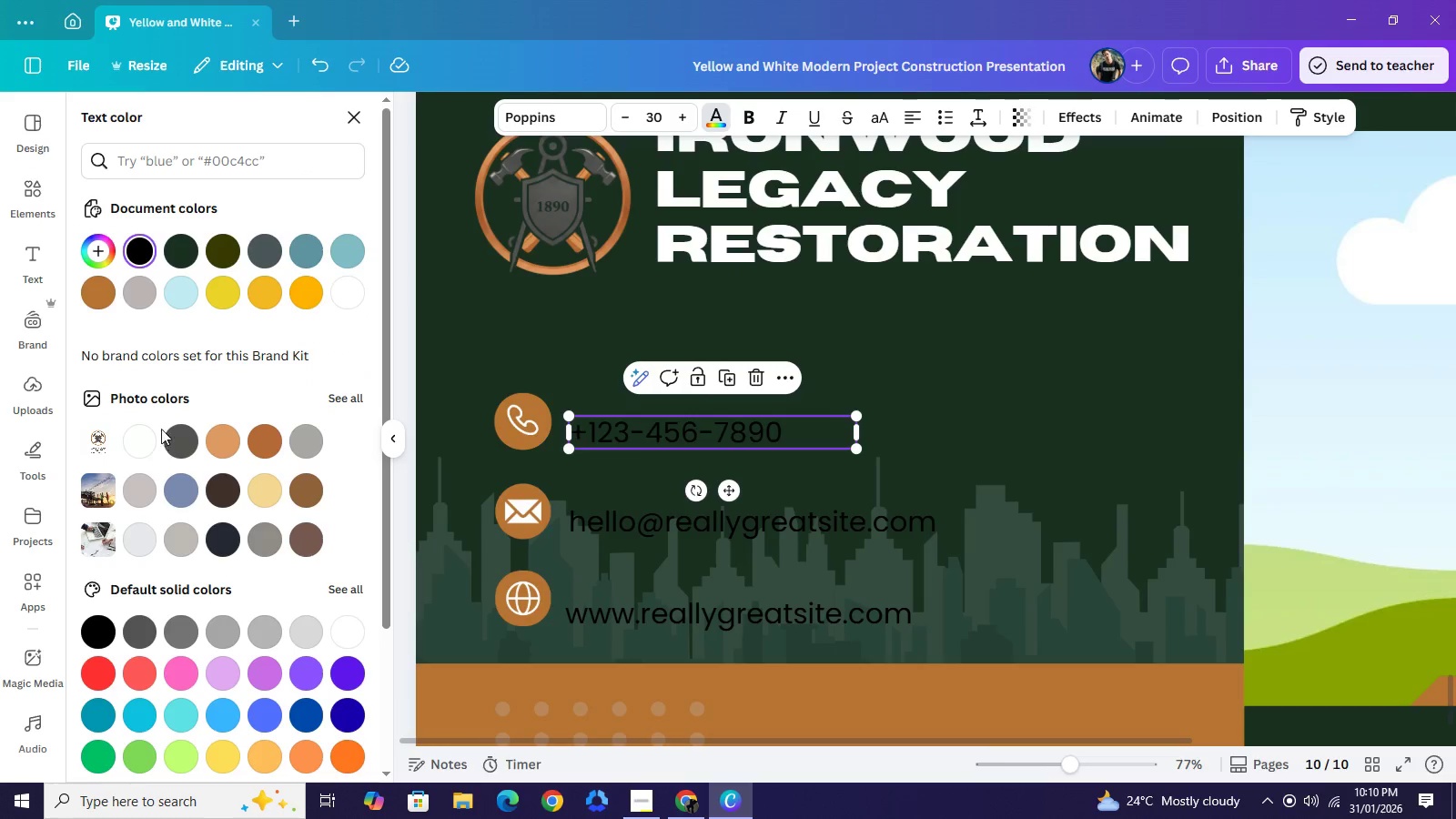 
left_click([349, 293])
 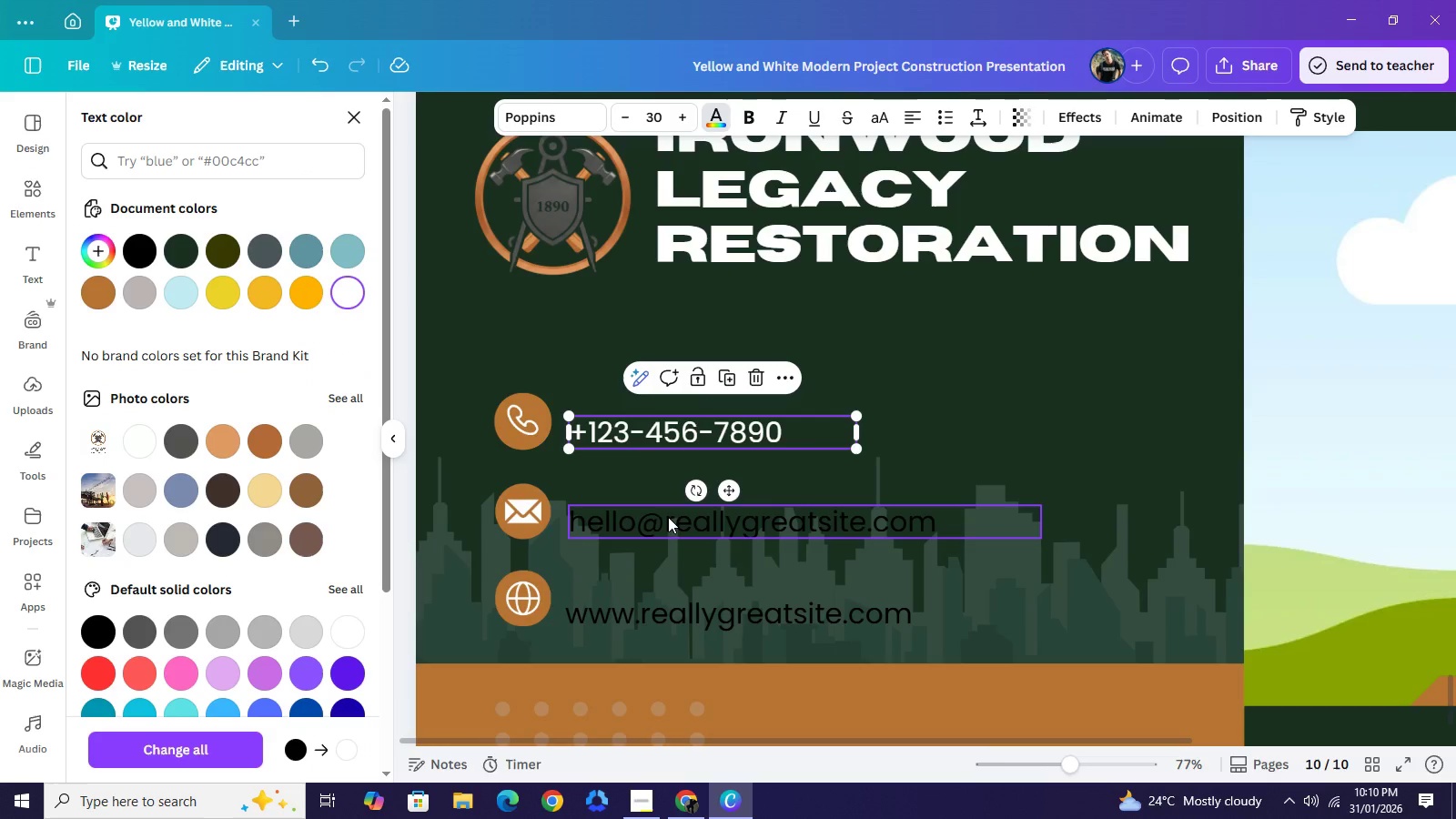 
left_click_drag(start_coordinate=[698, 432], to_coordinate=[694, 428])
 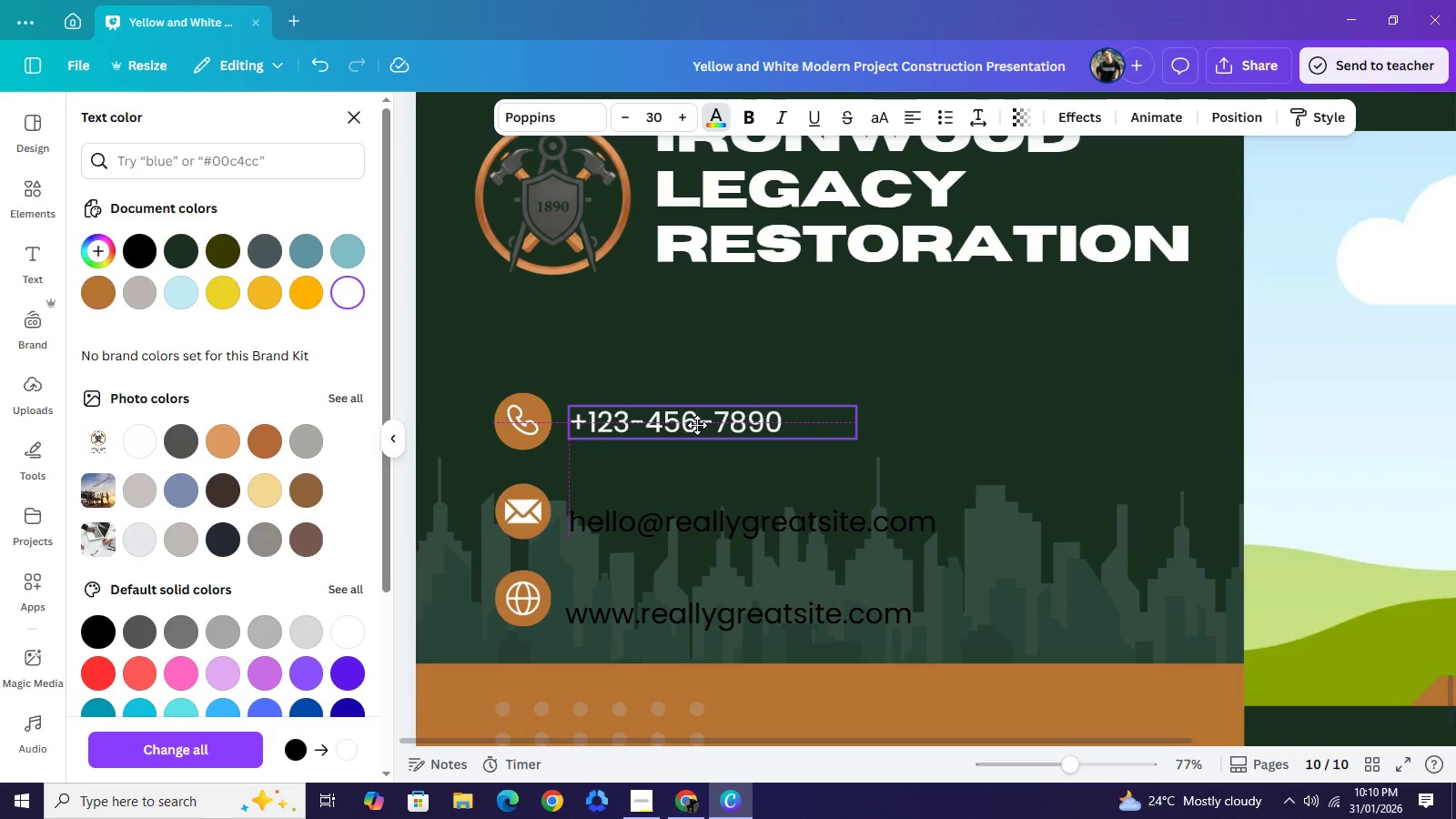 
left_click_drag(start_coordinate=[692, 526], to_coordinate=[692, 519])
 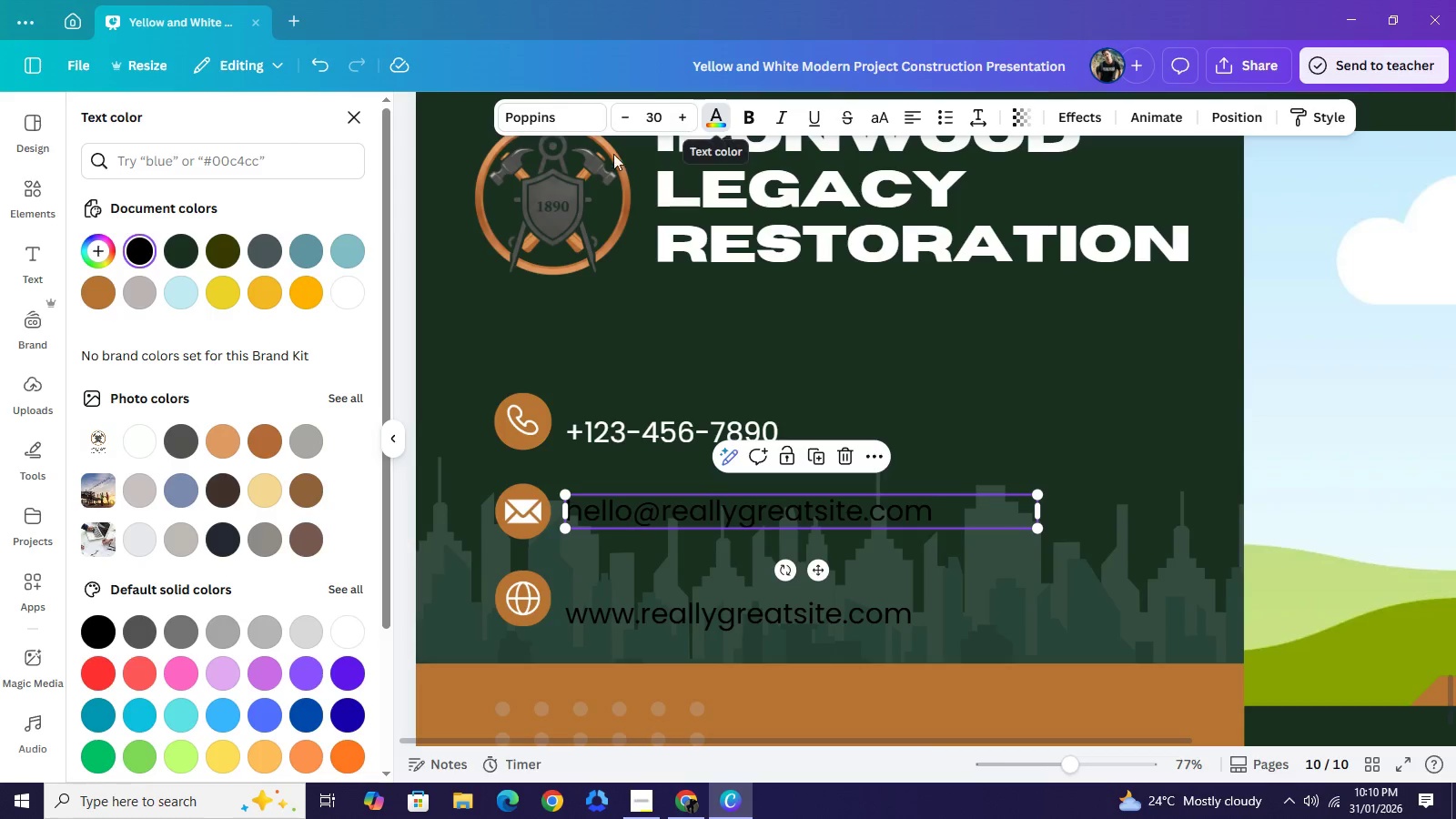 
left_click([351, 300])
 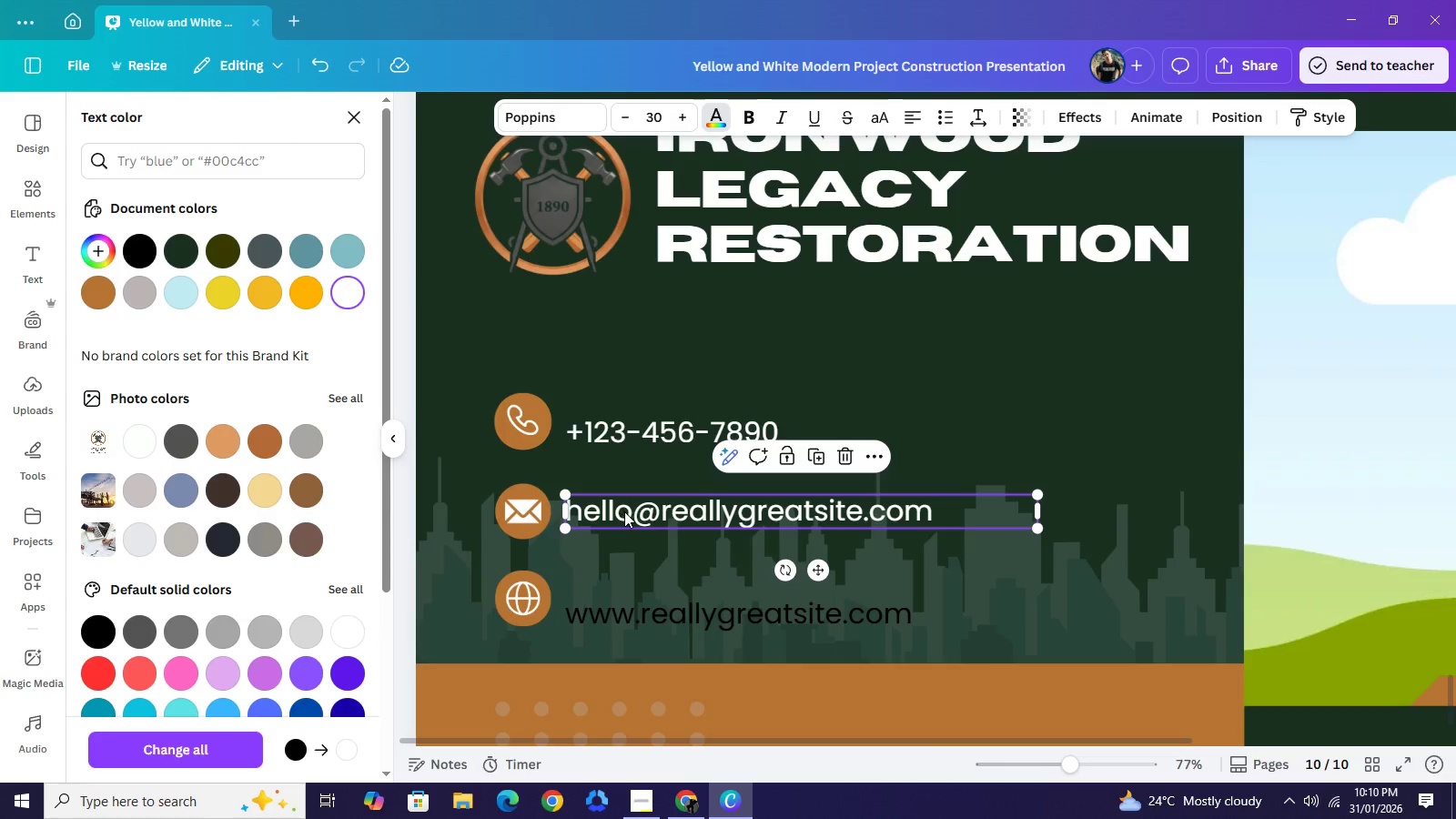 
left_click([628, 511])
 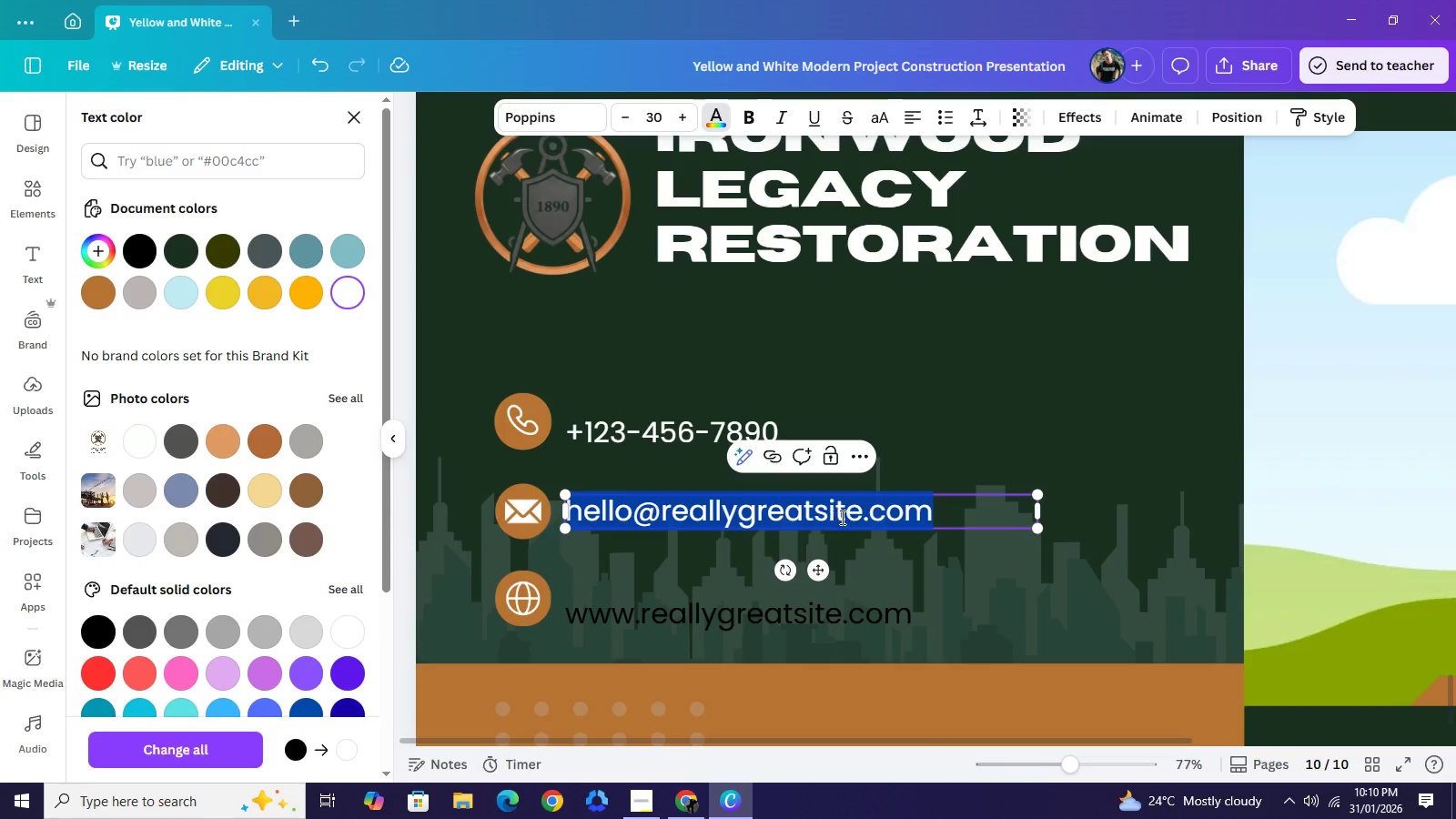 
left_click([861, 518])
 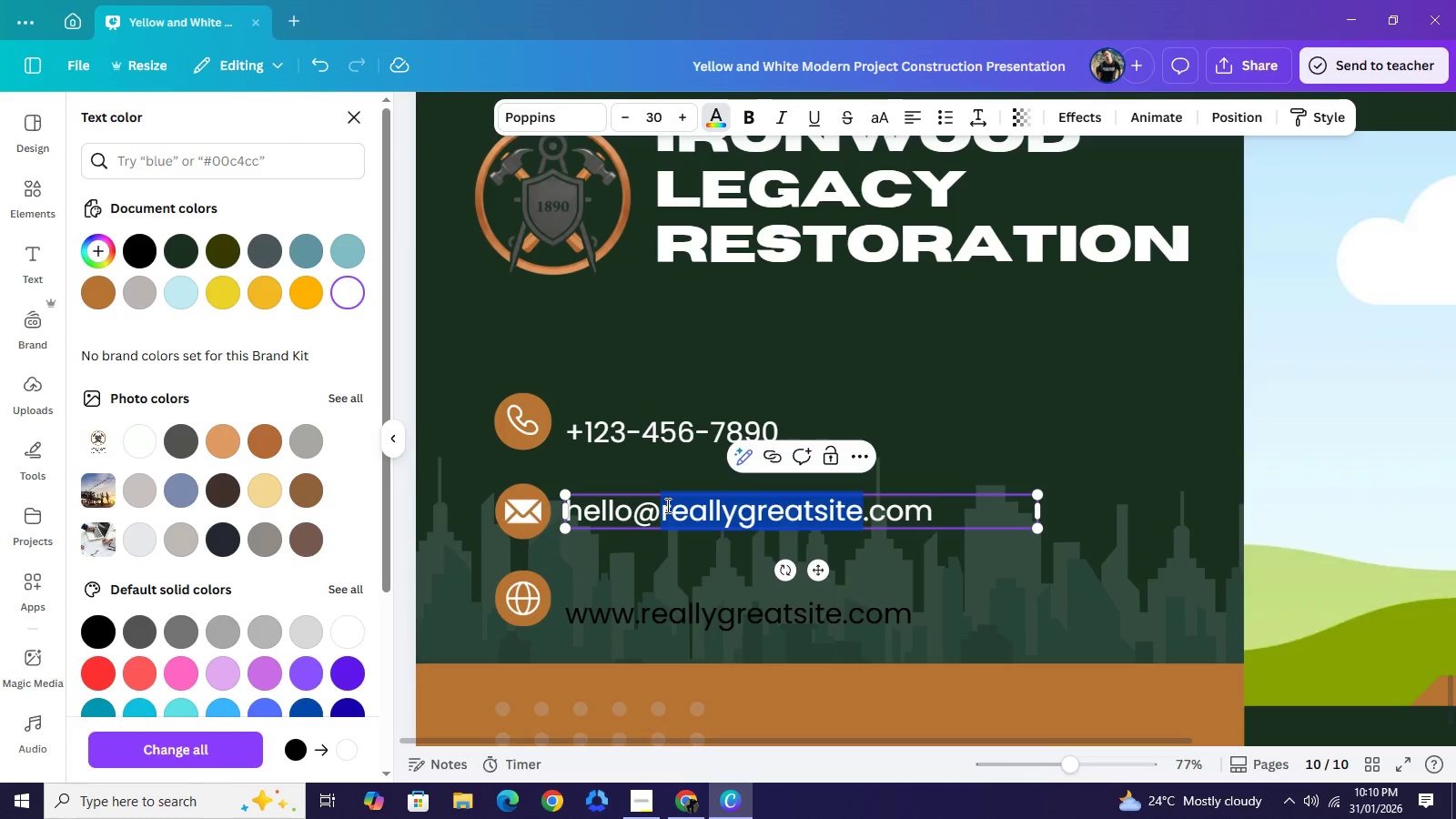 
left_click_drag(start_coordinate=[861, 518], to_coordinate=[666, 505])
 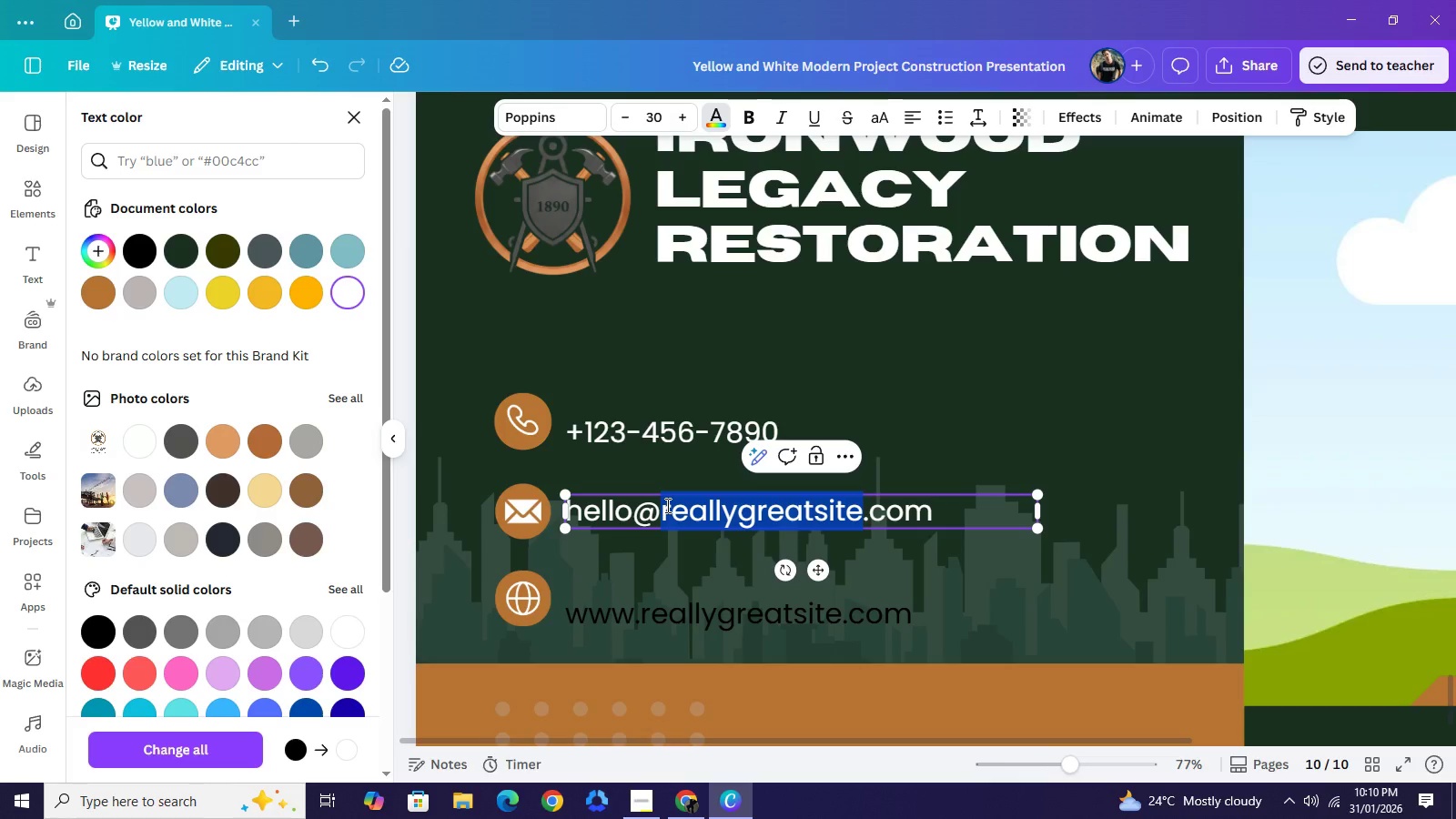 
type(gmail)
 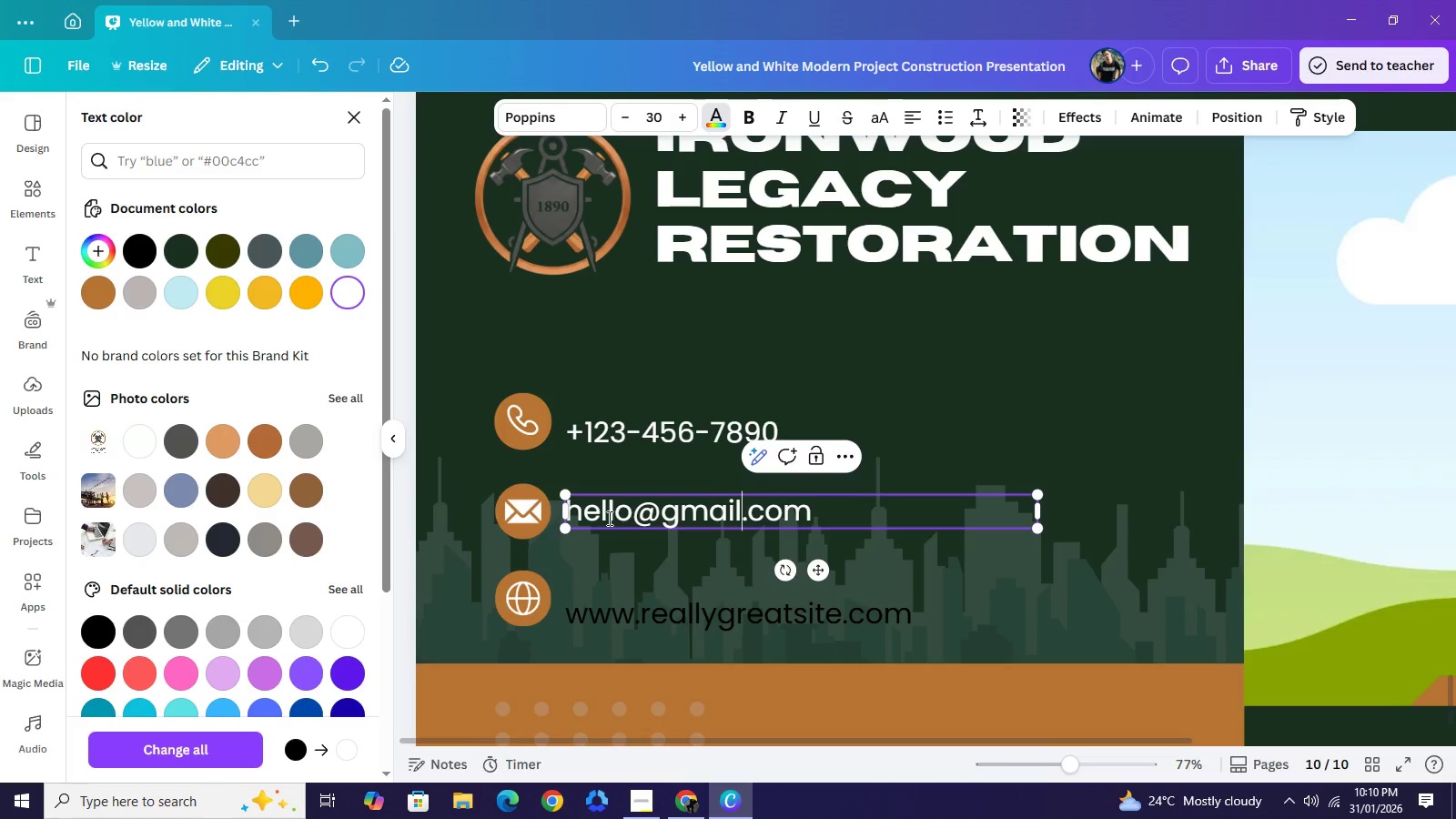 
double_click([609, 511])
 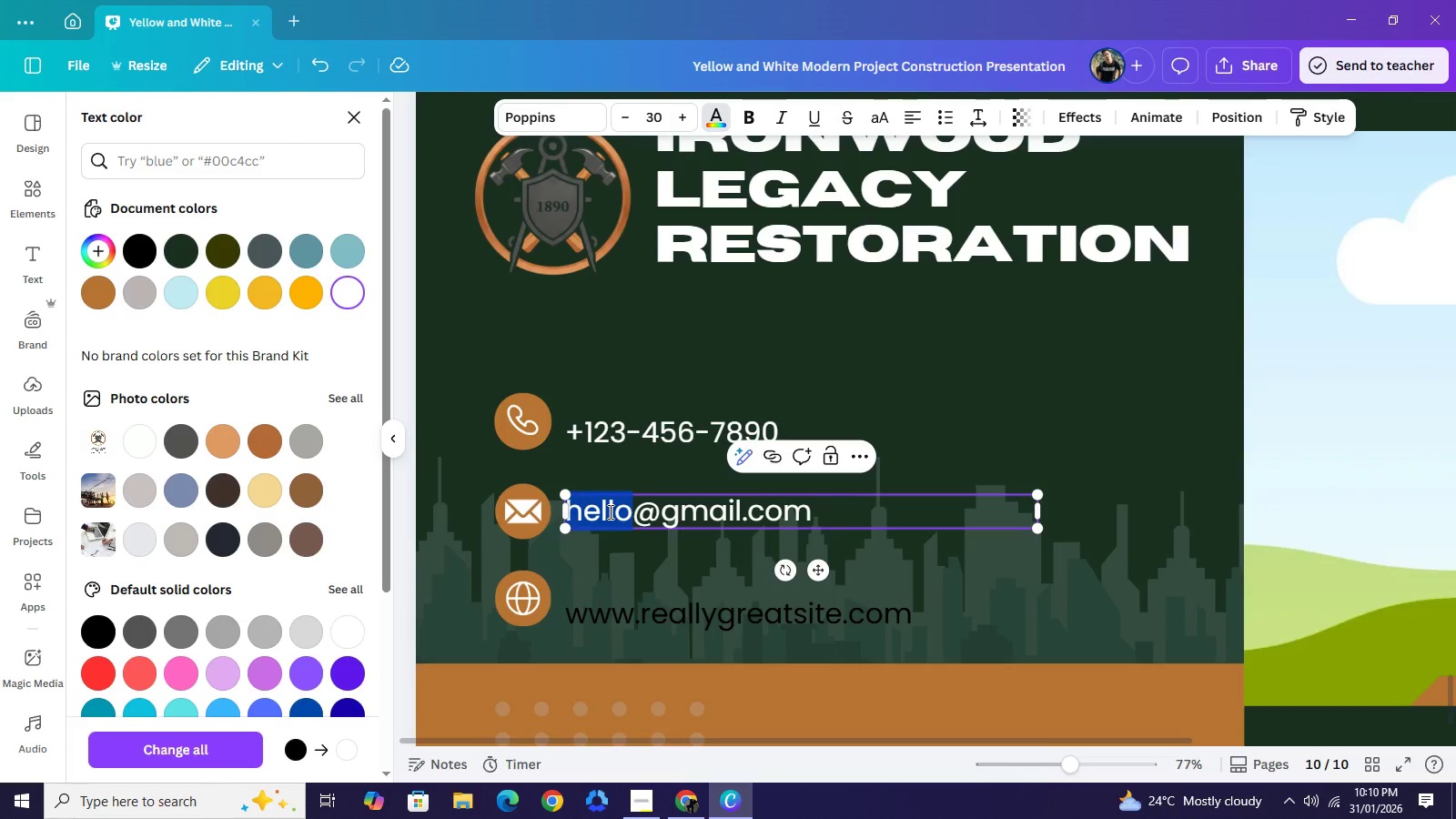 
type(ironwoodlea)
key(Backspace)
type(gacyrestoration)
 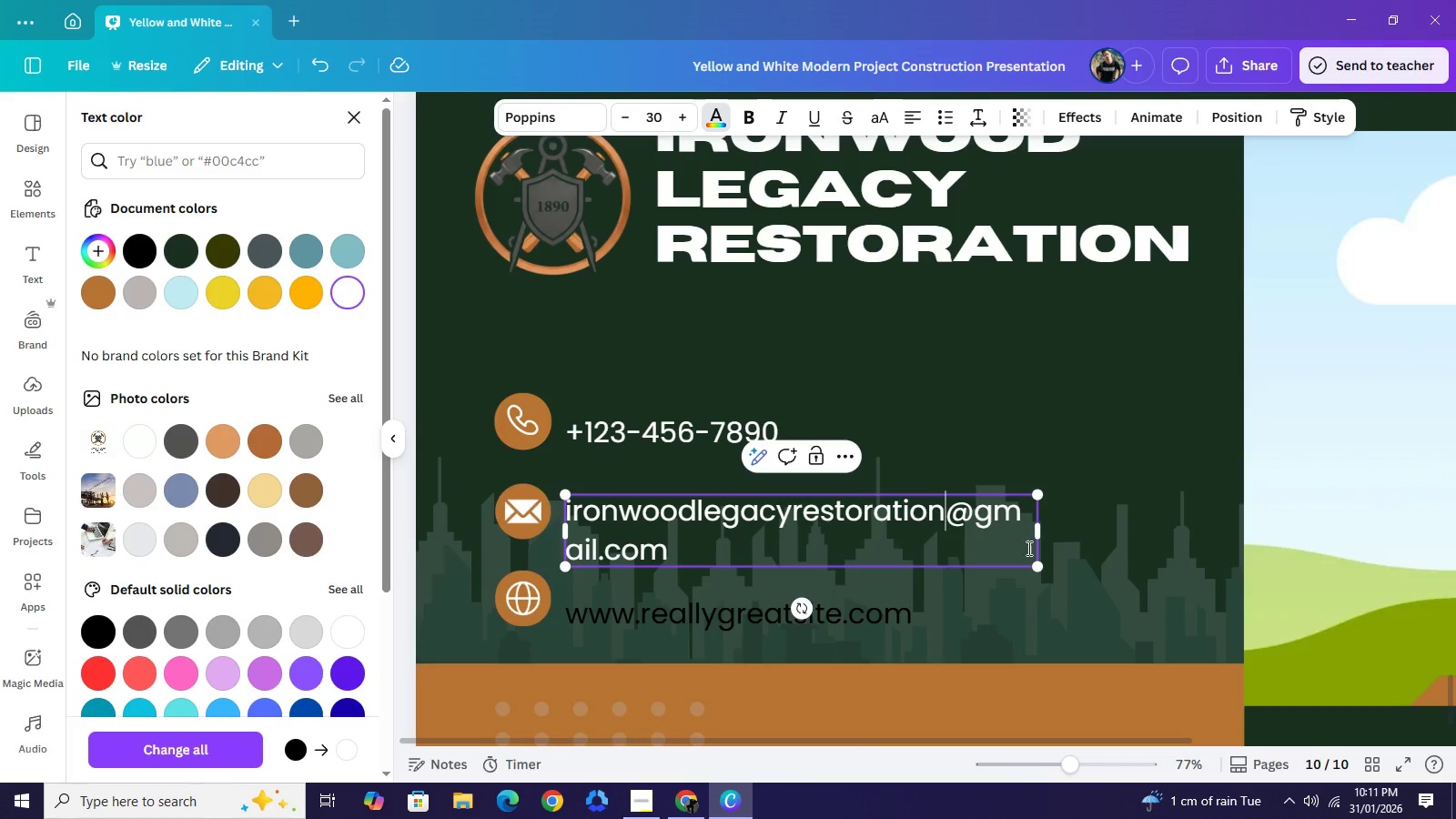 
left_click_drag(start_coordinate=[1040, 524], to_coordinate=[1135, 521])
 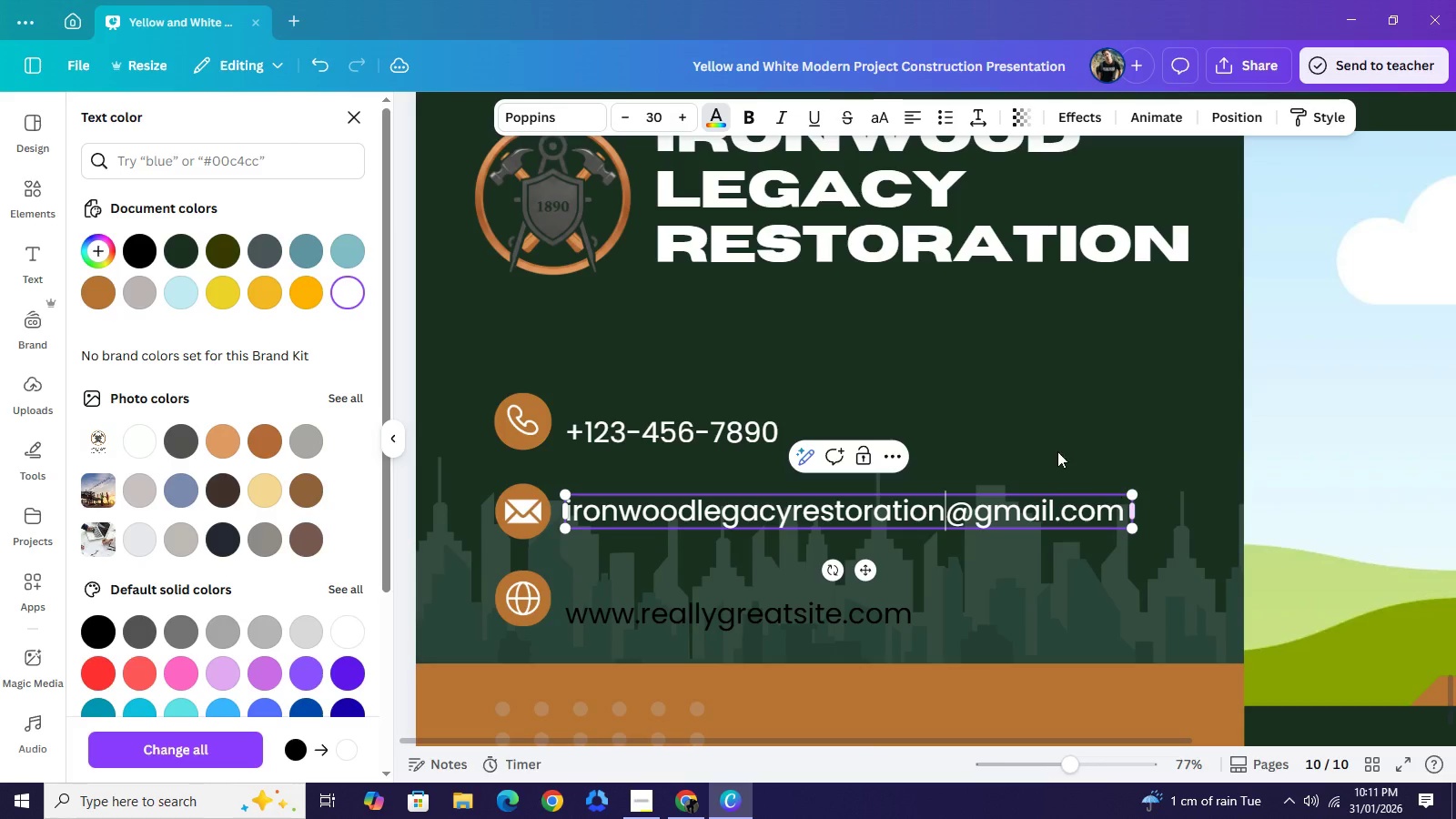 
left_click_drag(start_coordinate=[691, 619], to_coordinate=[687, 605])
 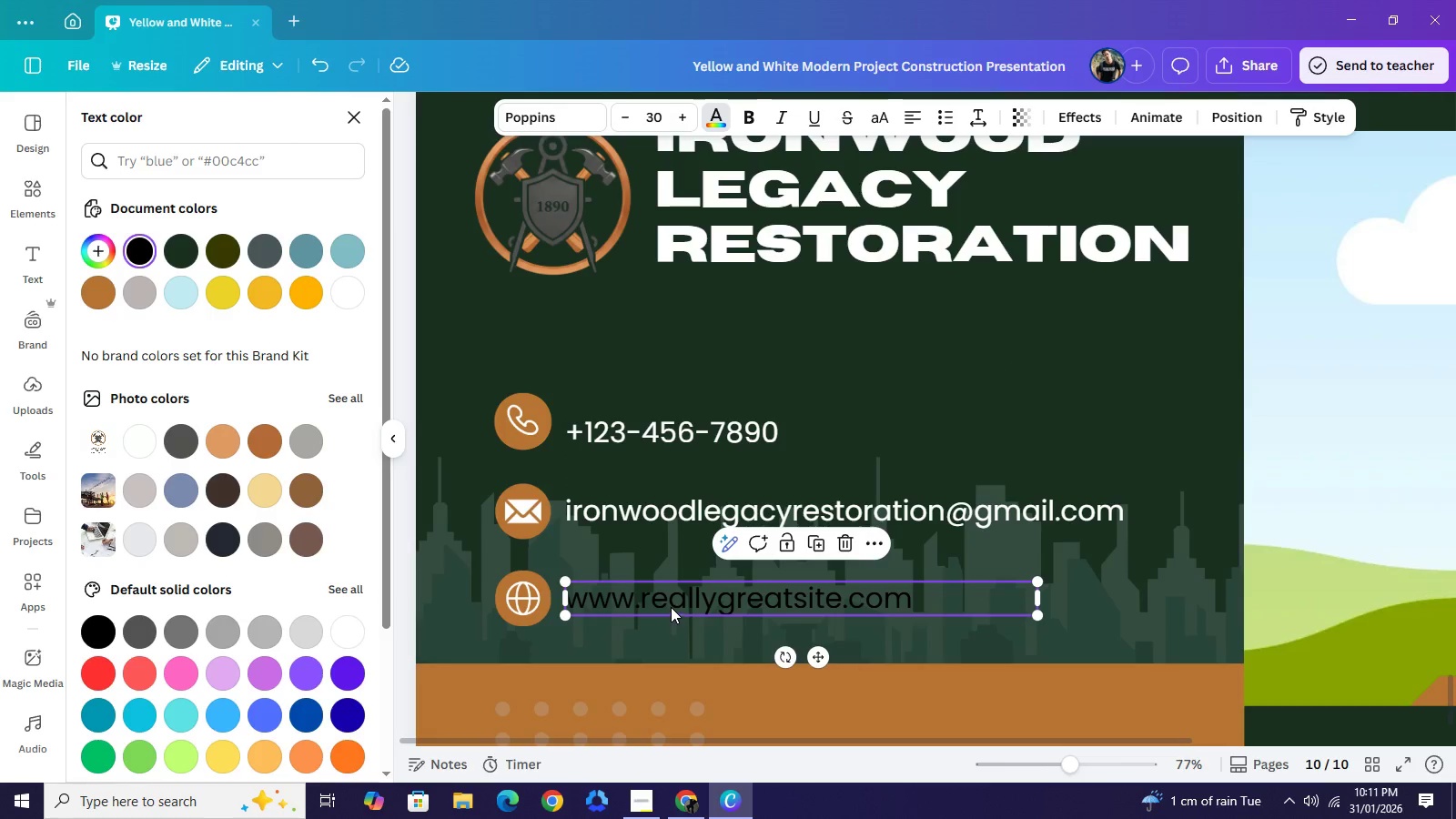 
double_click([671, 607])
 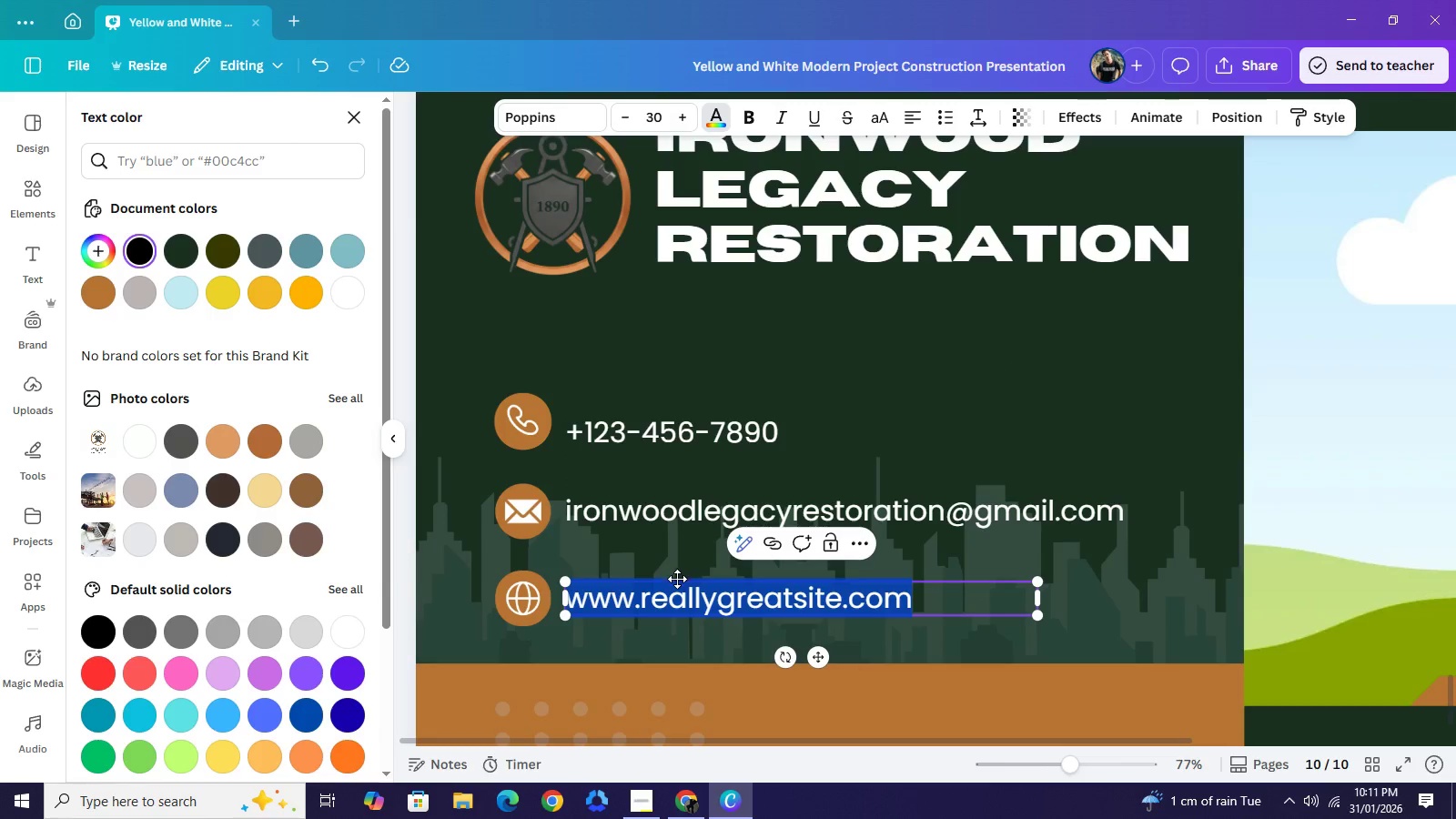 
left_click([645, 609])
 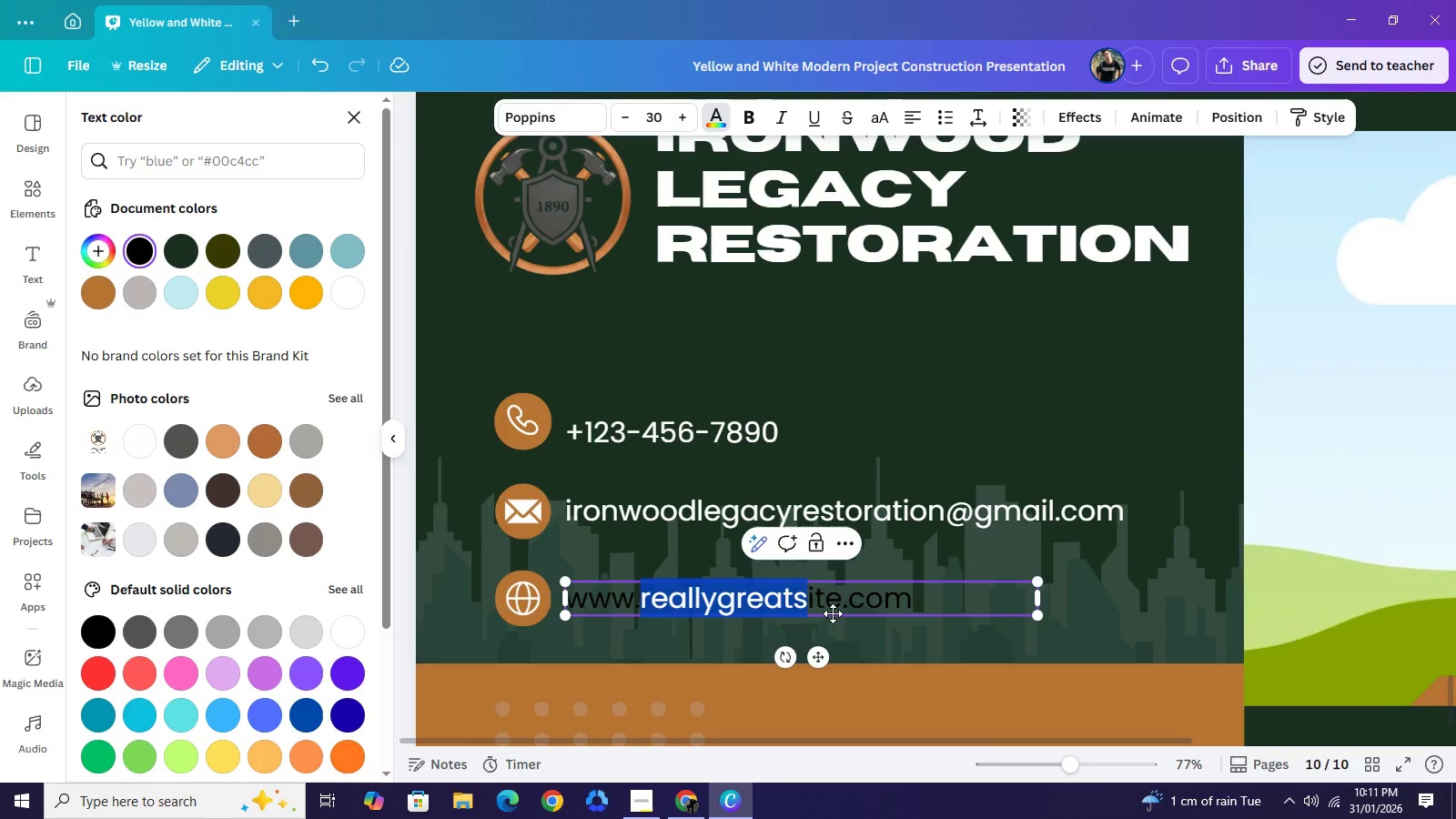 
left_click_drag(start_coordinate=[642, 602], to_coordinate=[840, 610])
 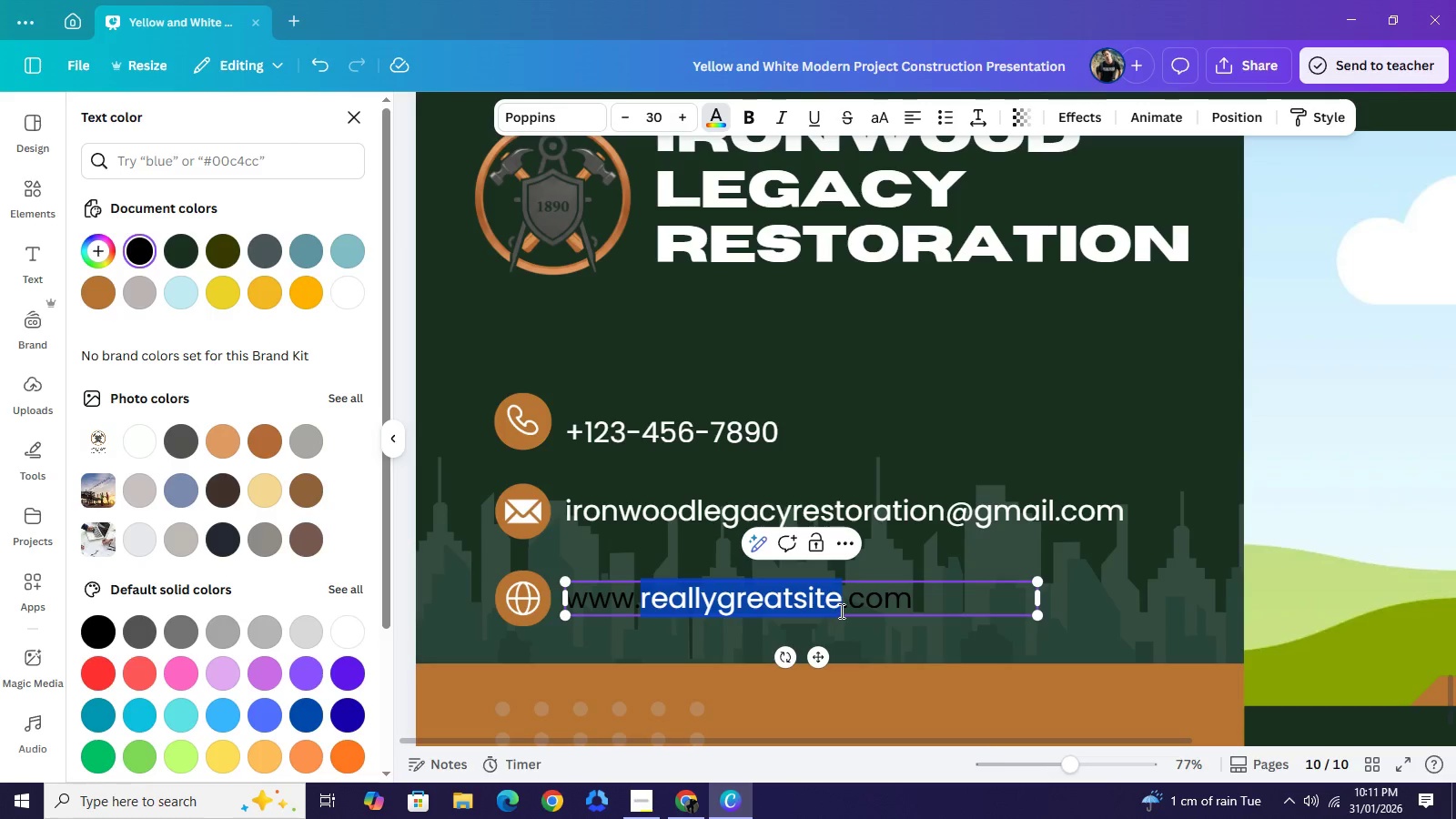 
type(ironwoodlegacyrestoration)
 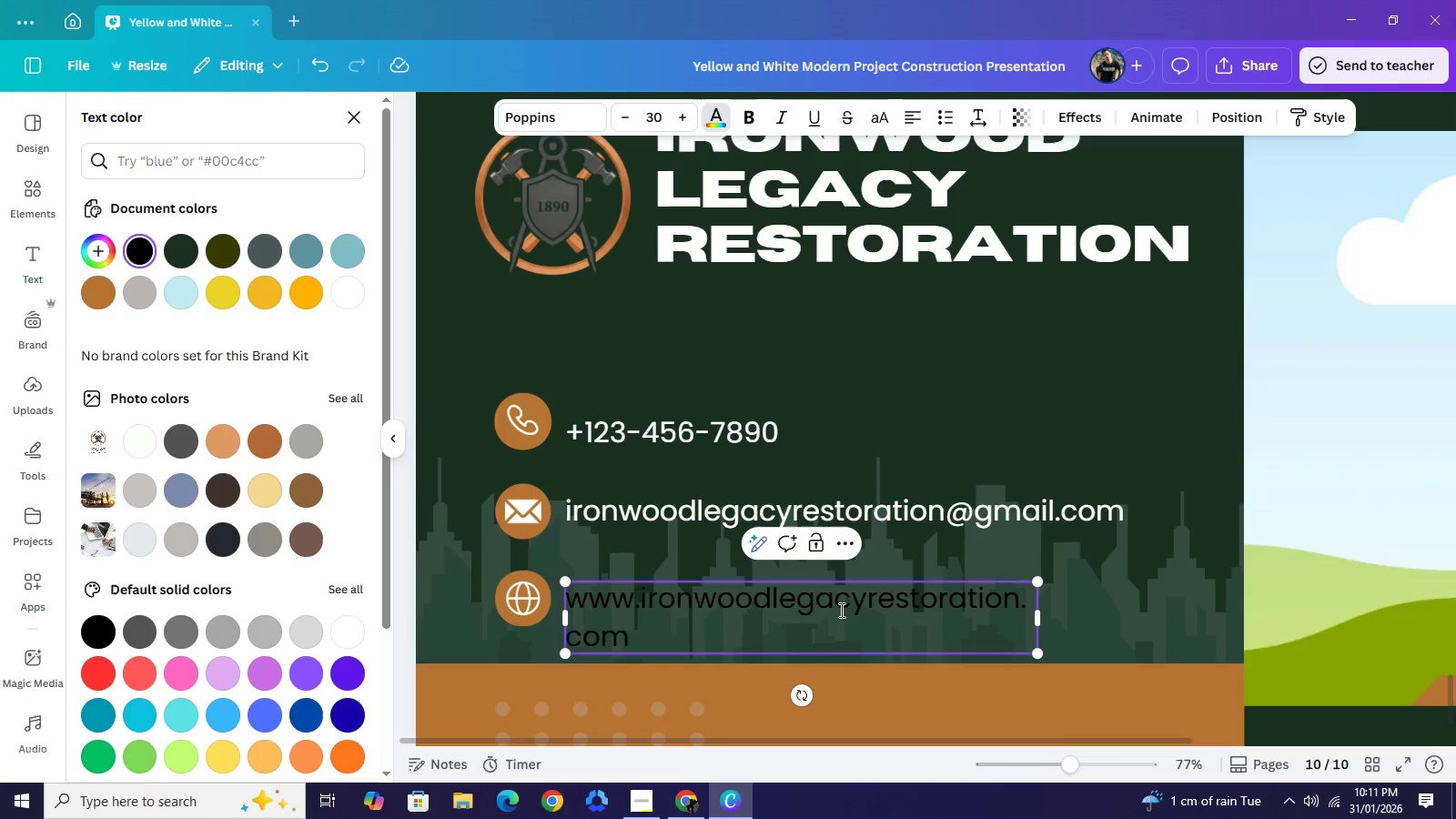 
left_click_drag(start_coordinate=[1042, 617], to_coordinate=[1127, 599])
 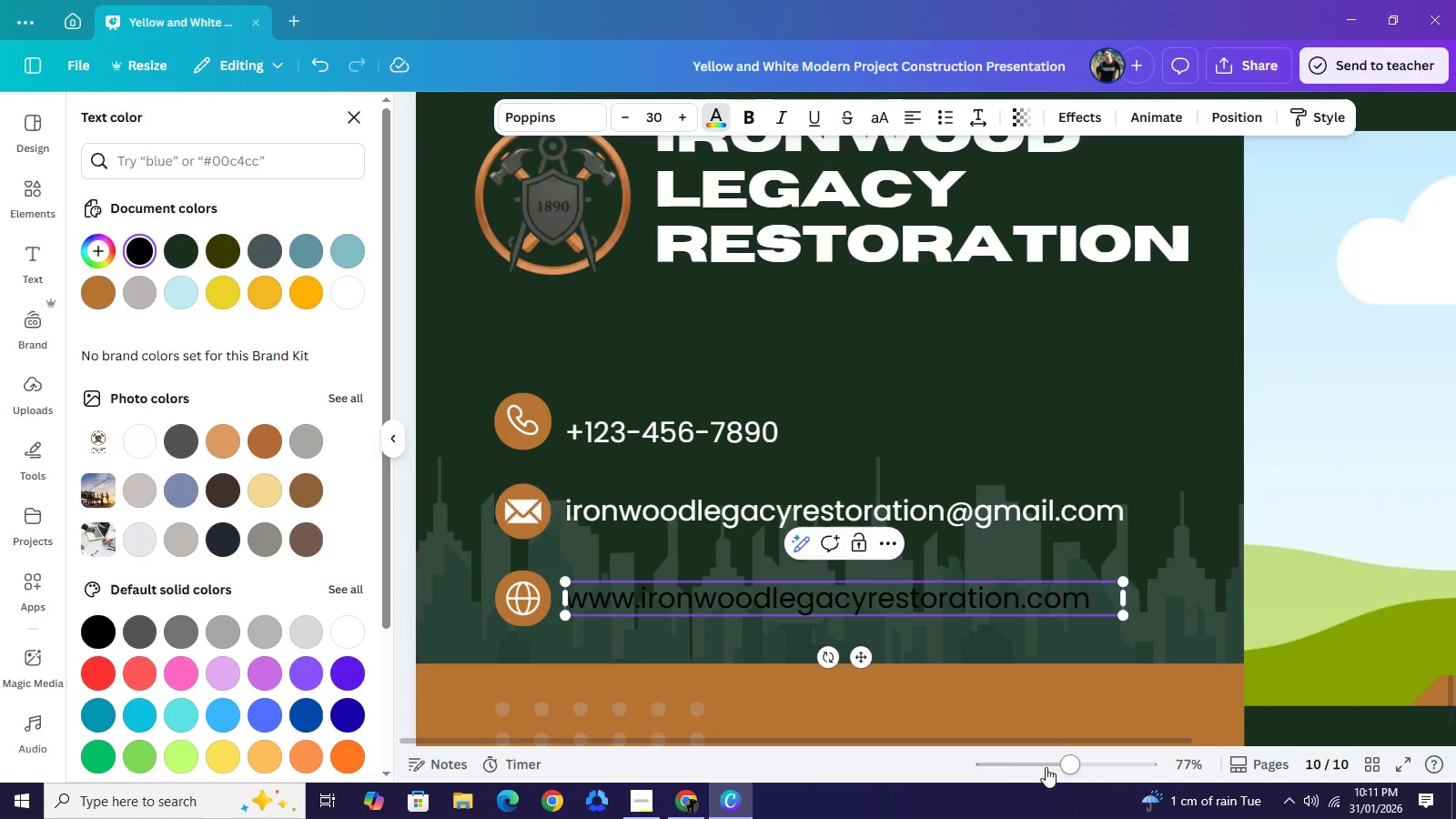 
left_click([1052, 763])
 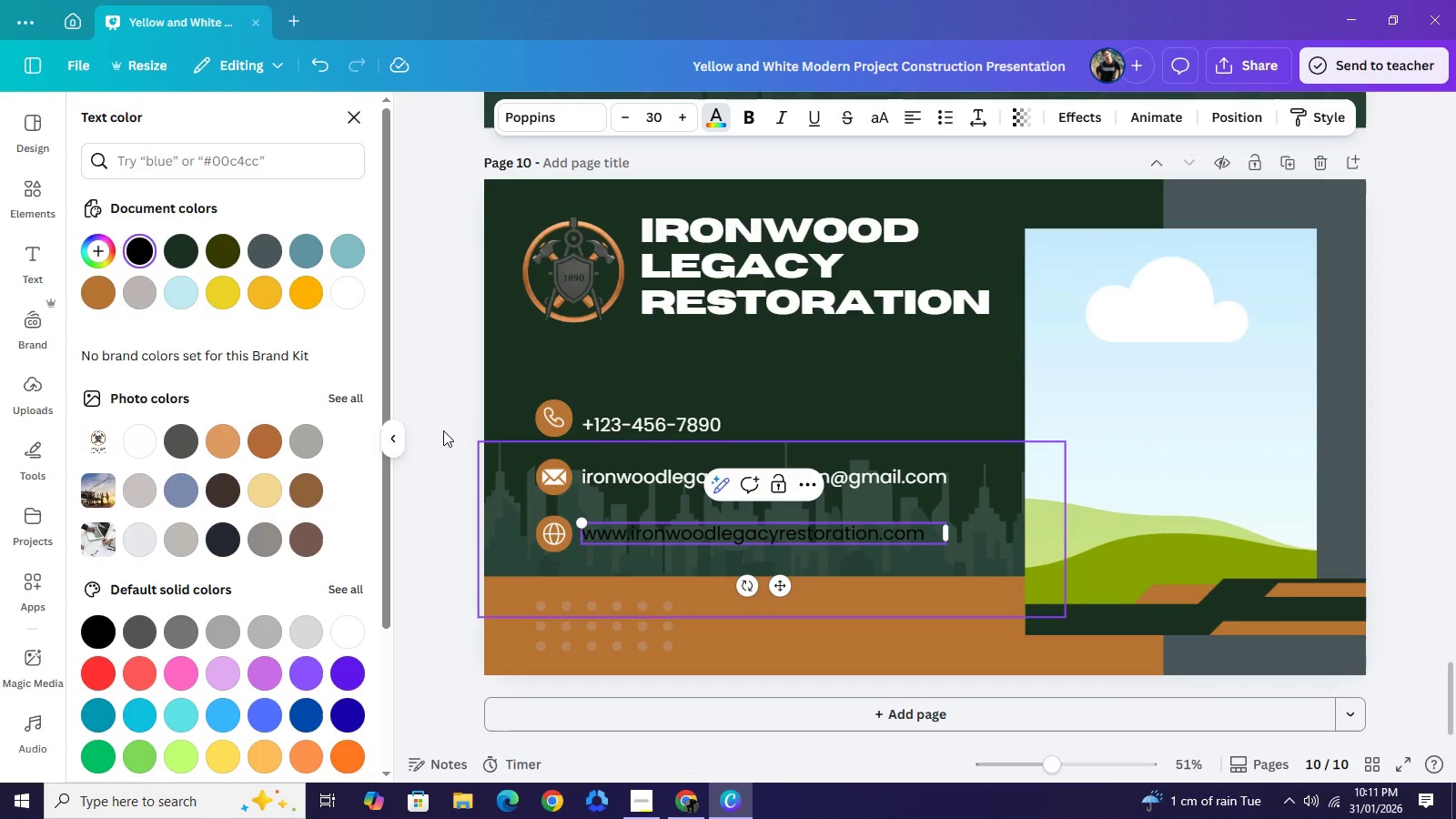 
left_click([442, 429])
 